 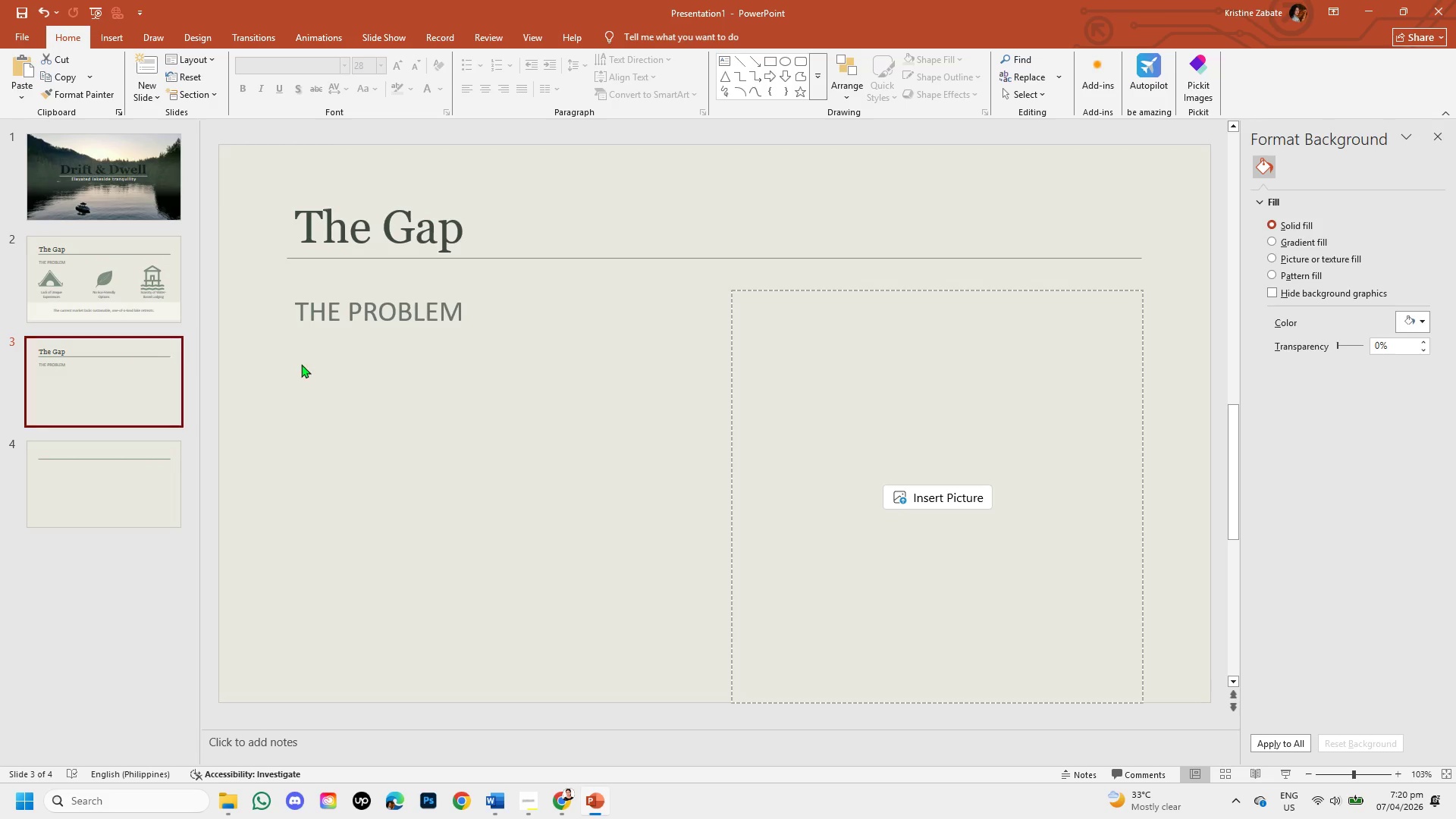 
left_click([733, 414])
 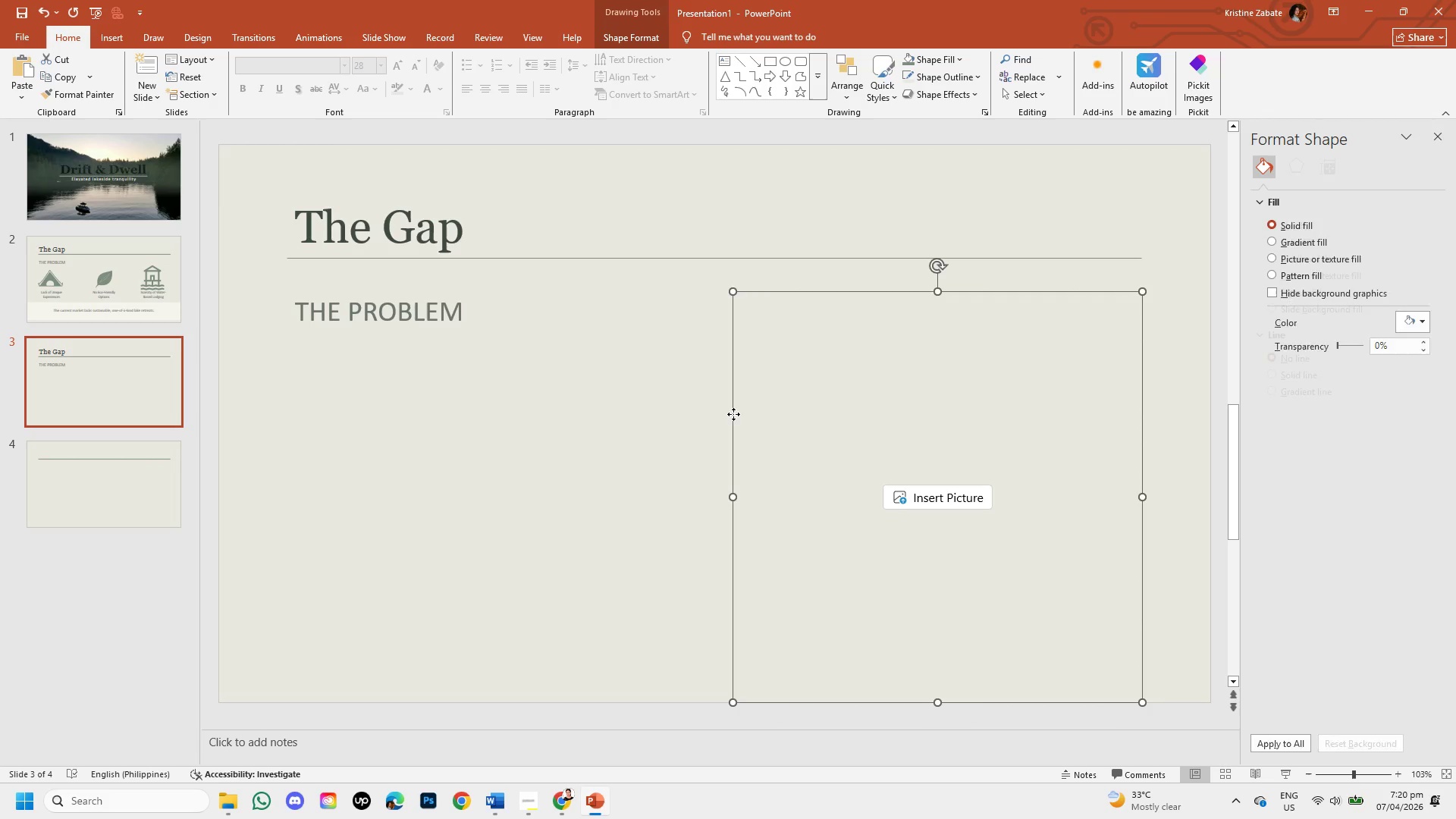 
left_click_drag(start_coordinate=[733, 414], to_coordinate=[733, 395])
 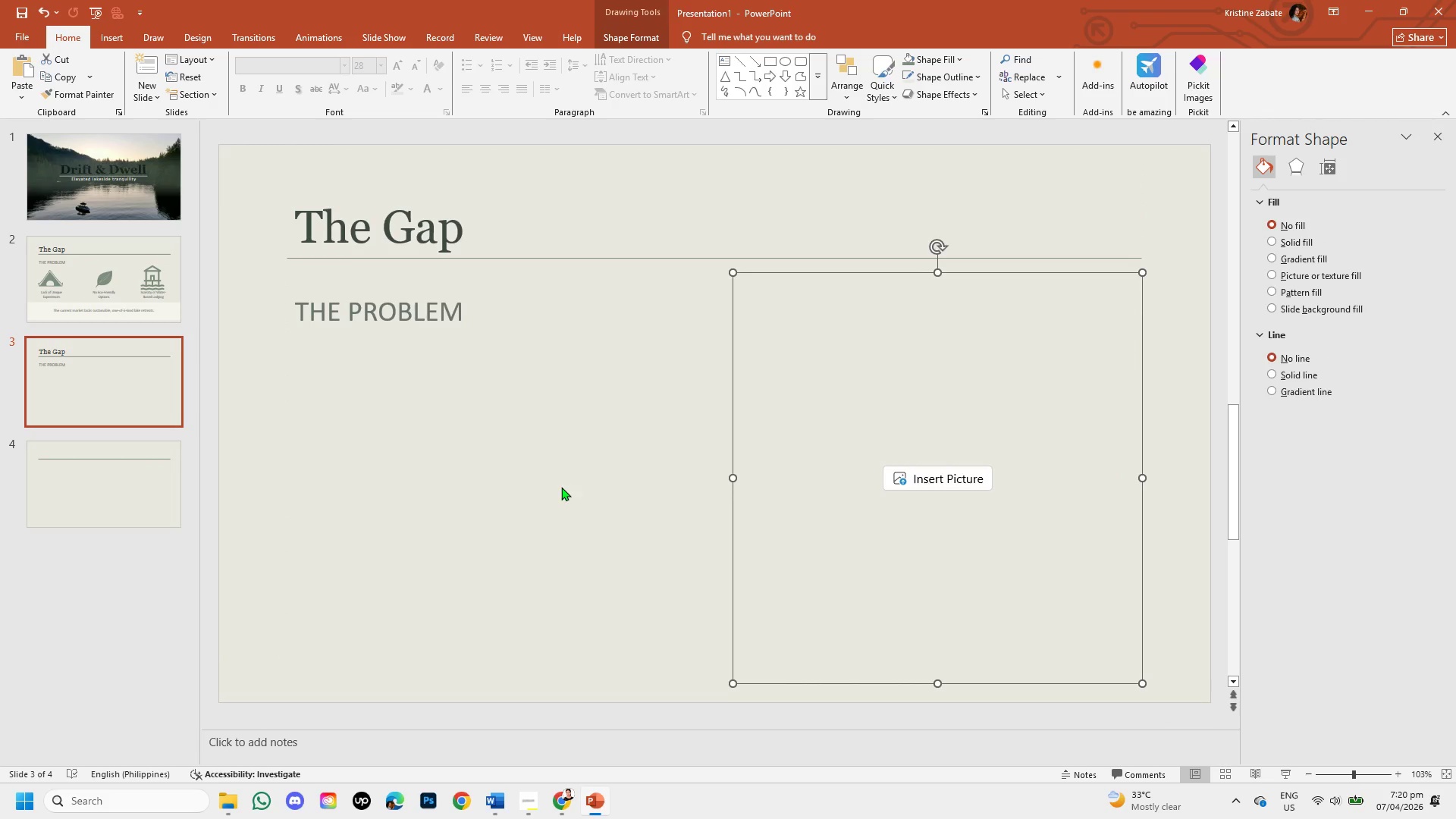 
left_click([561, 488])
 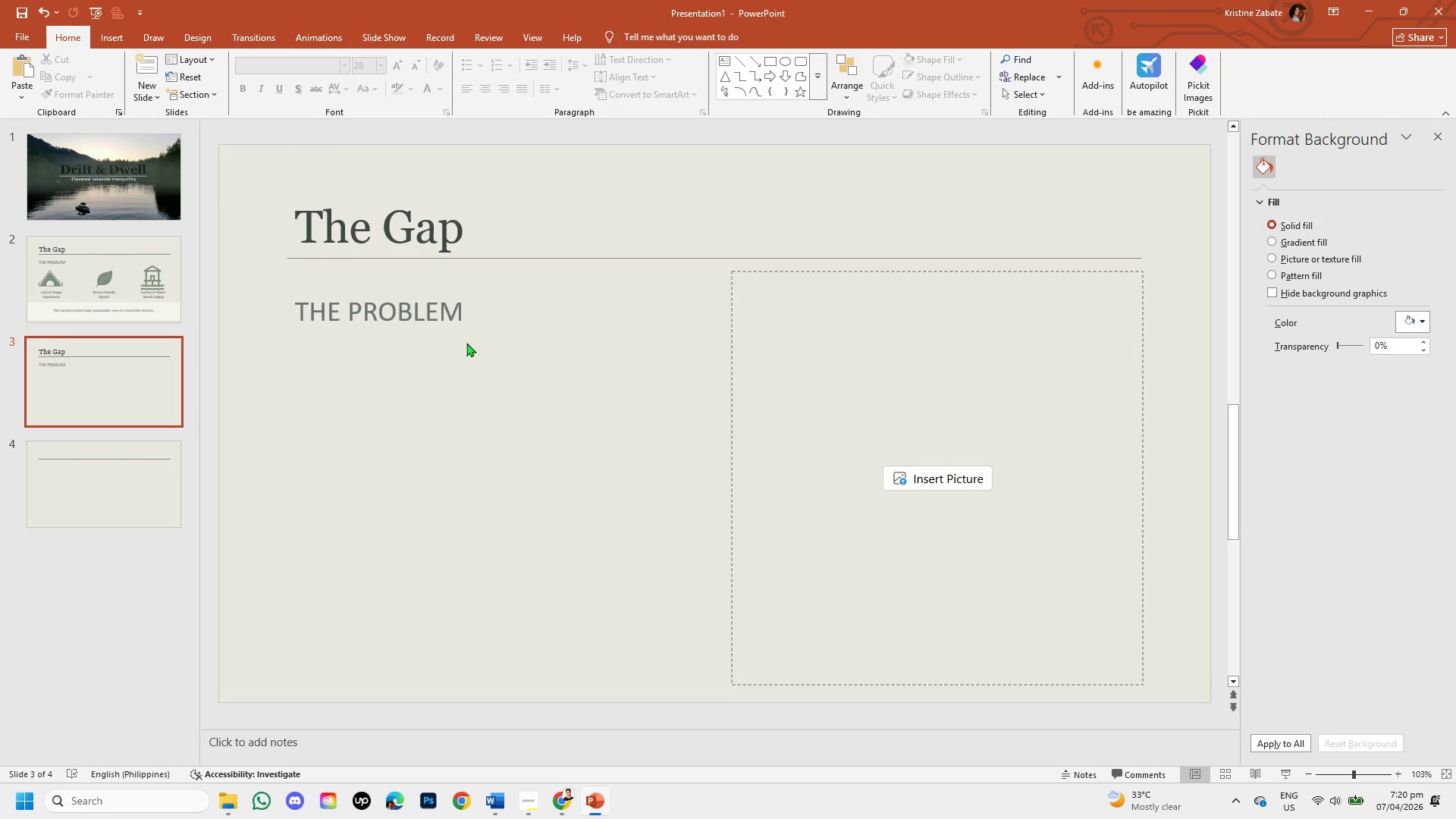 
left_click([459, 231])
 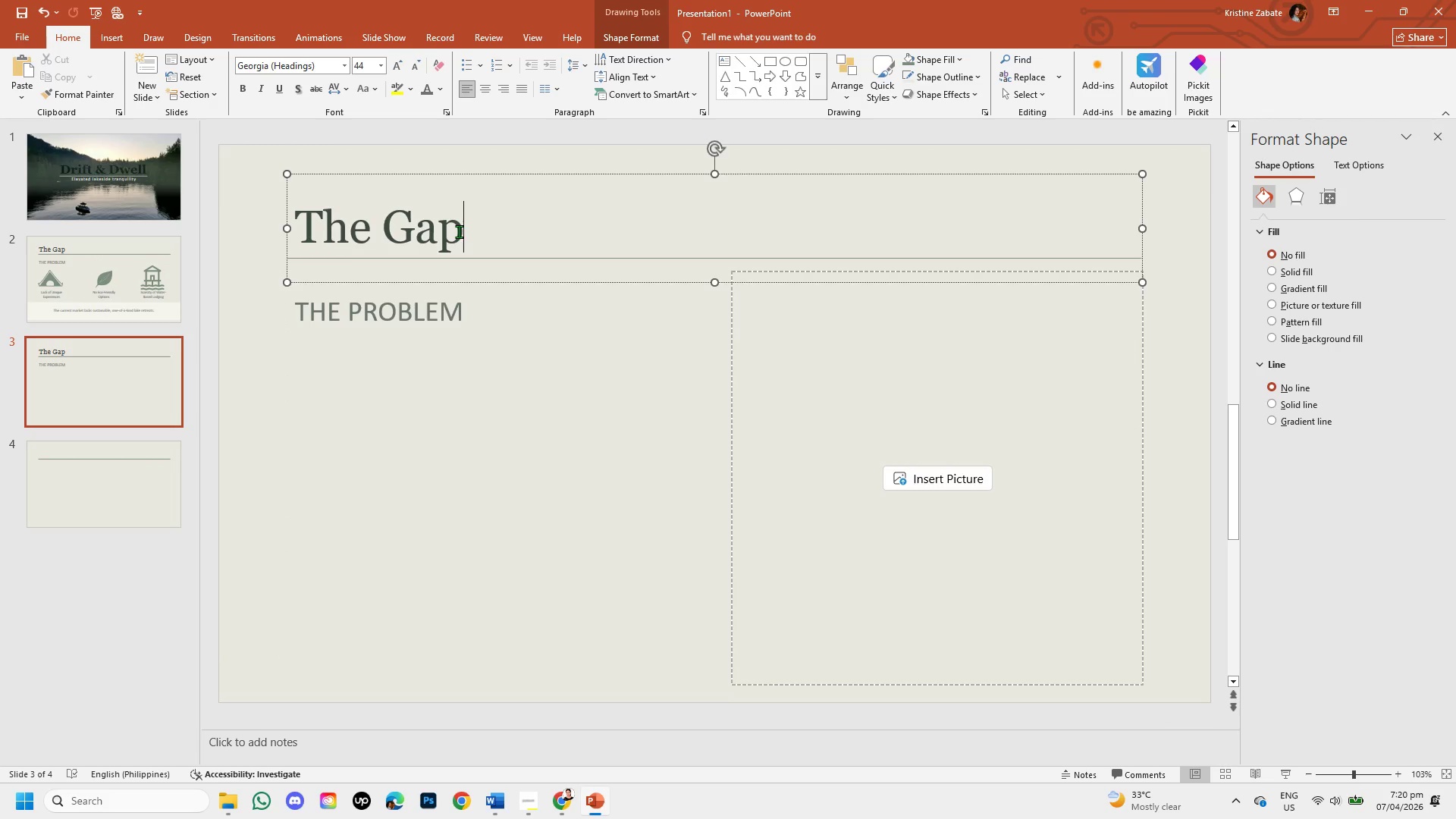 
key(Backspace)
 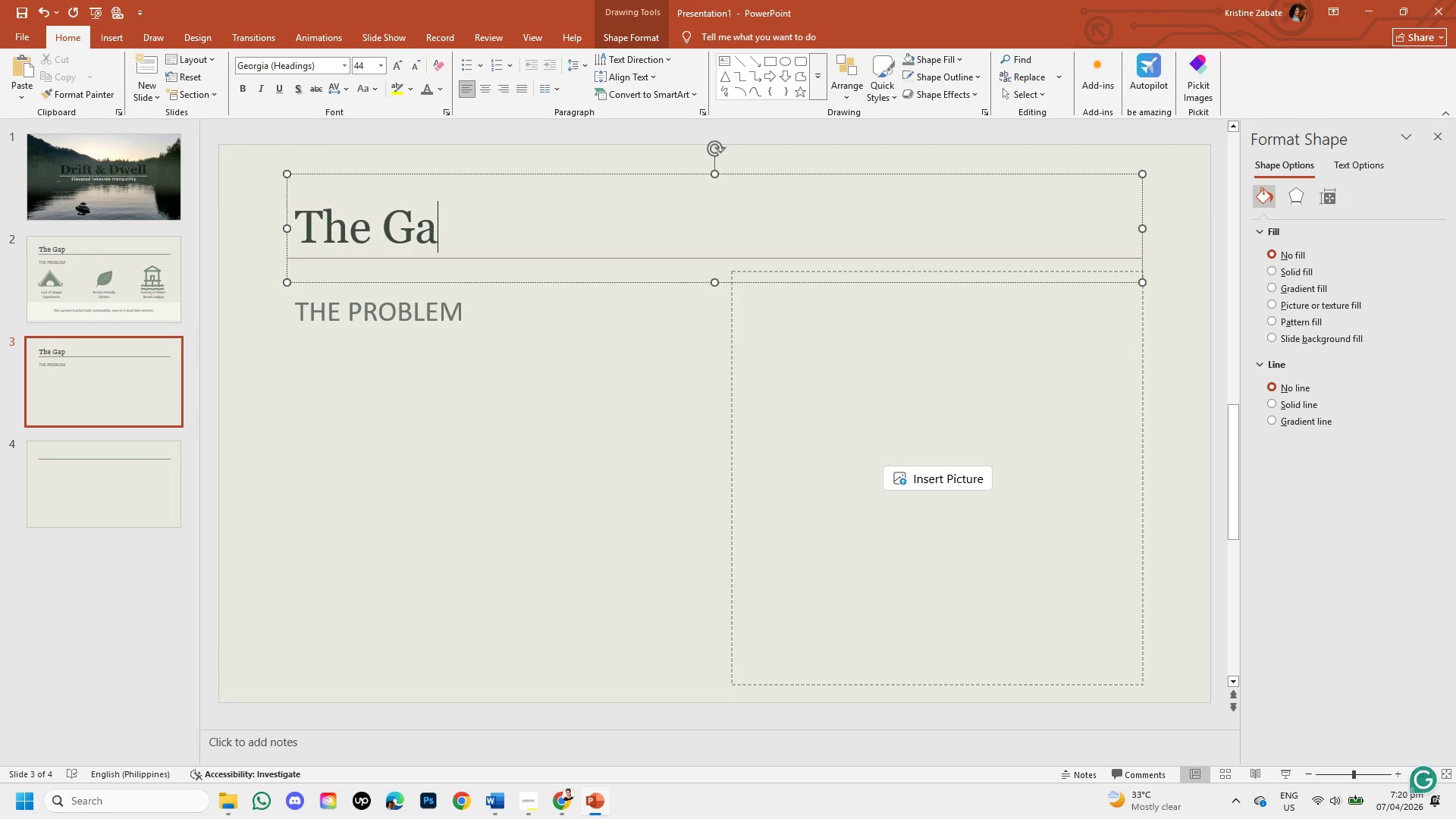 
key(Backspace)
 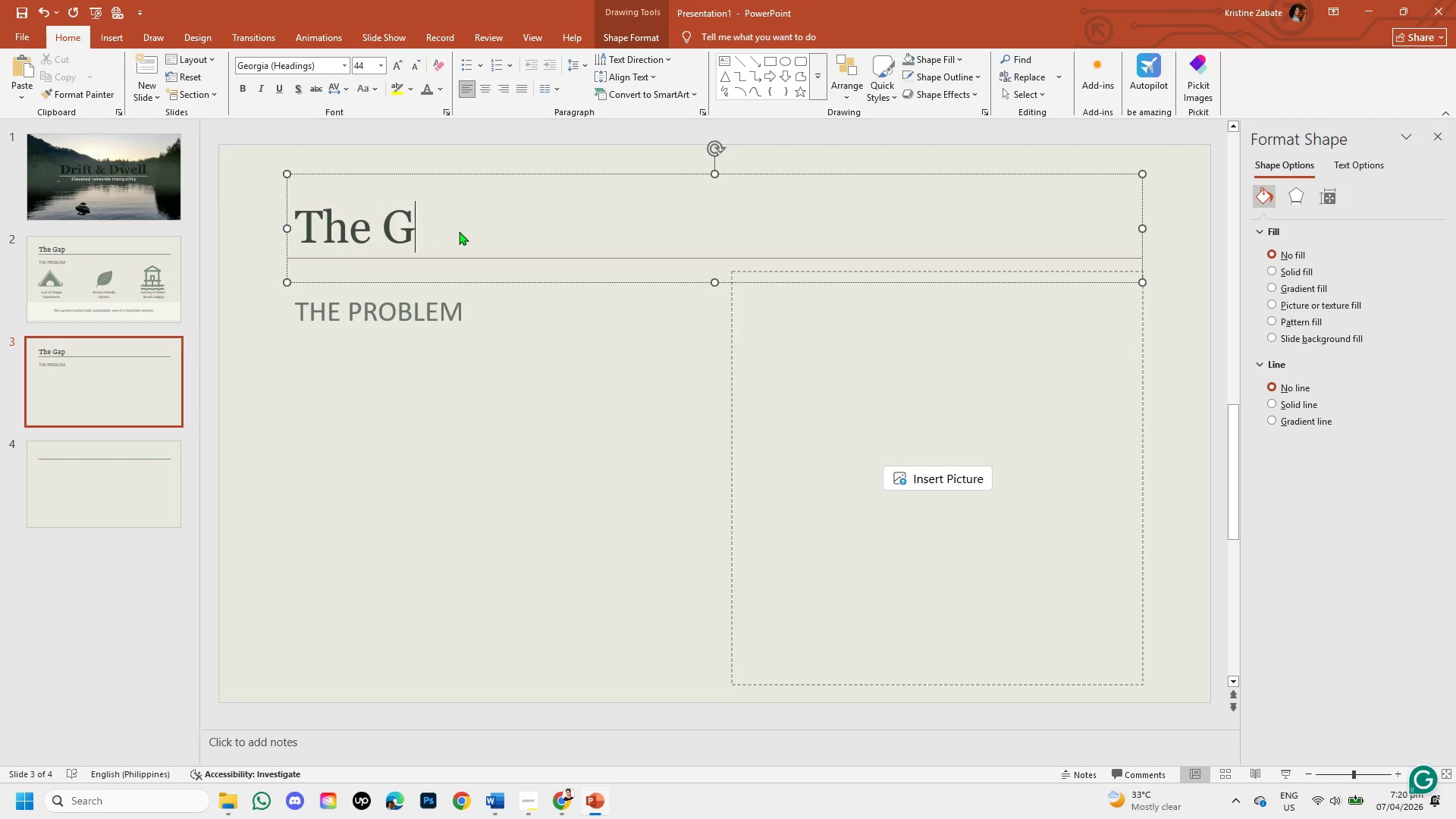 
key(Backspace)
 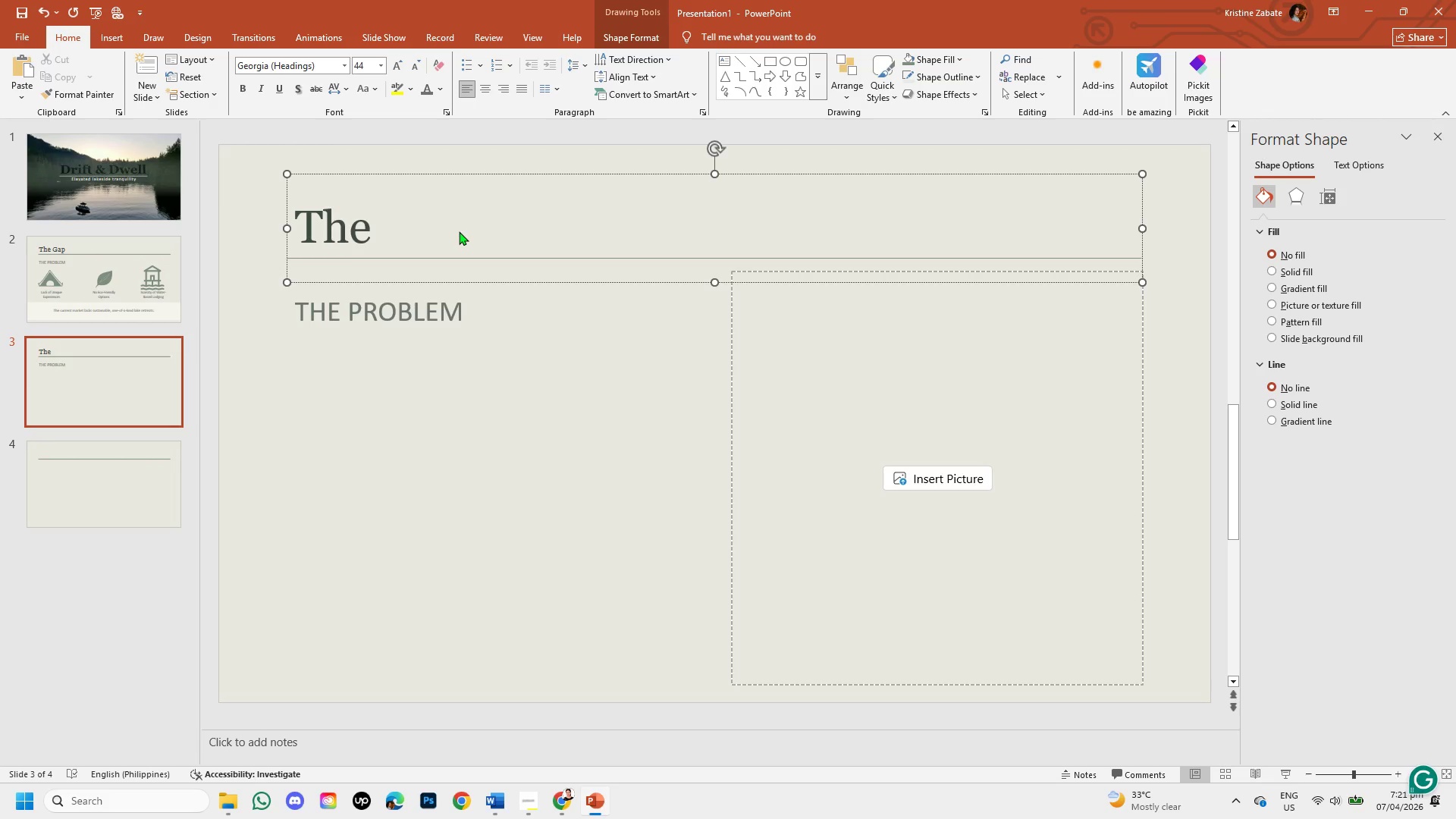 
wait(8.2)
 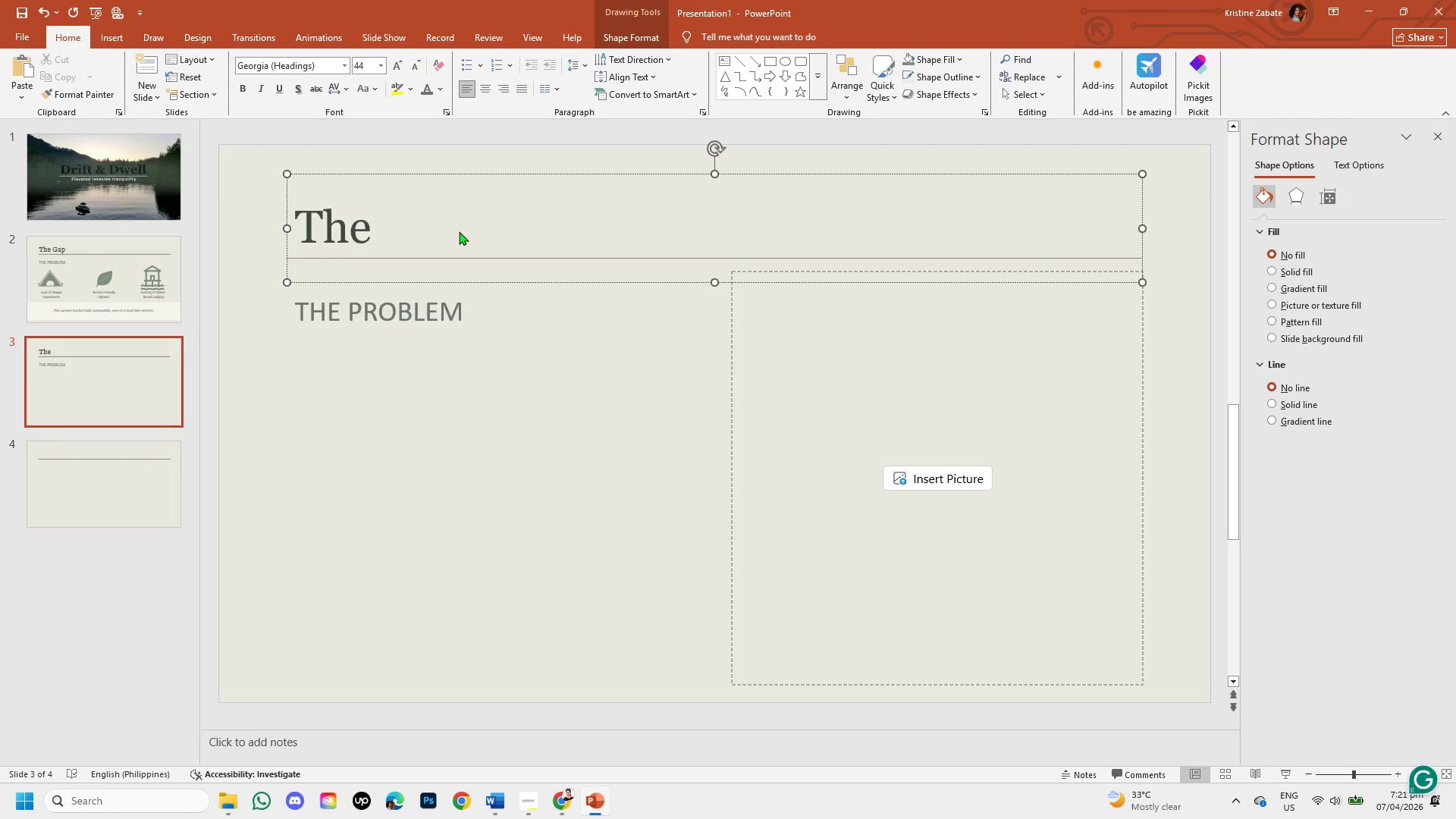 
type(Concept)
 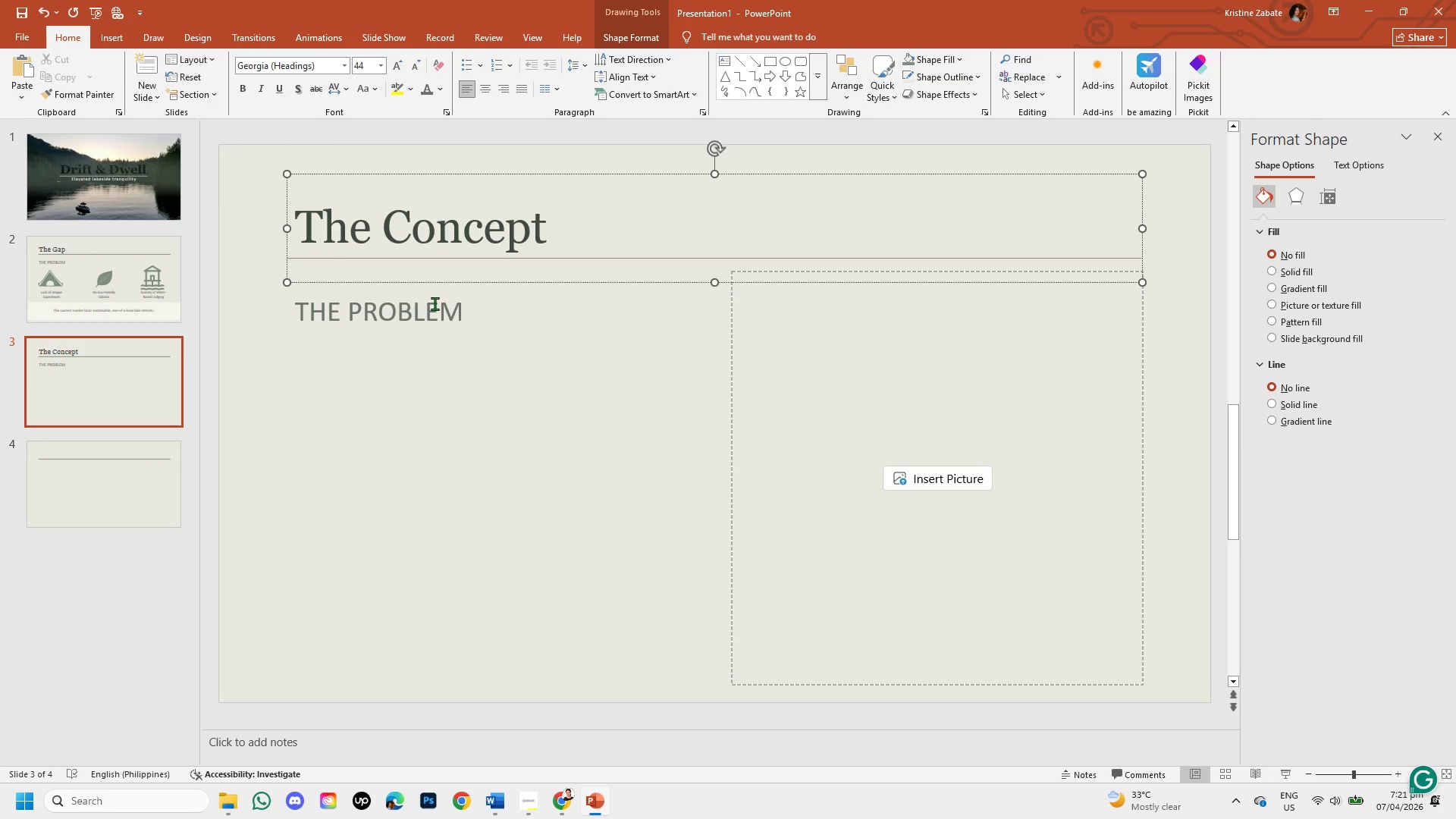 
left_click([460, 312])
 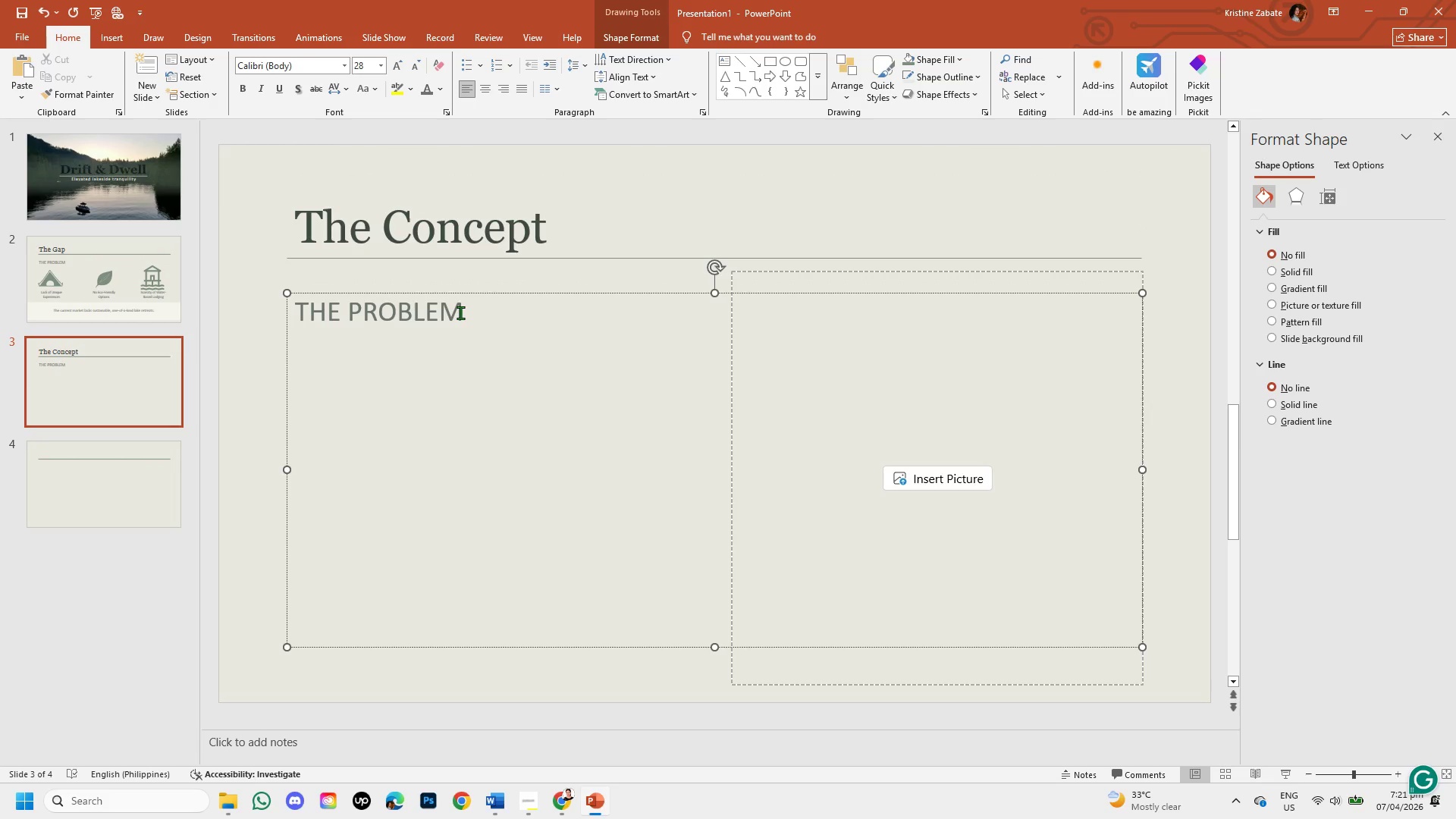 
wait(5.64)
 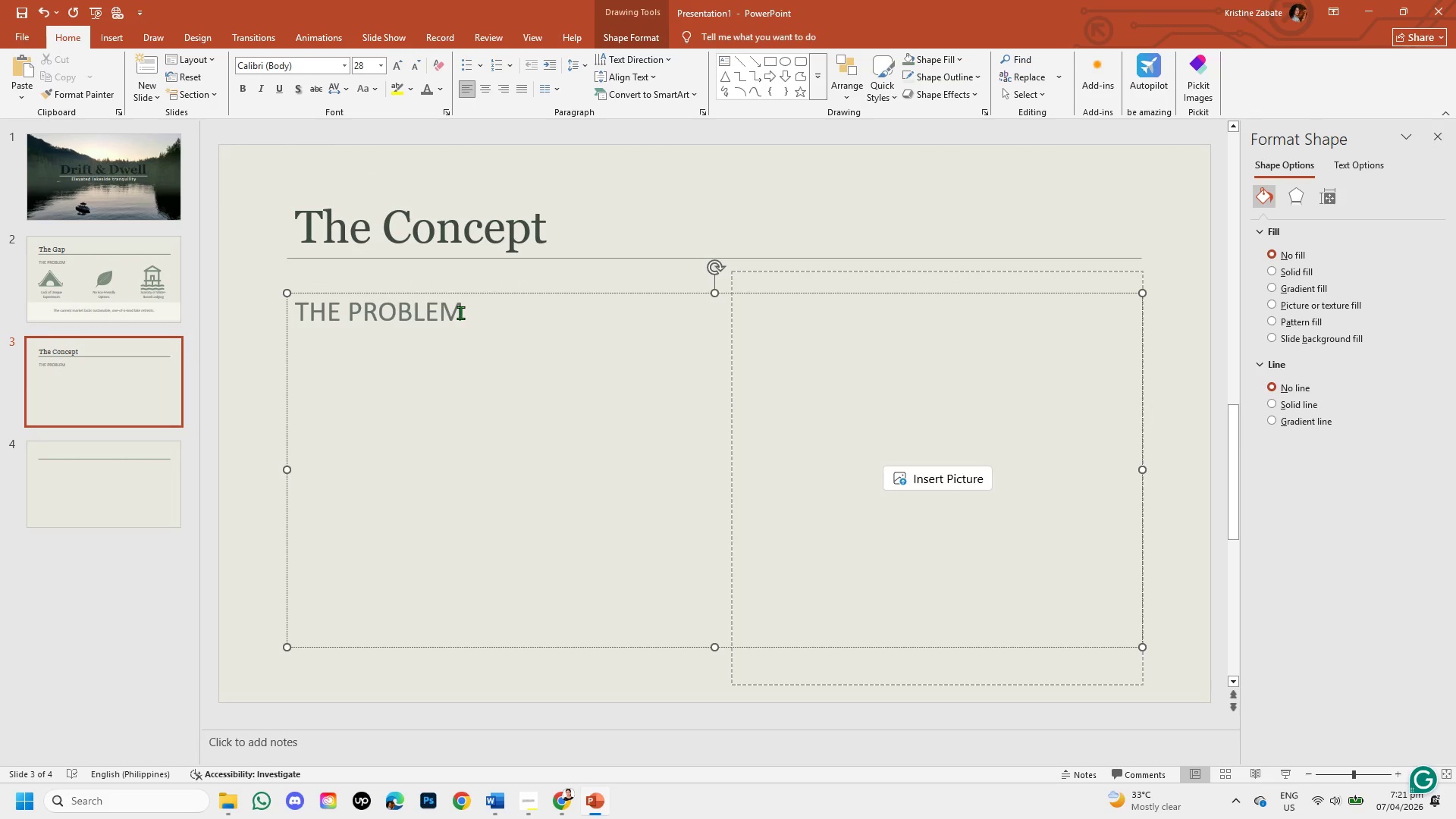 
key(Backspace)
key(Backspace)
key(Backspace)
key(Backspace)
key(Backspace)
key(Backspace)
key(Backspace)
key(Backspace)
key(Backspace)
key(Backspace)
type(HE )
key(Backspace)
key(Backspace)
key(Backspace)
type(he Aqua-PO)
key(Backspace)
type(op)
key(Backspace)
type(od)
key(Backspace)
key(Backspace)
type(d )
 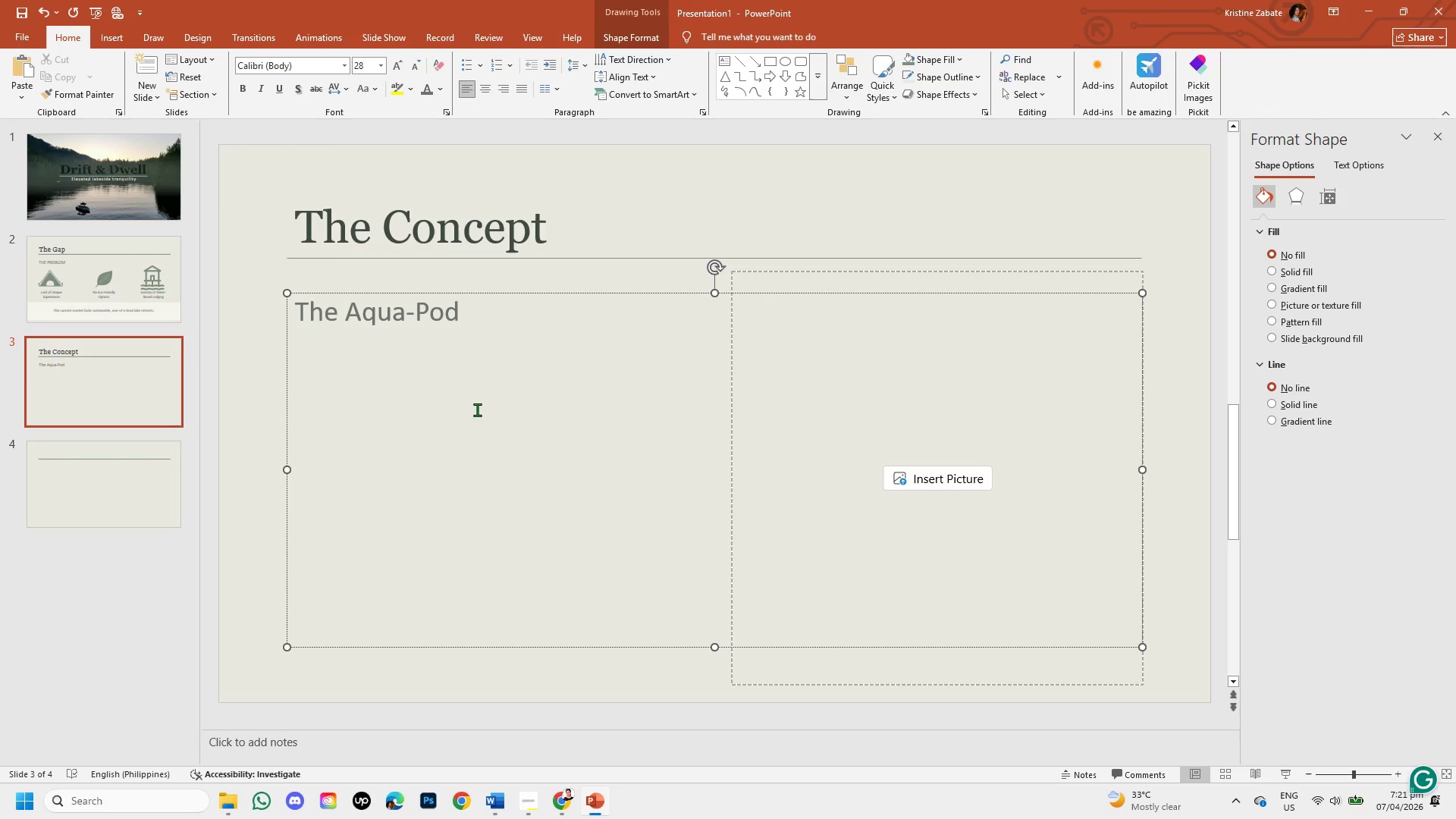 
wait(13.28)
 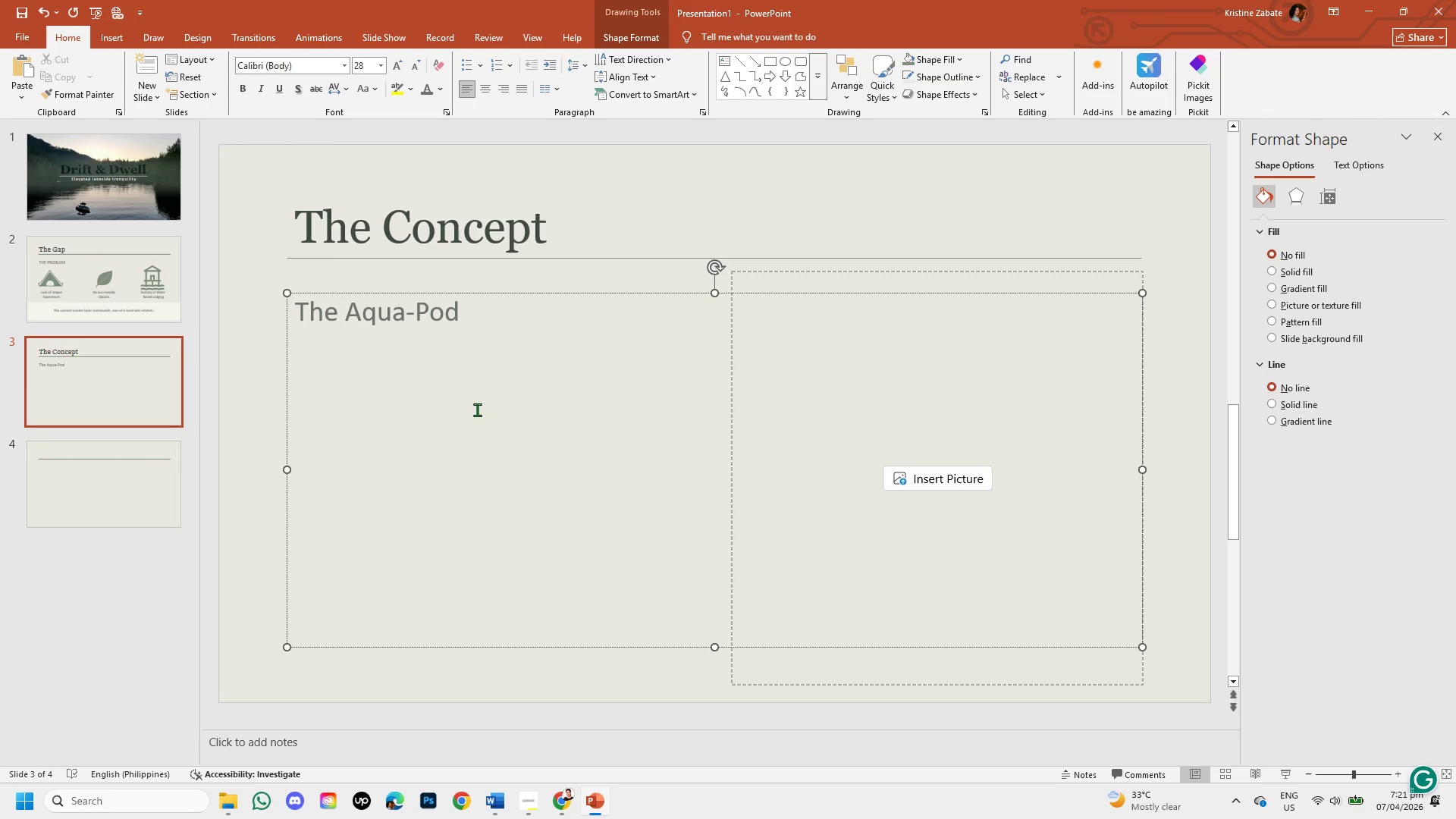 
left_click_drag(start_coordinate=[127, 285], to_coordinate=[119, 362])
 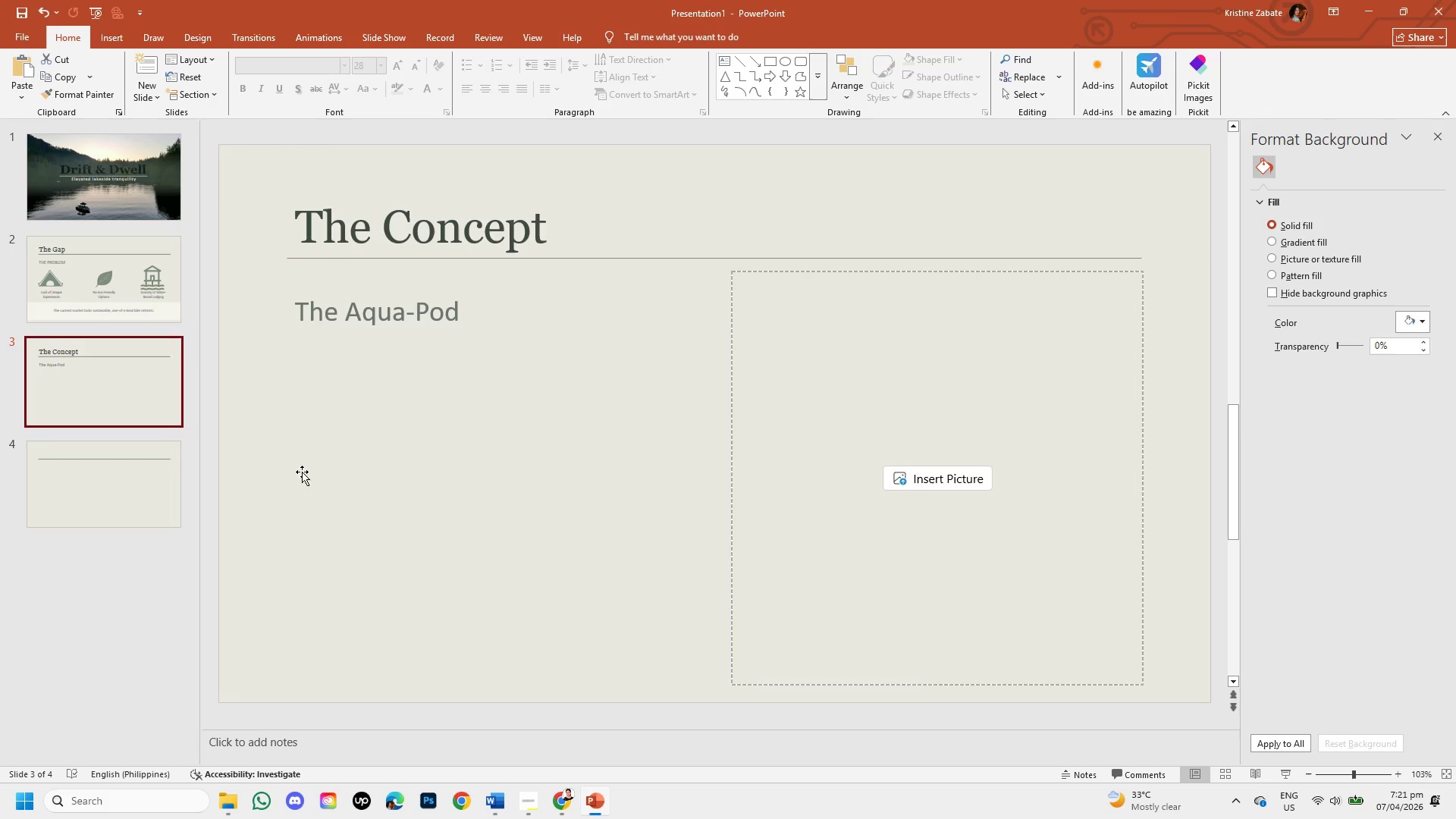 
left_click([119, 362])
 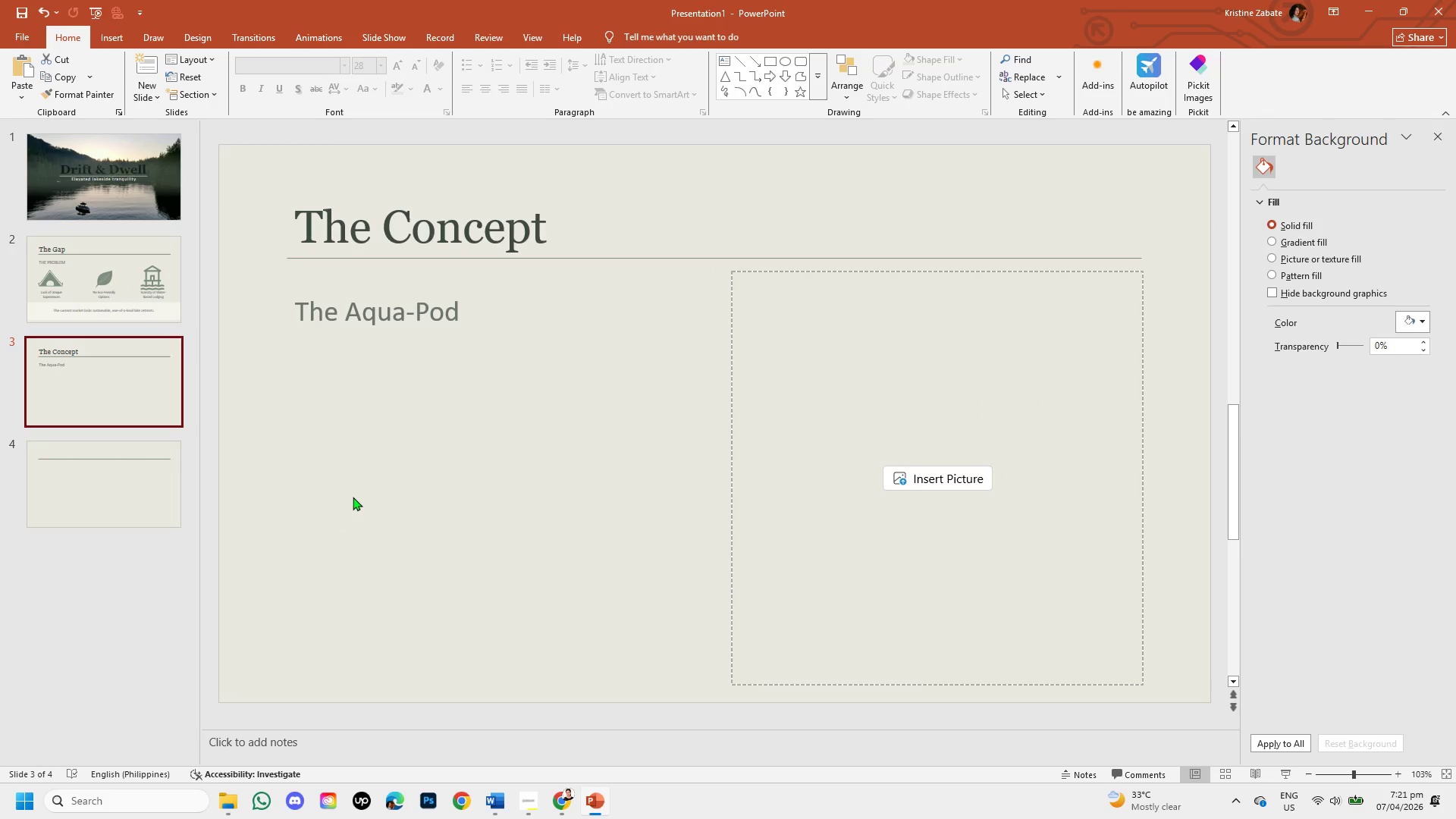 
left_click([353, 497])
 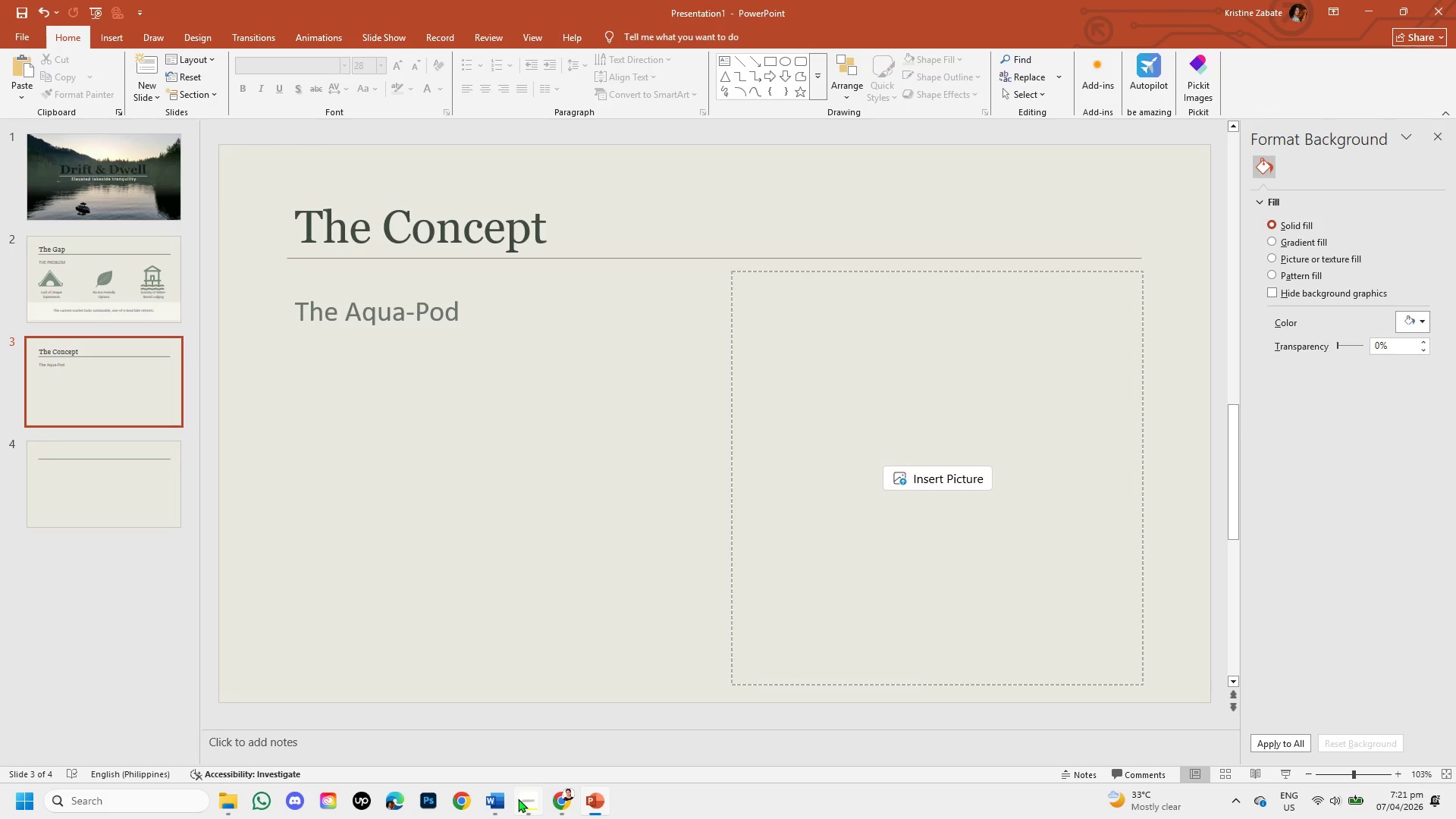 
left_click([504, 802])
 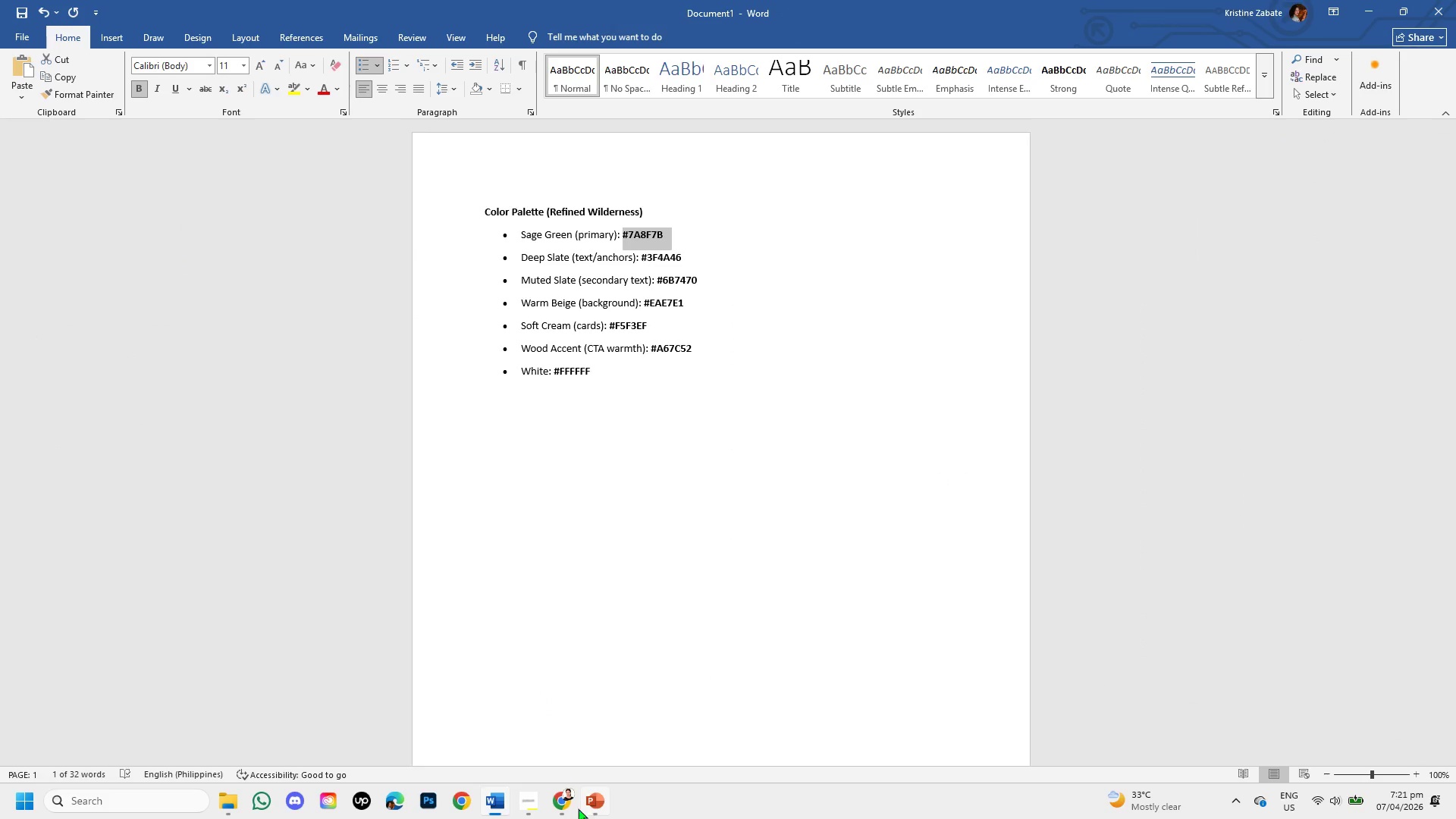 
left_click([563, 795])
 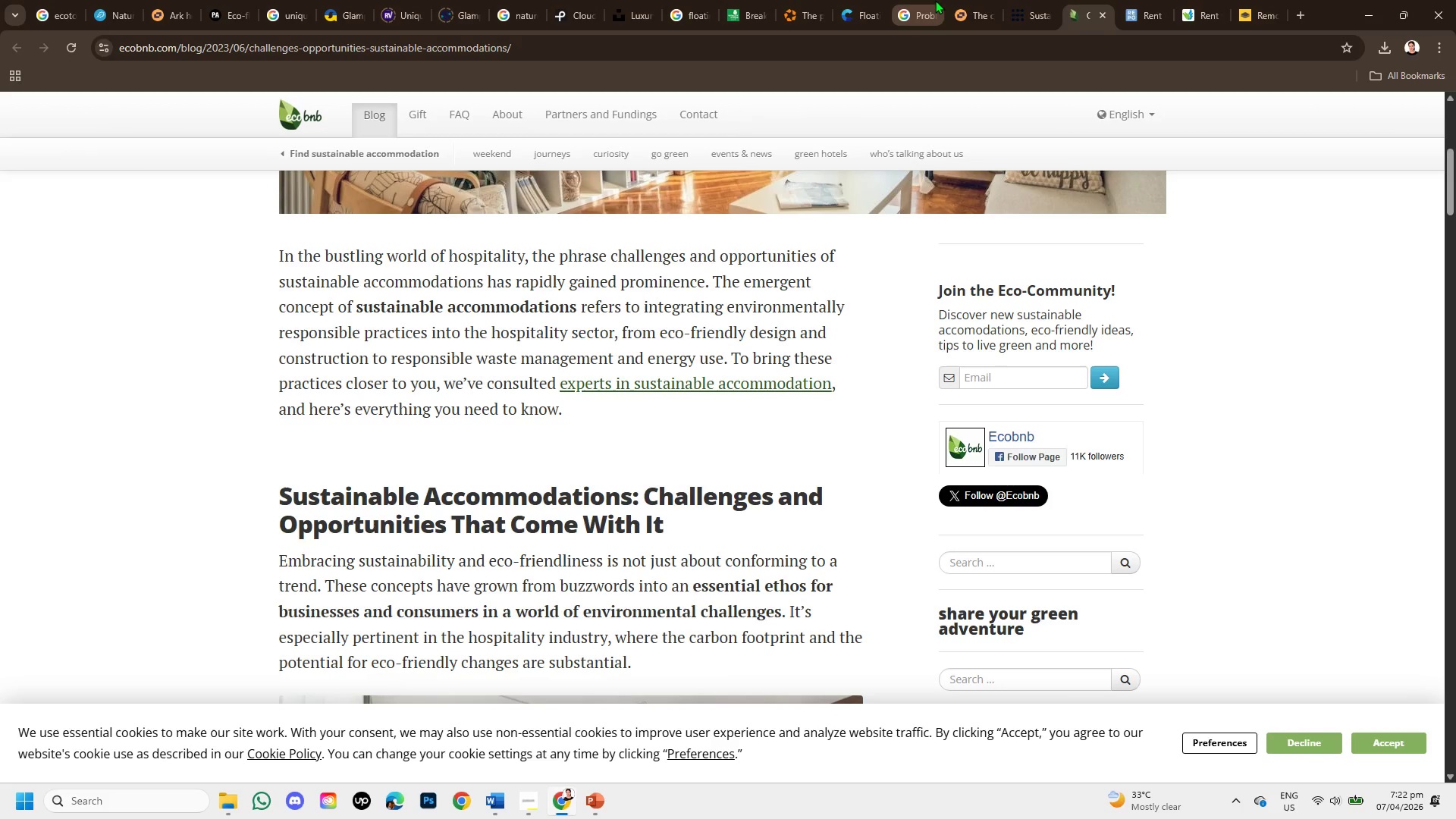 
mouse_move([990, 14])
 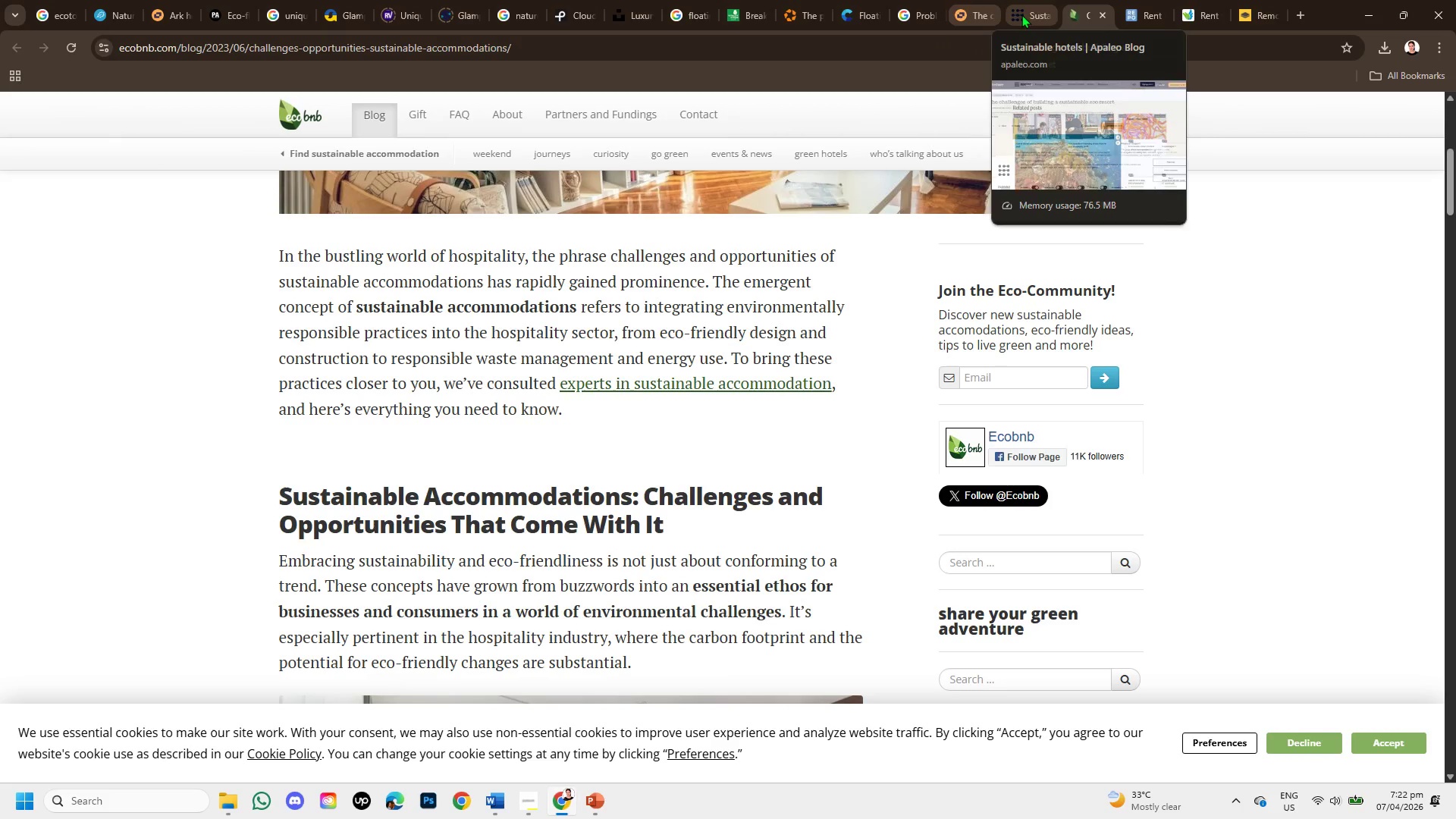 
mouse_move([999, 20])
 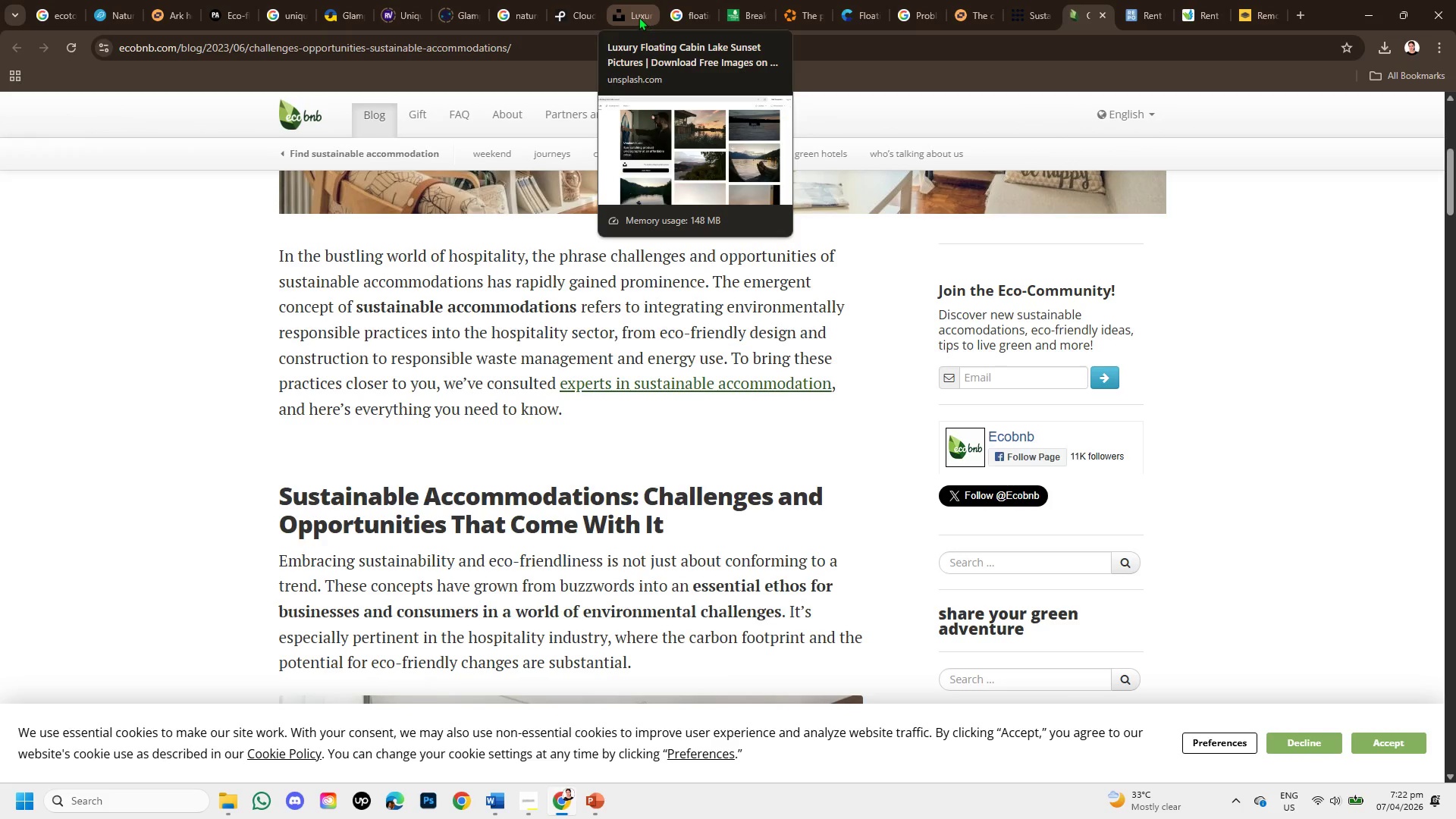 
left_click_drag(start_coordinate=[637, 16], to_coordinate=[31, 42])
 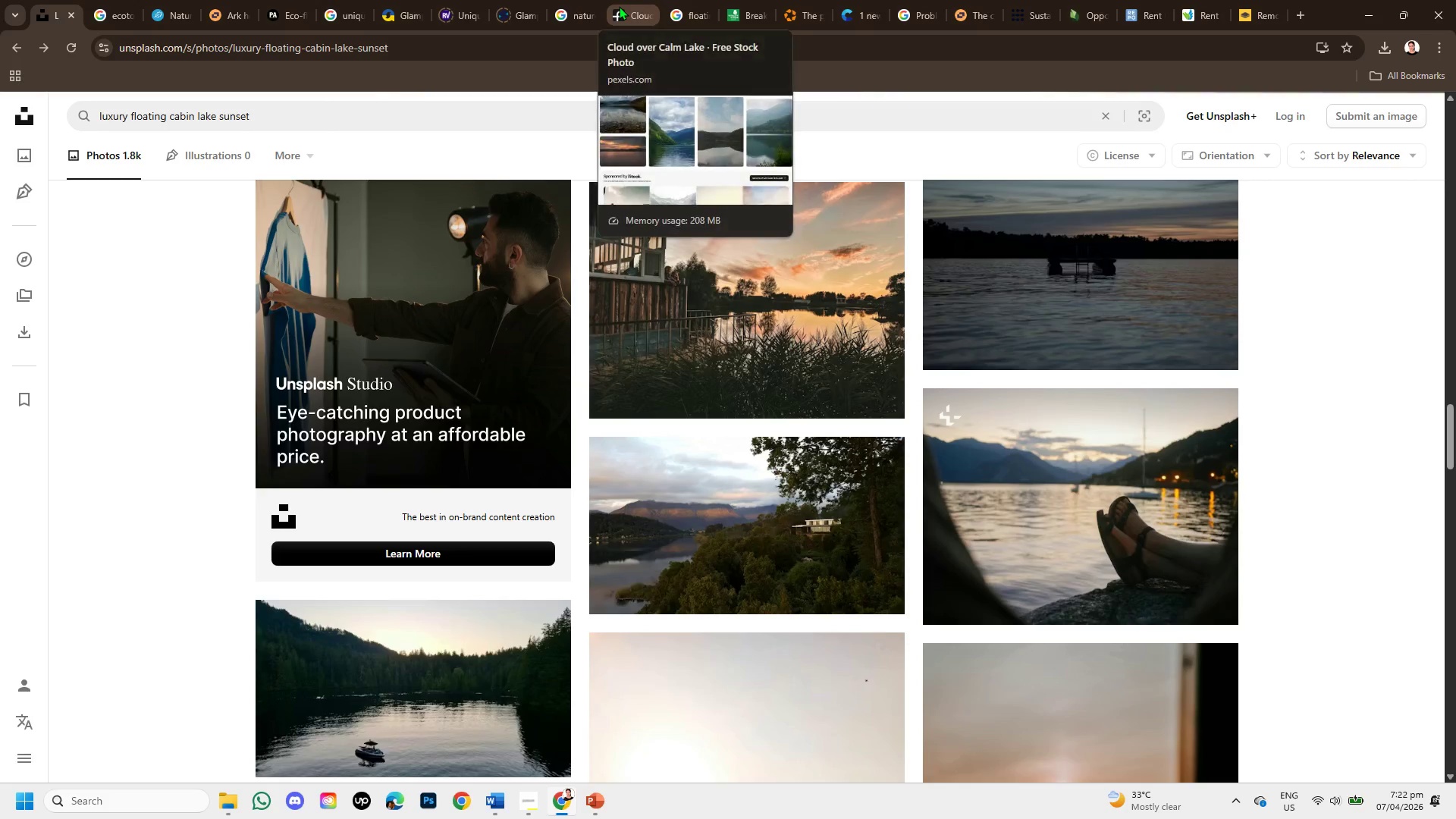 
left_click_drag(start_coordinate=[619, 6], to_coordinate=[94, 29])
 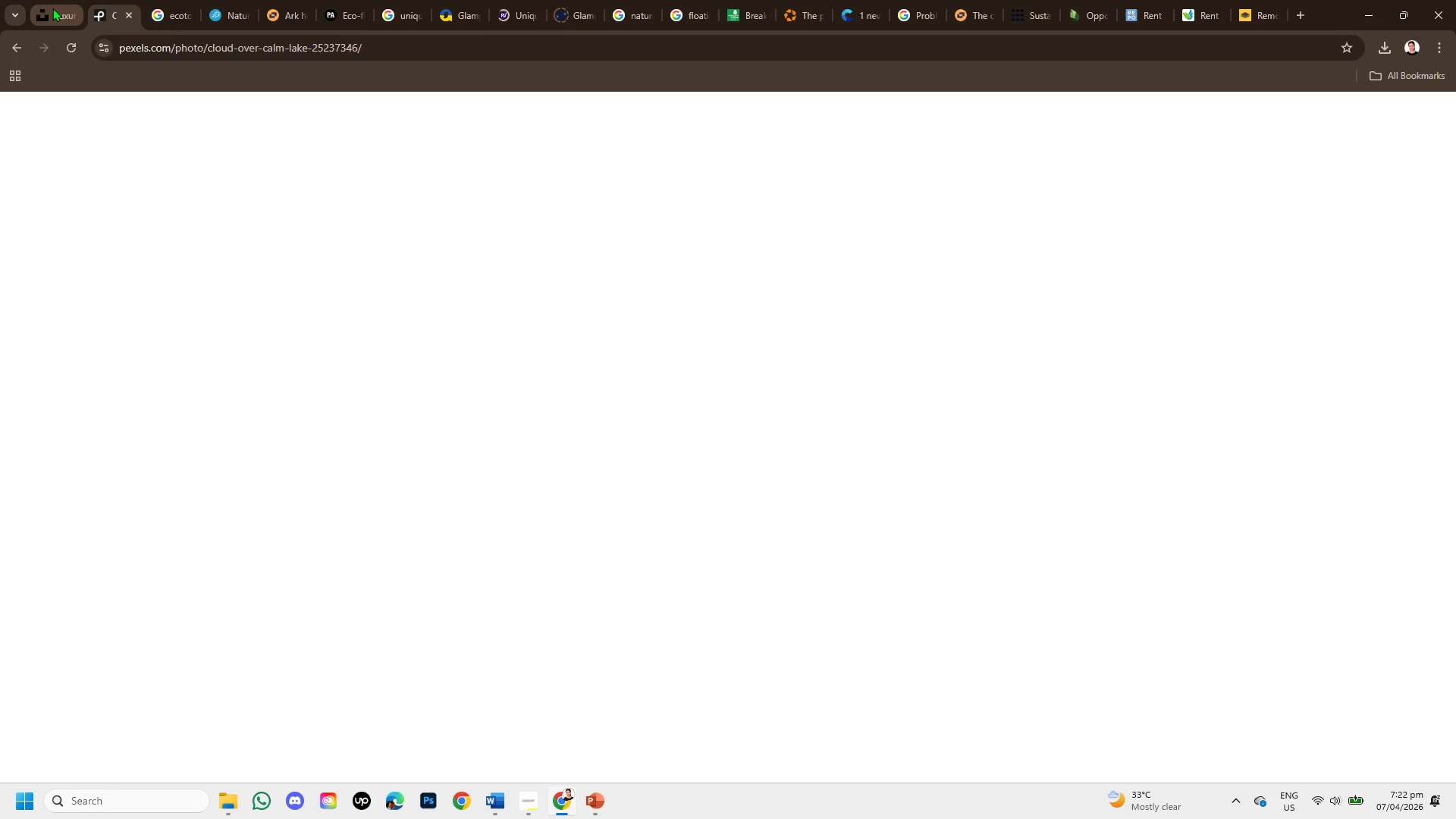 
left_click([54, 8])
 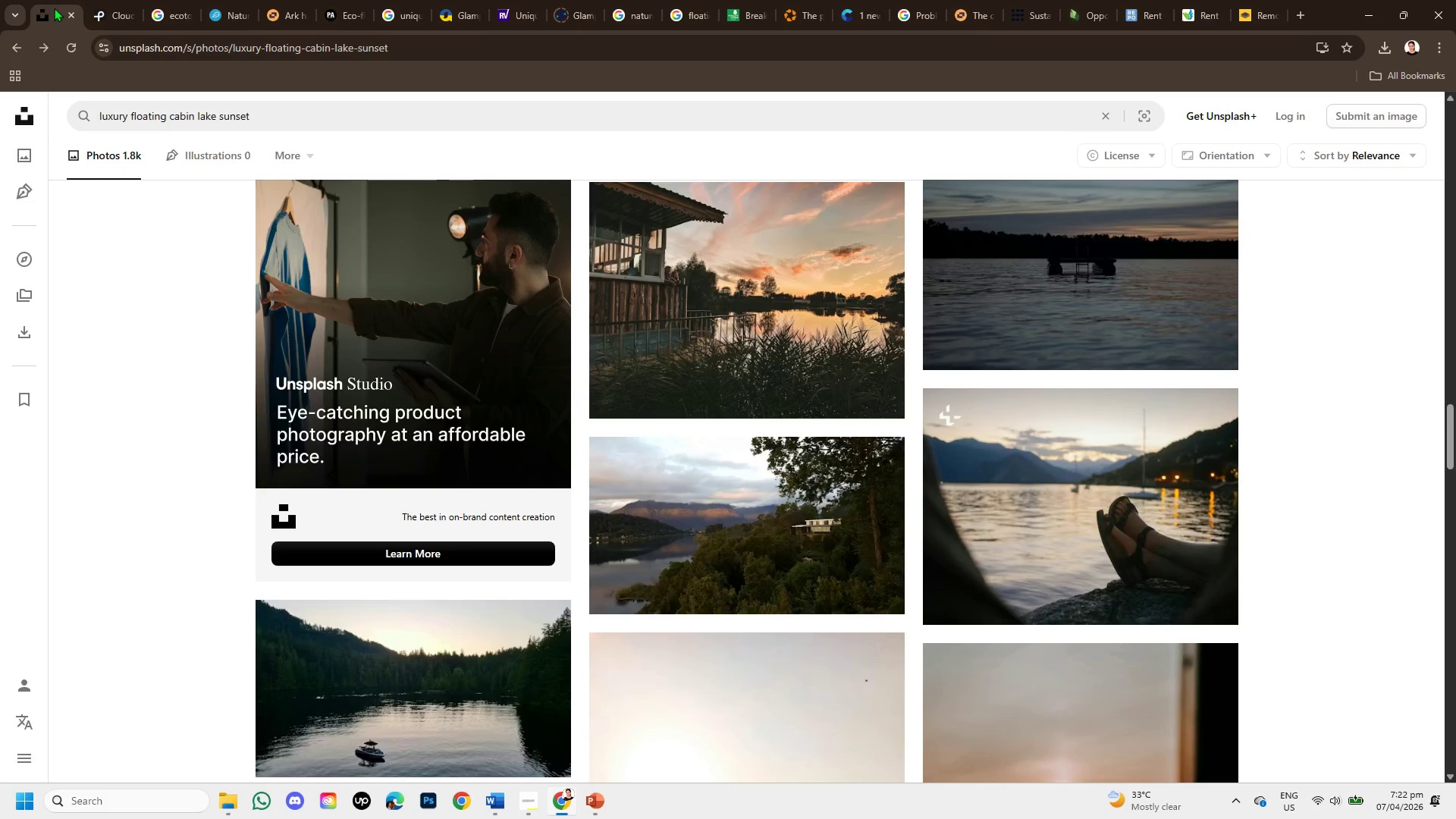 
wait(7.78)
 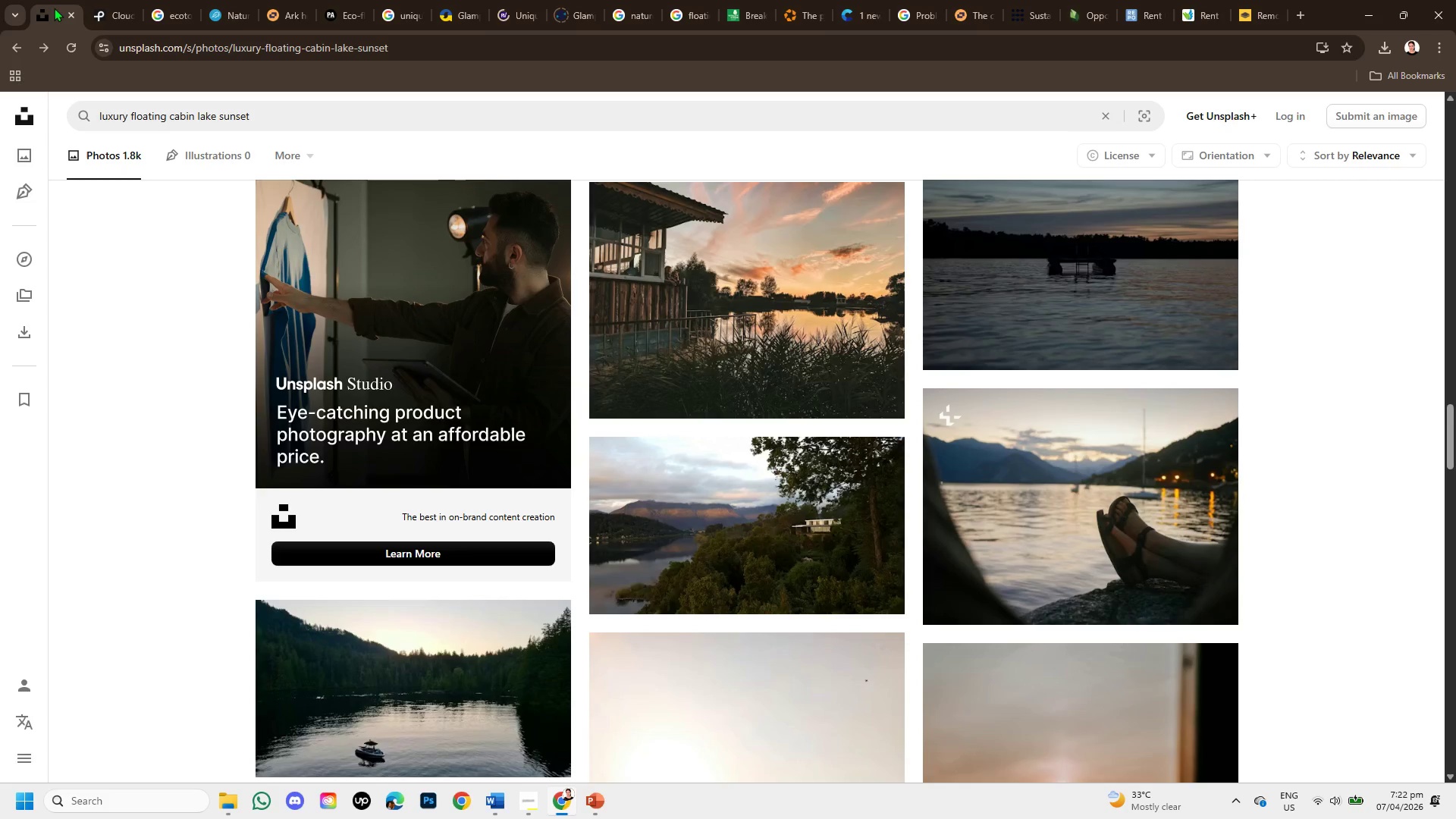 
left_click([295, 107])
 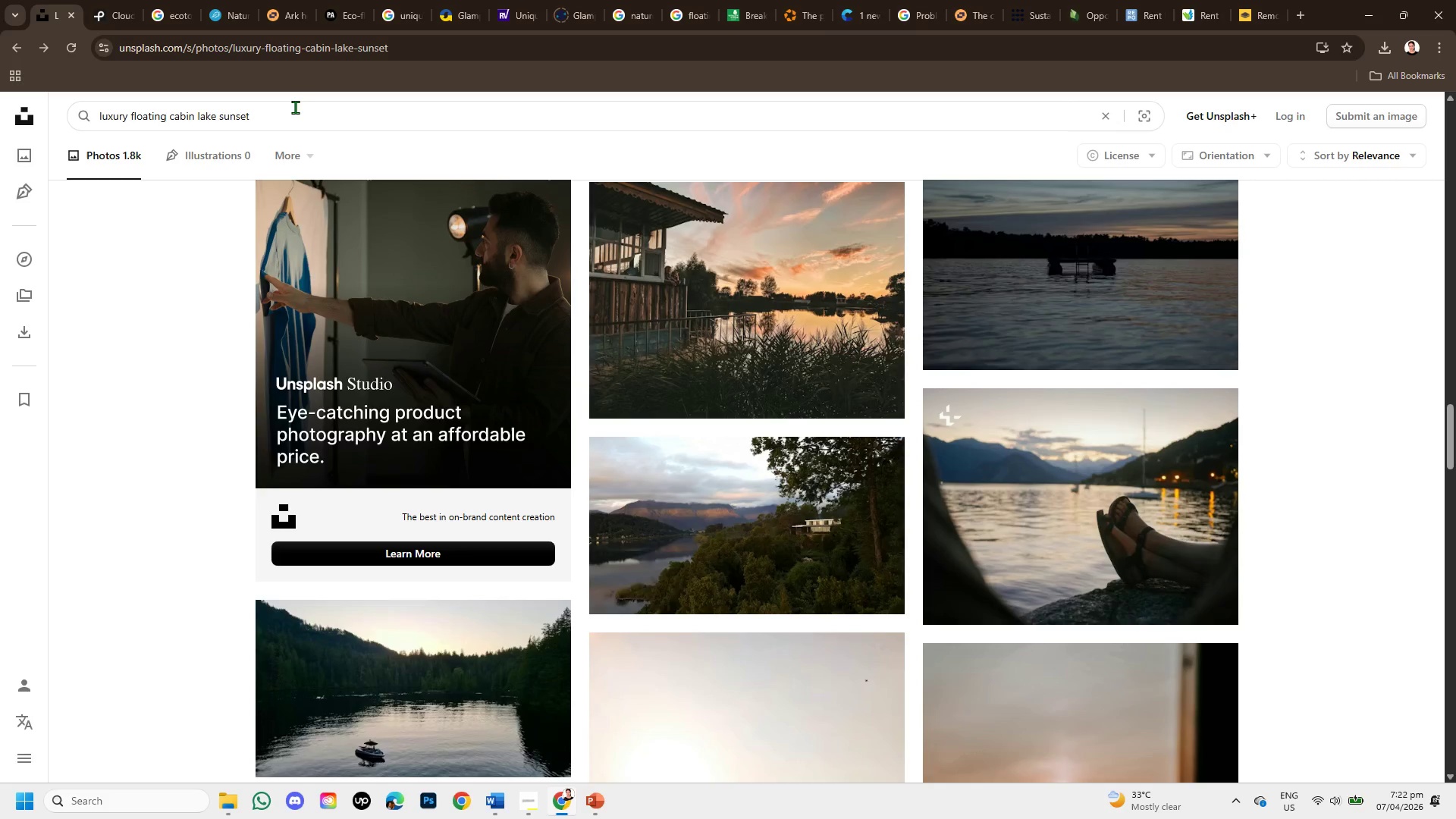 
hold_key(key=Backspace, duration=1.5)
 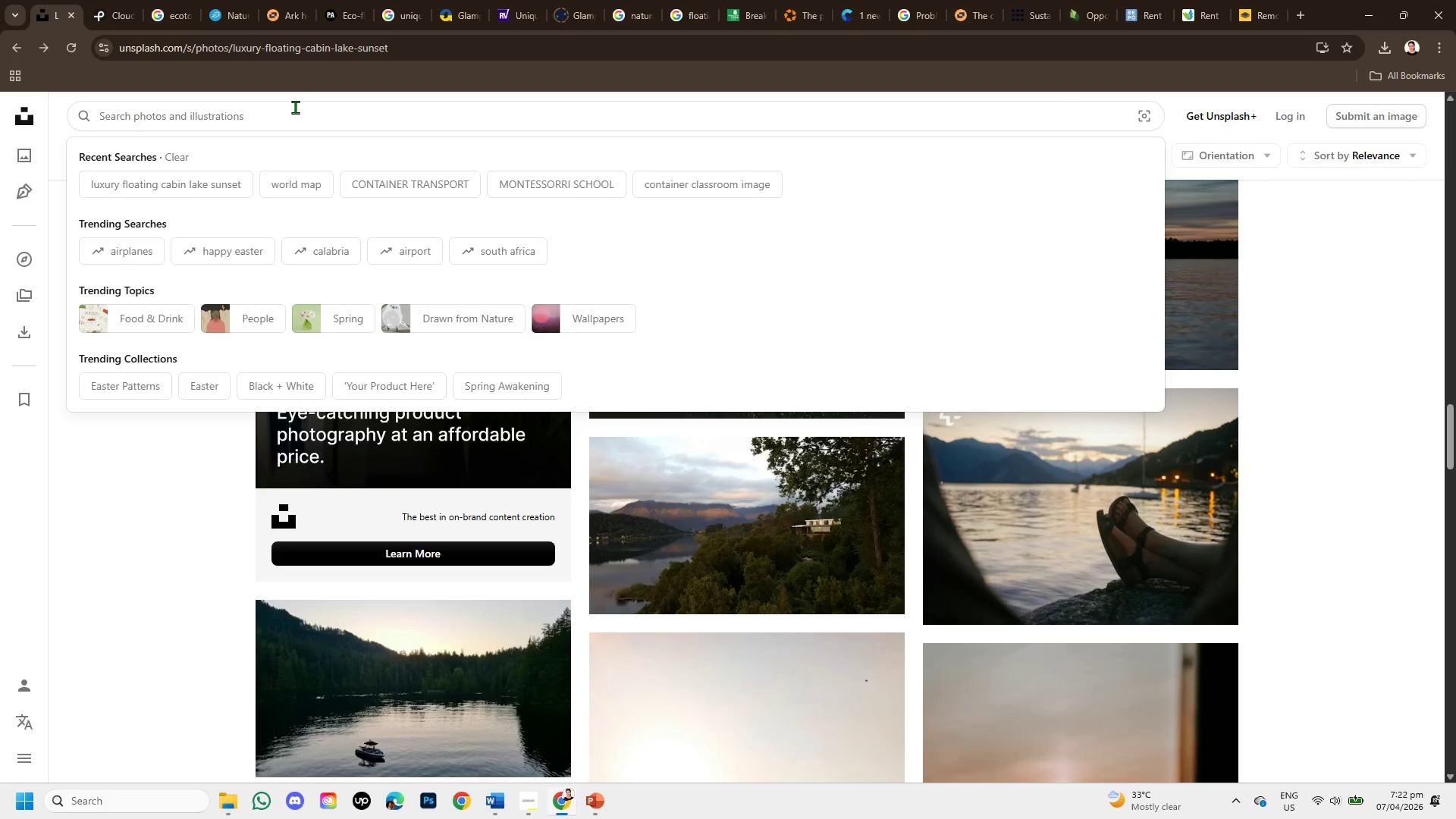 
hold_key(key=Backspace, duration=0.8)
 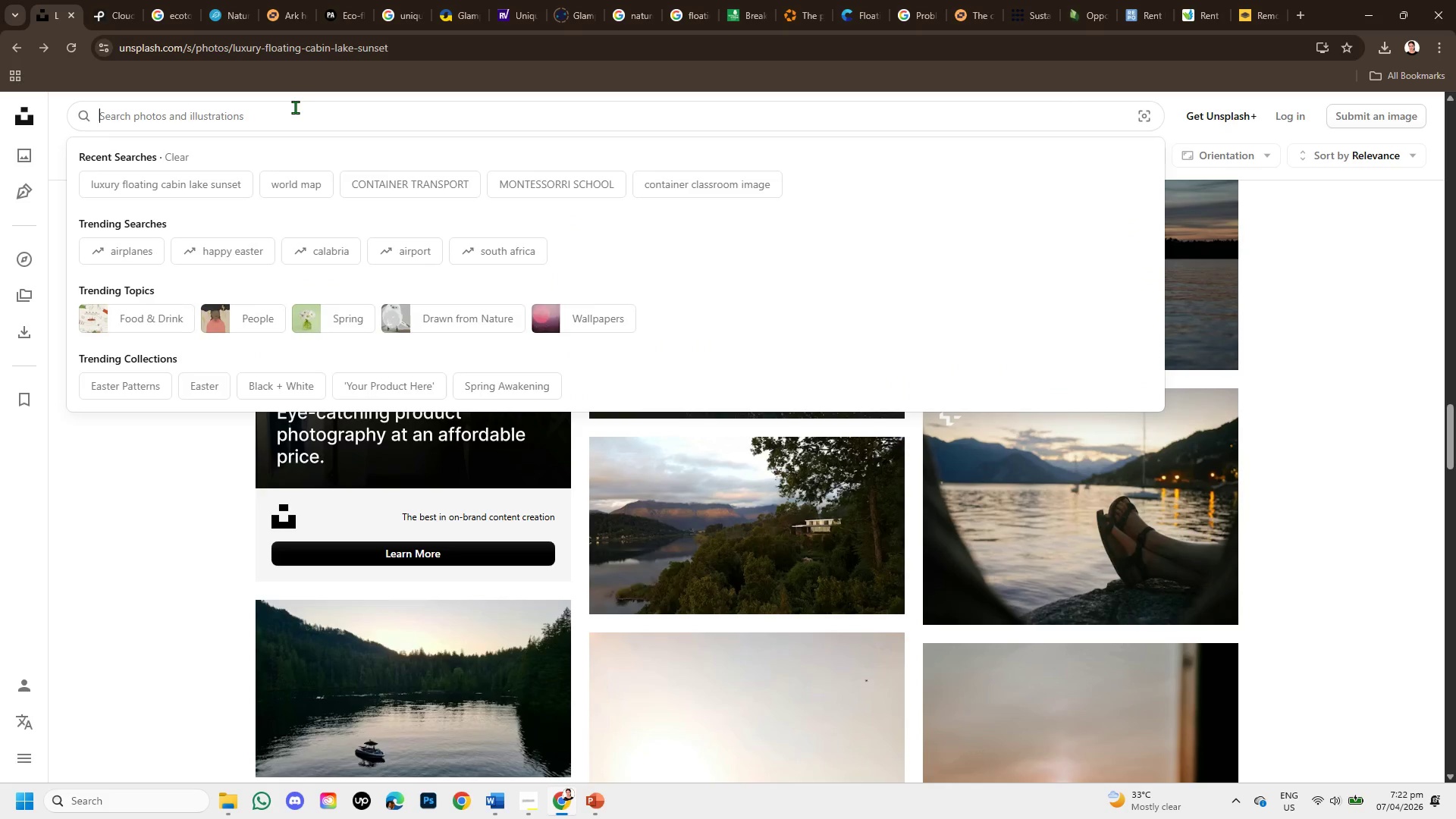 
hold_key(key=Backspace, duration=28.0)
 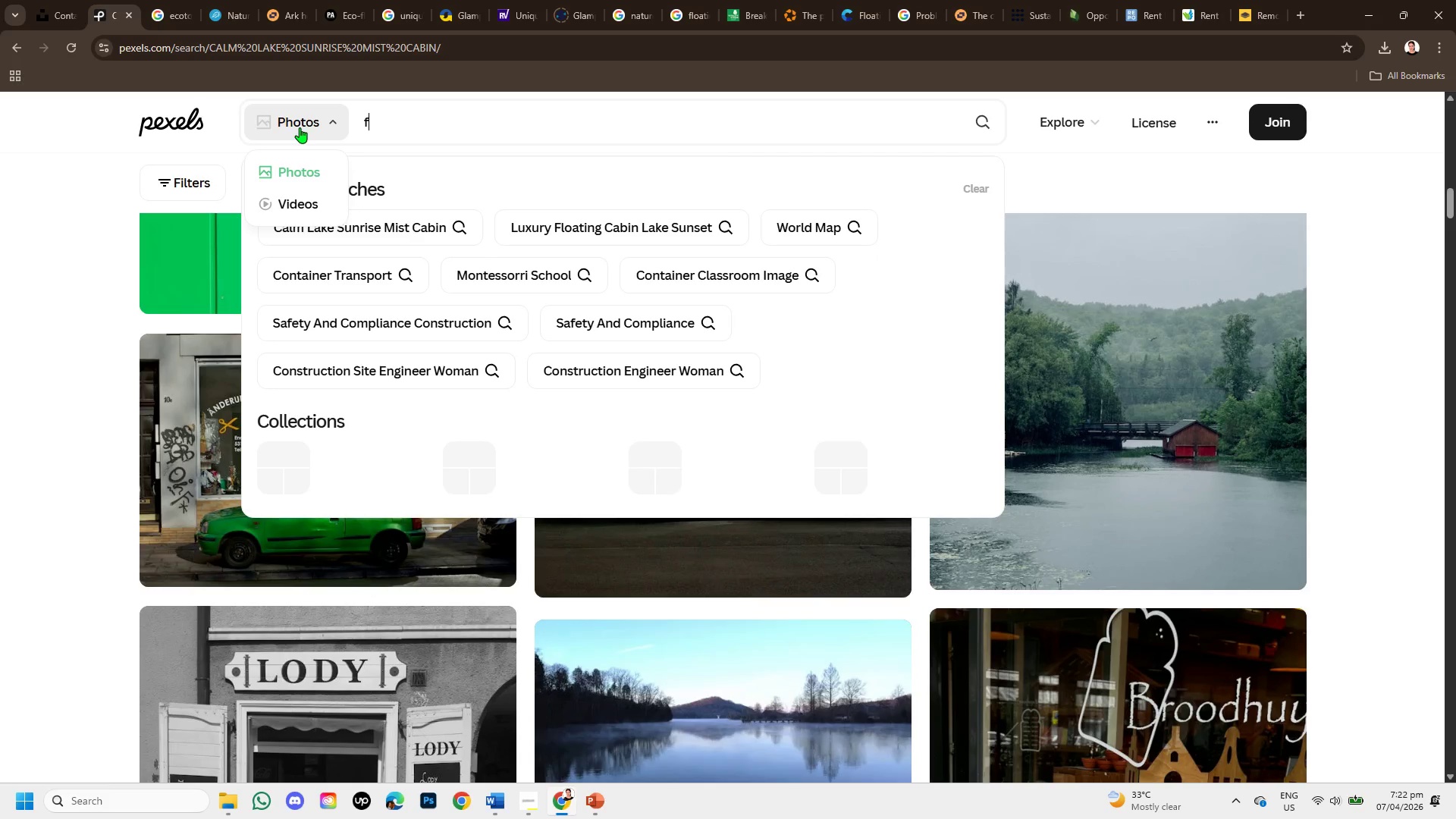 
type(container home luxury inter)
 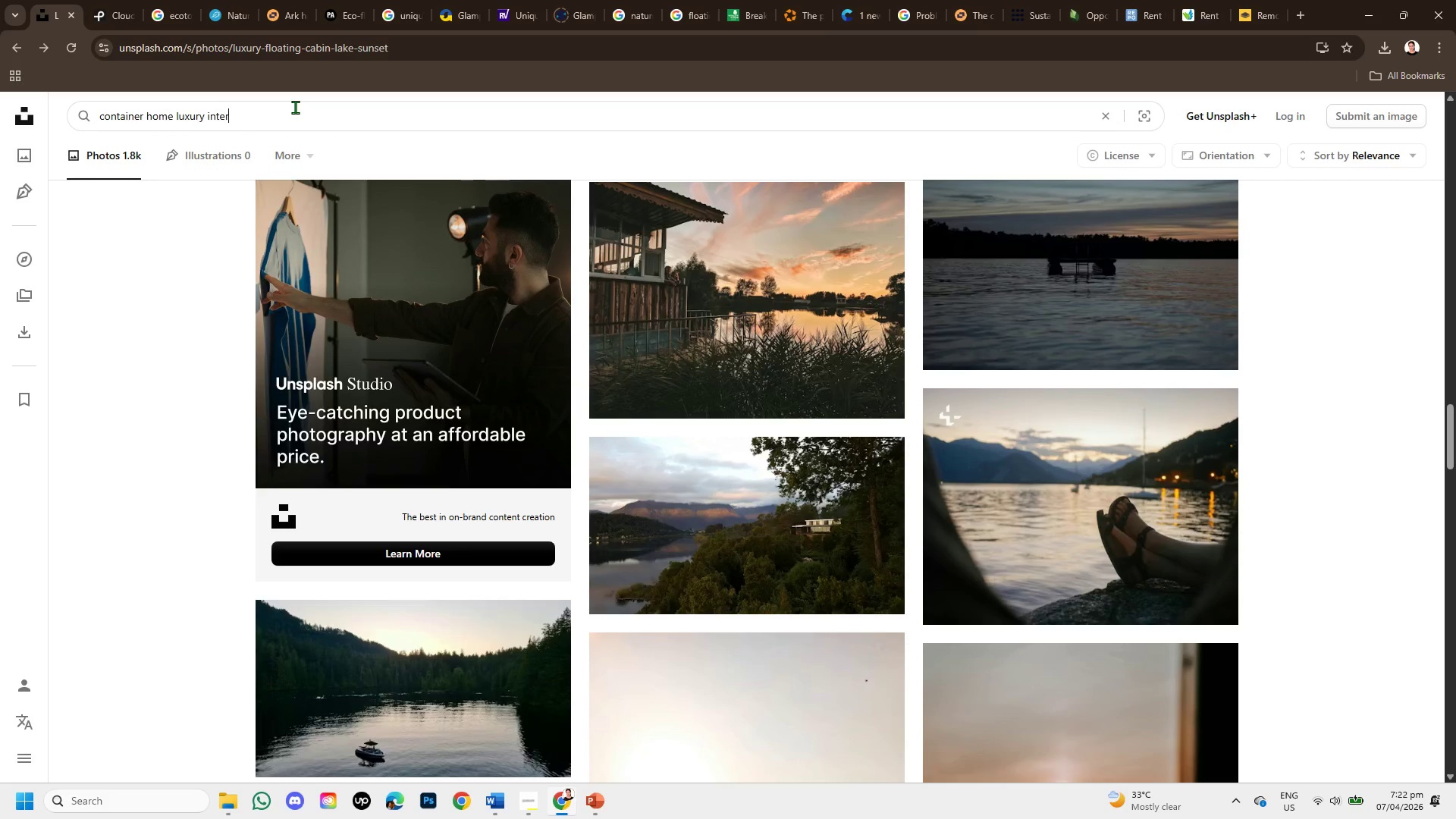 
type(ior wood )
 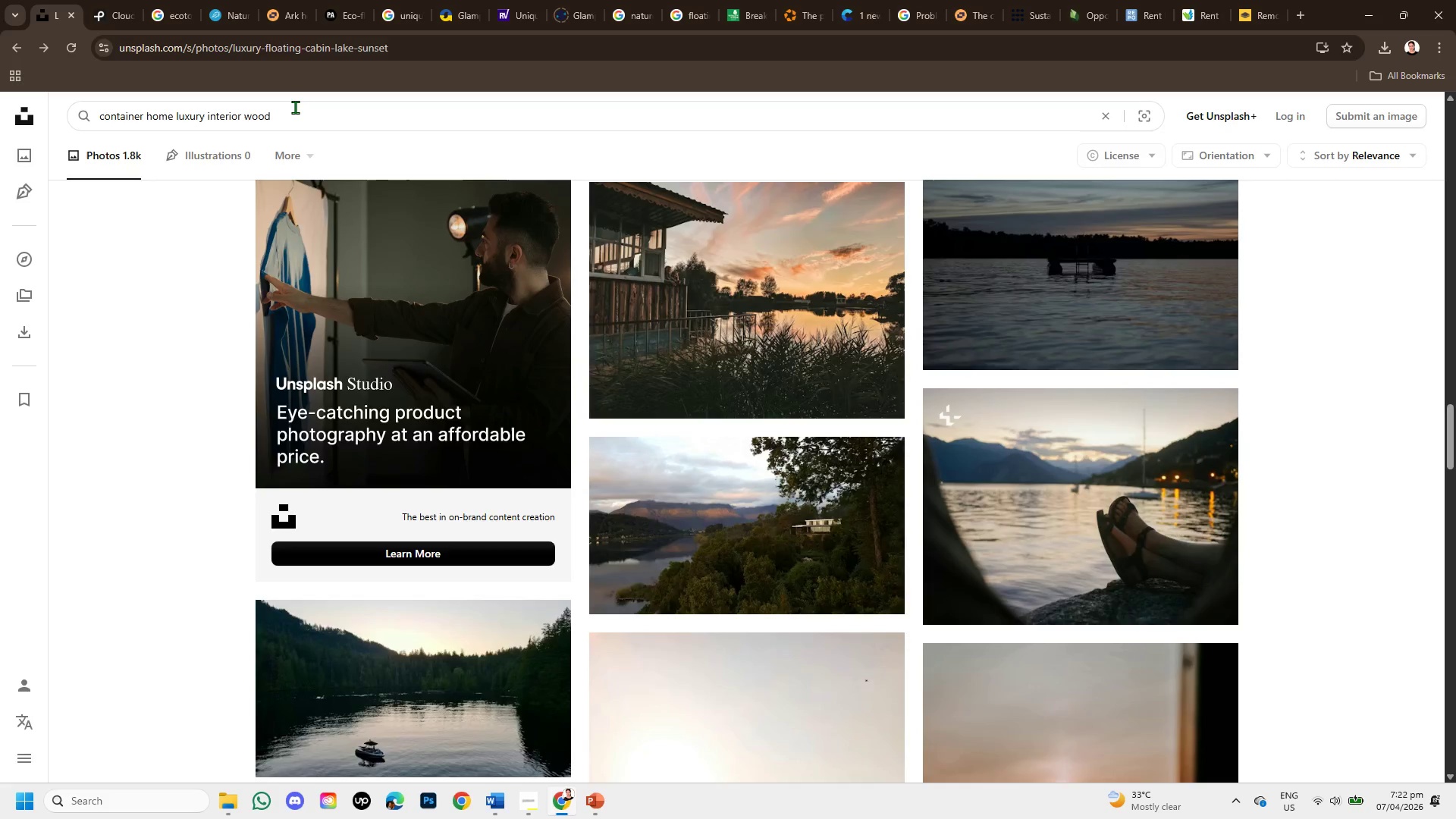 
key(Enter)
 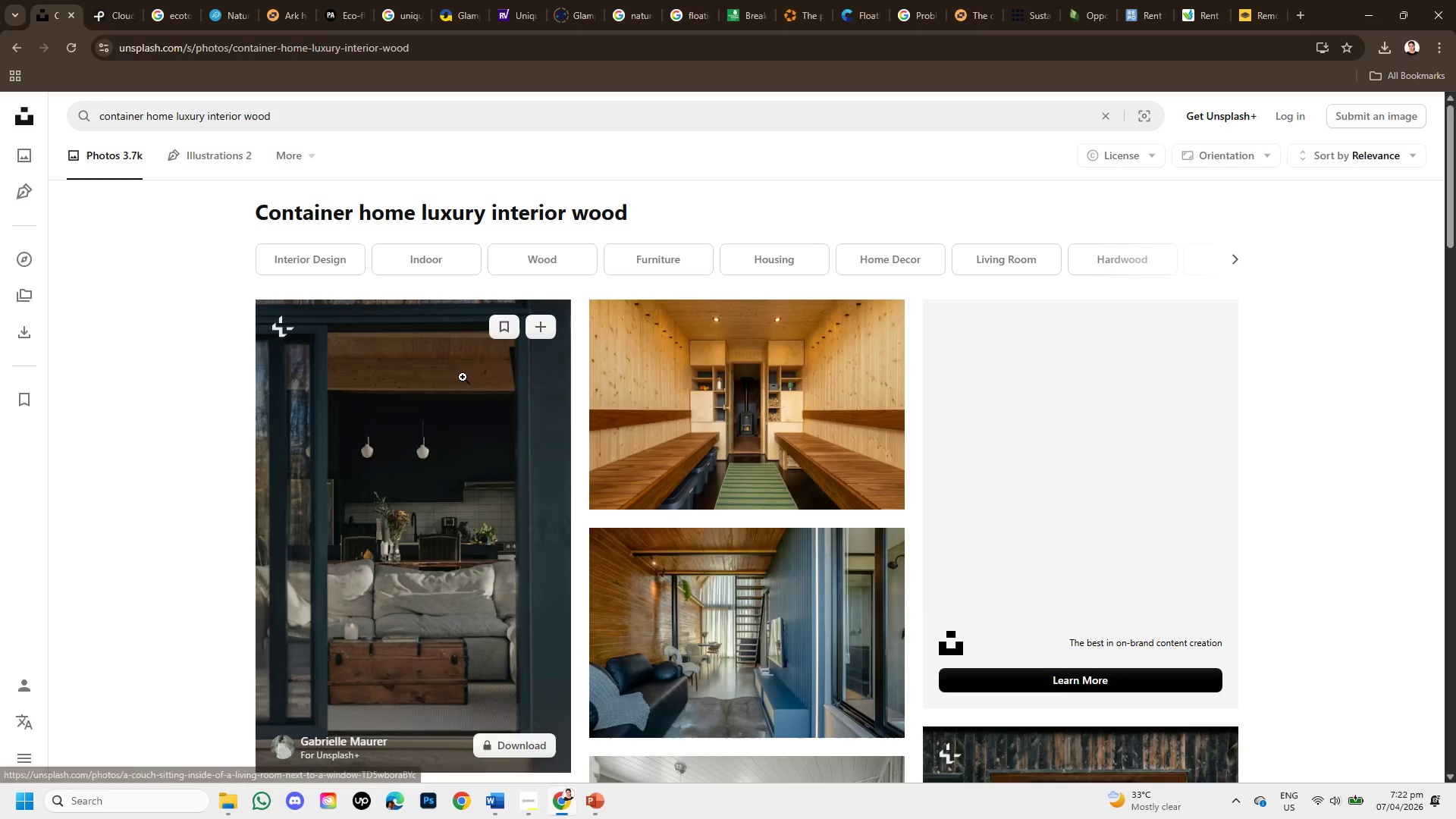 
left_click([118, 0])
 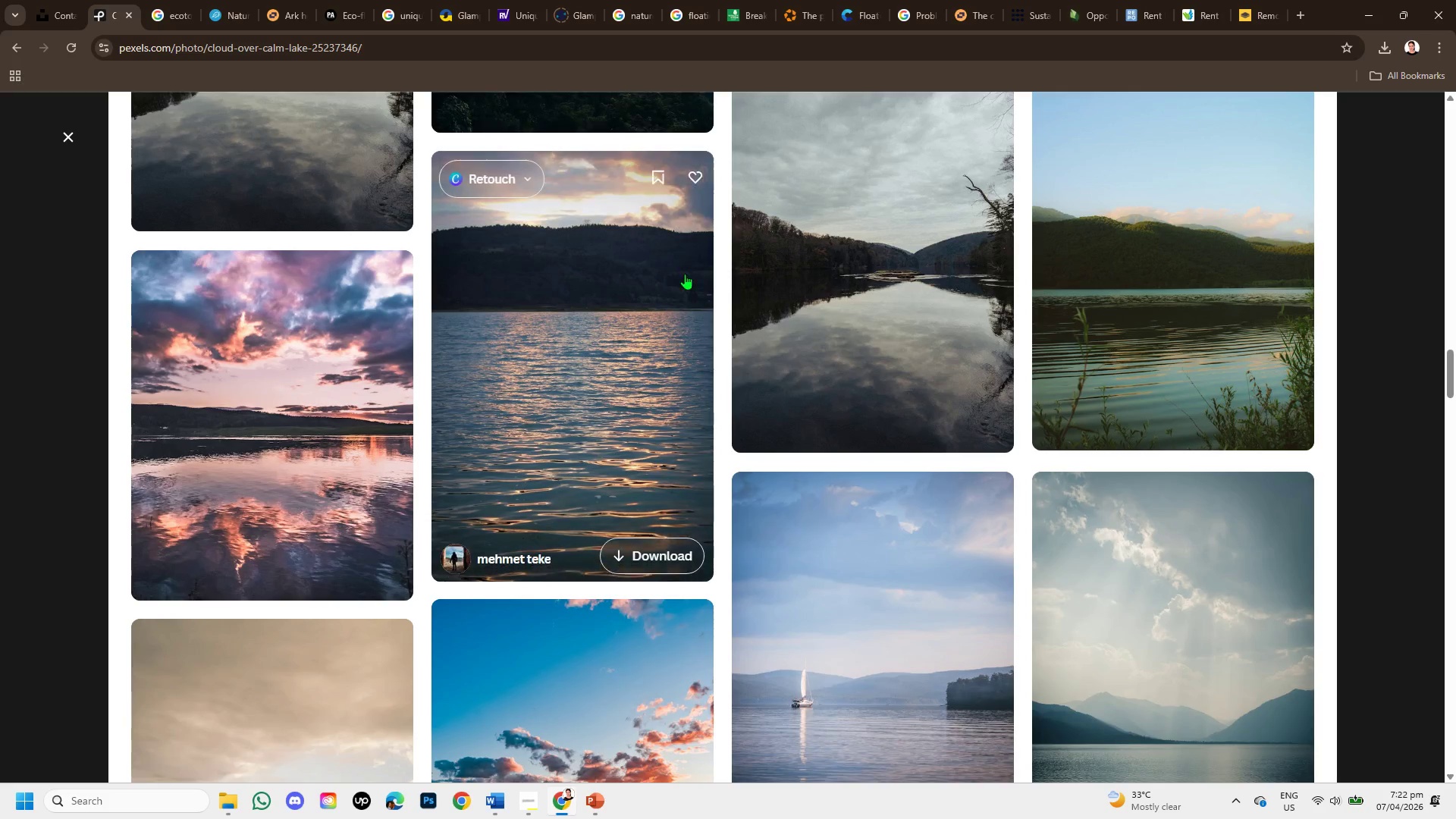 
scroll: coordinate [702, 211], scroll_direction: up, amount: 22.0
 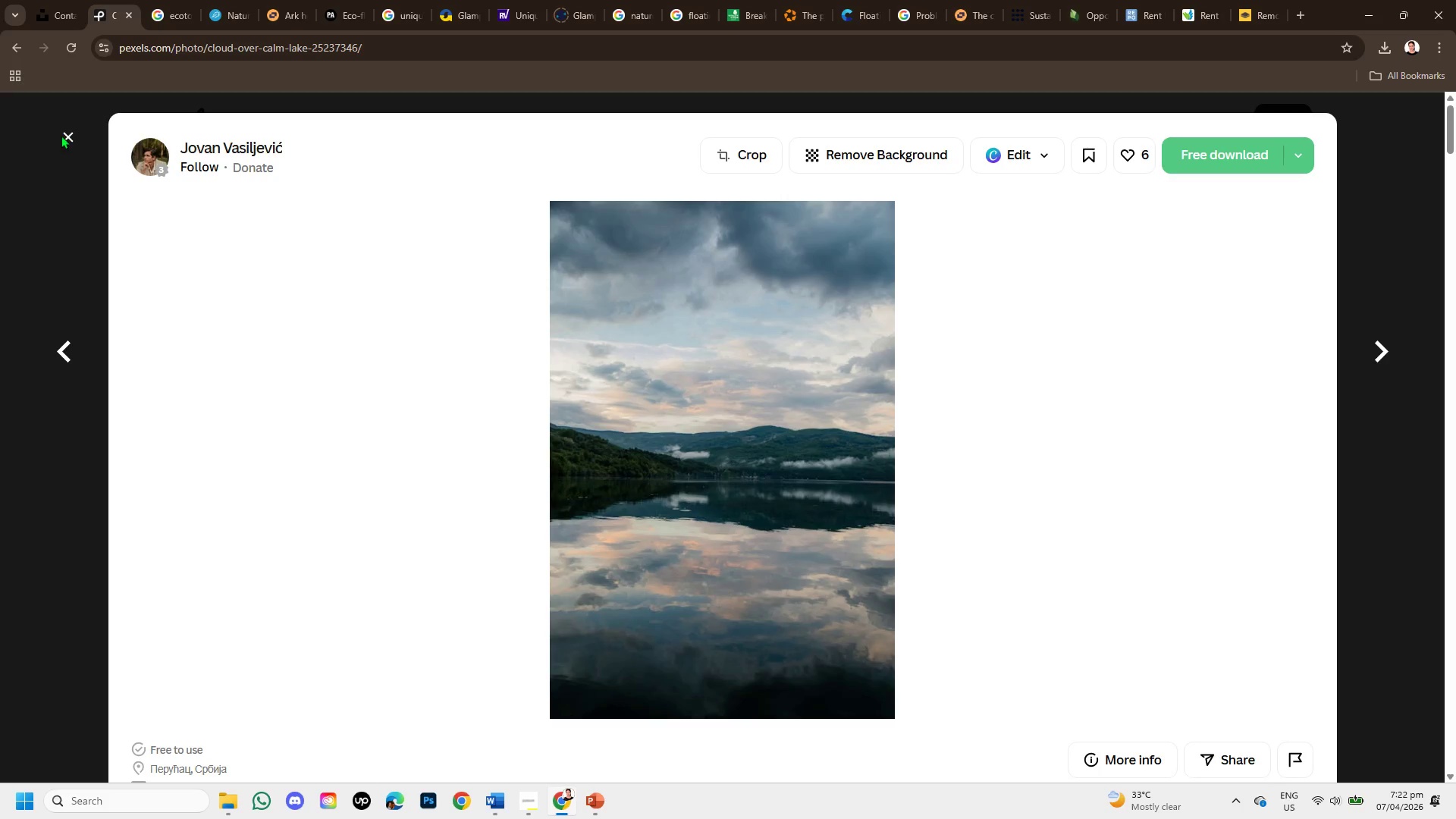 
left_click([62, 133])
 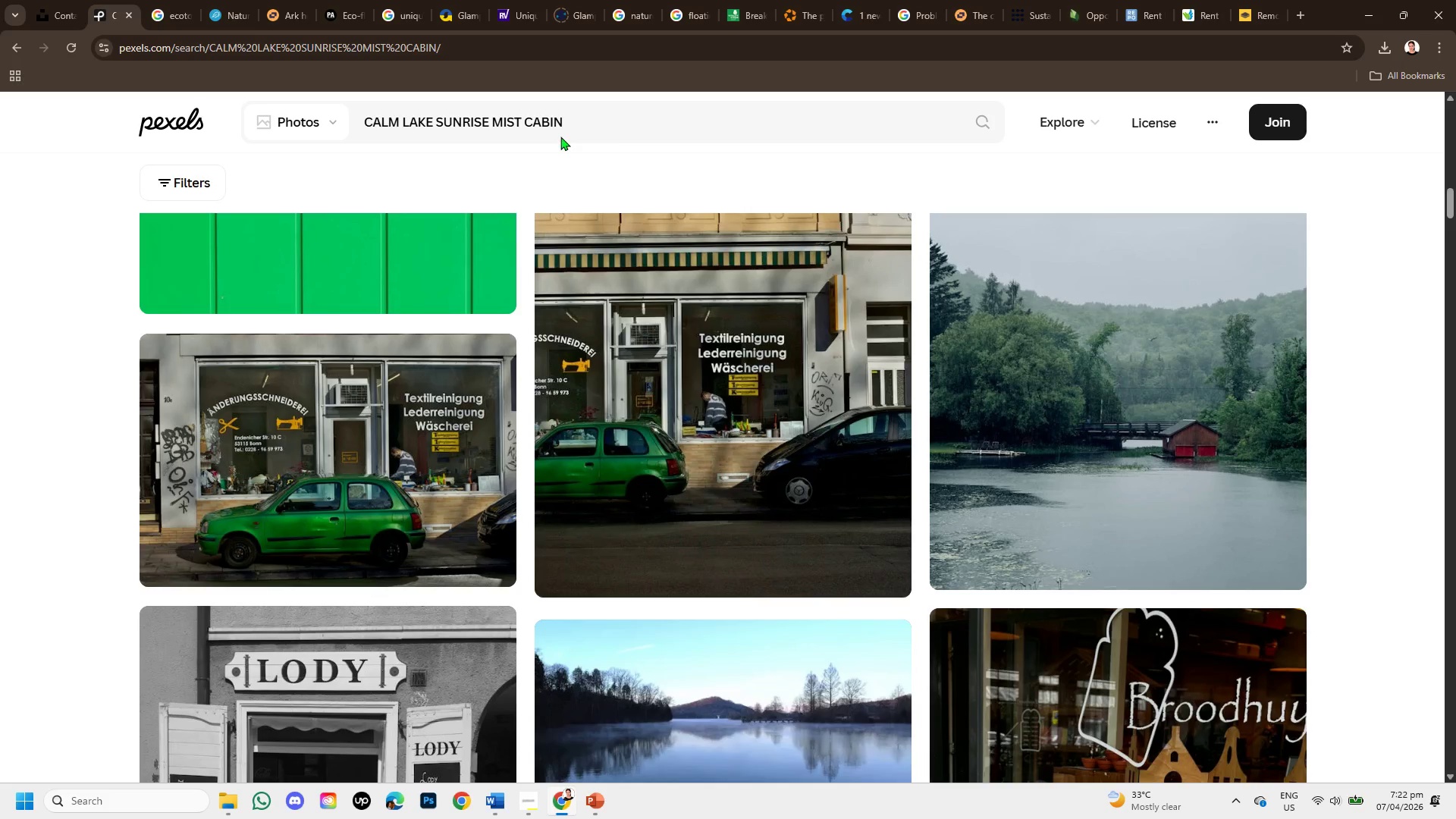 
left_click([612, 121])
 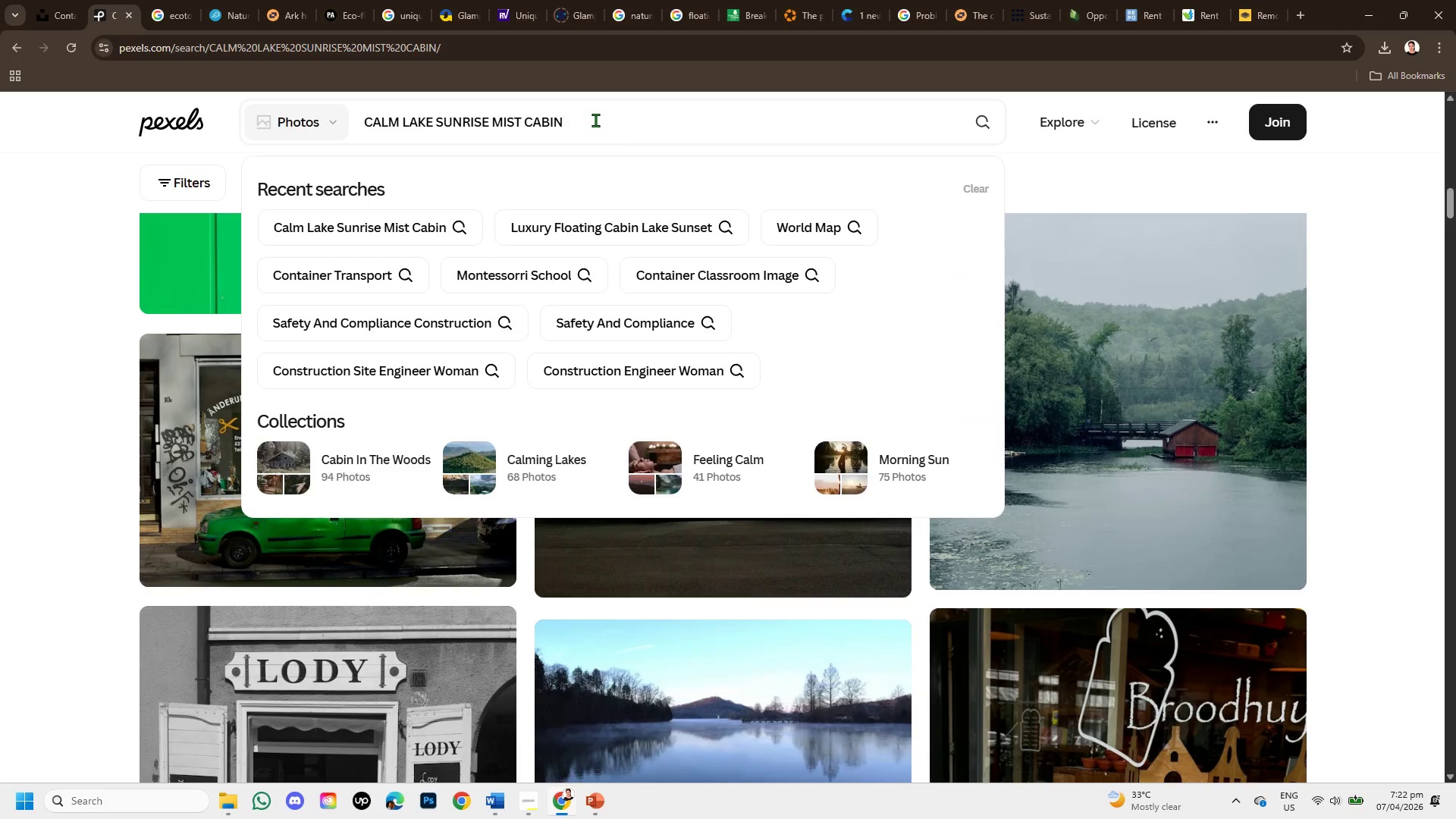 
left_click_drag(start_coordinate=[595, 120], to_coordinate=[300, 127])
 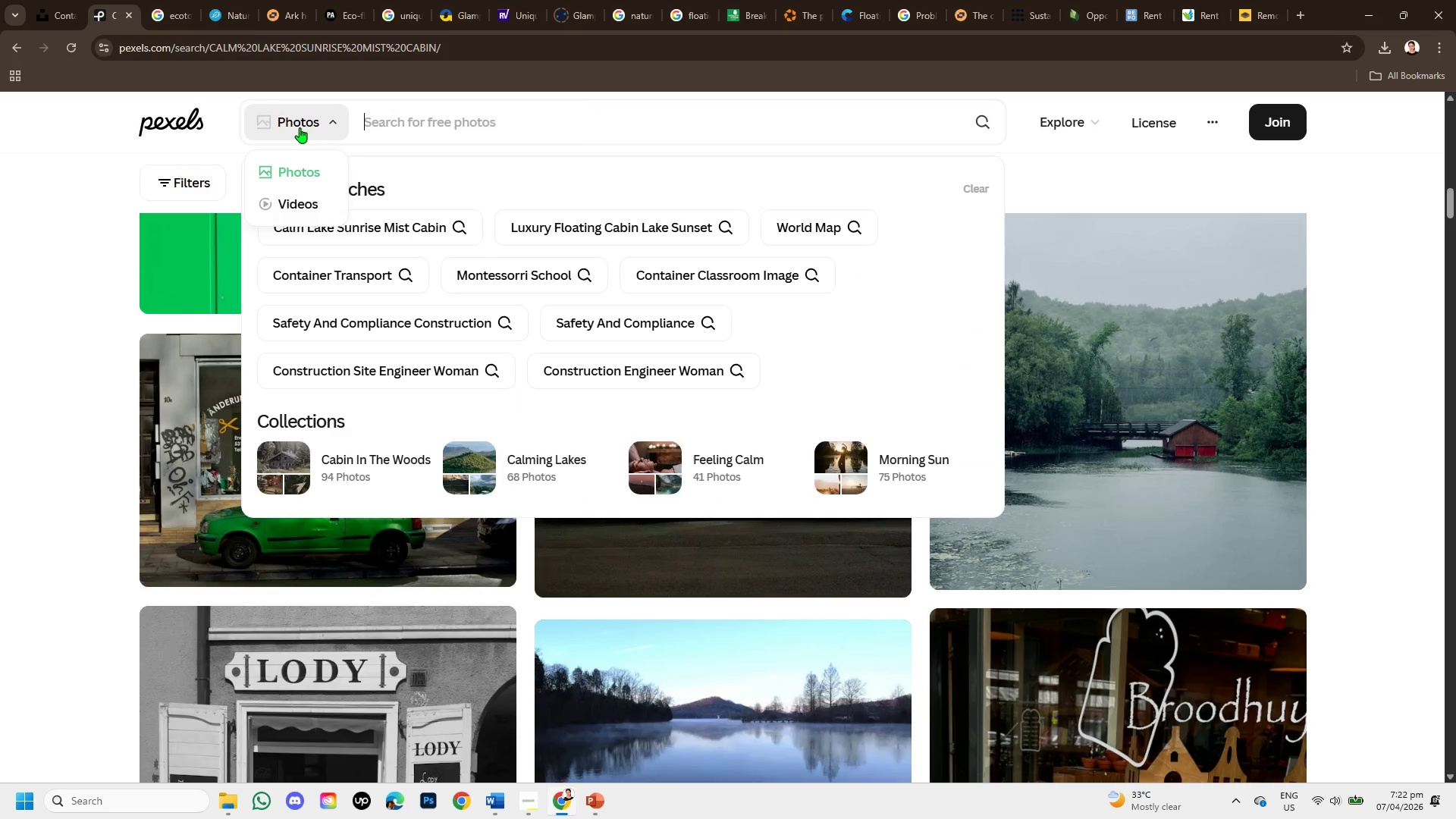 
type(floating tiny house lake modern )
 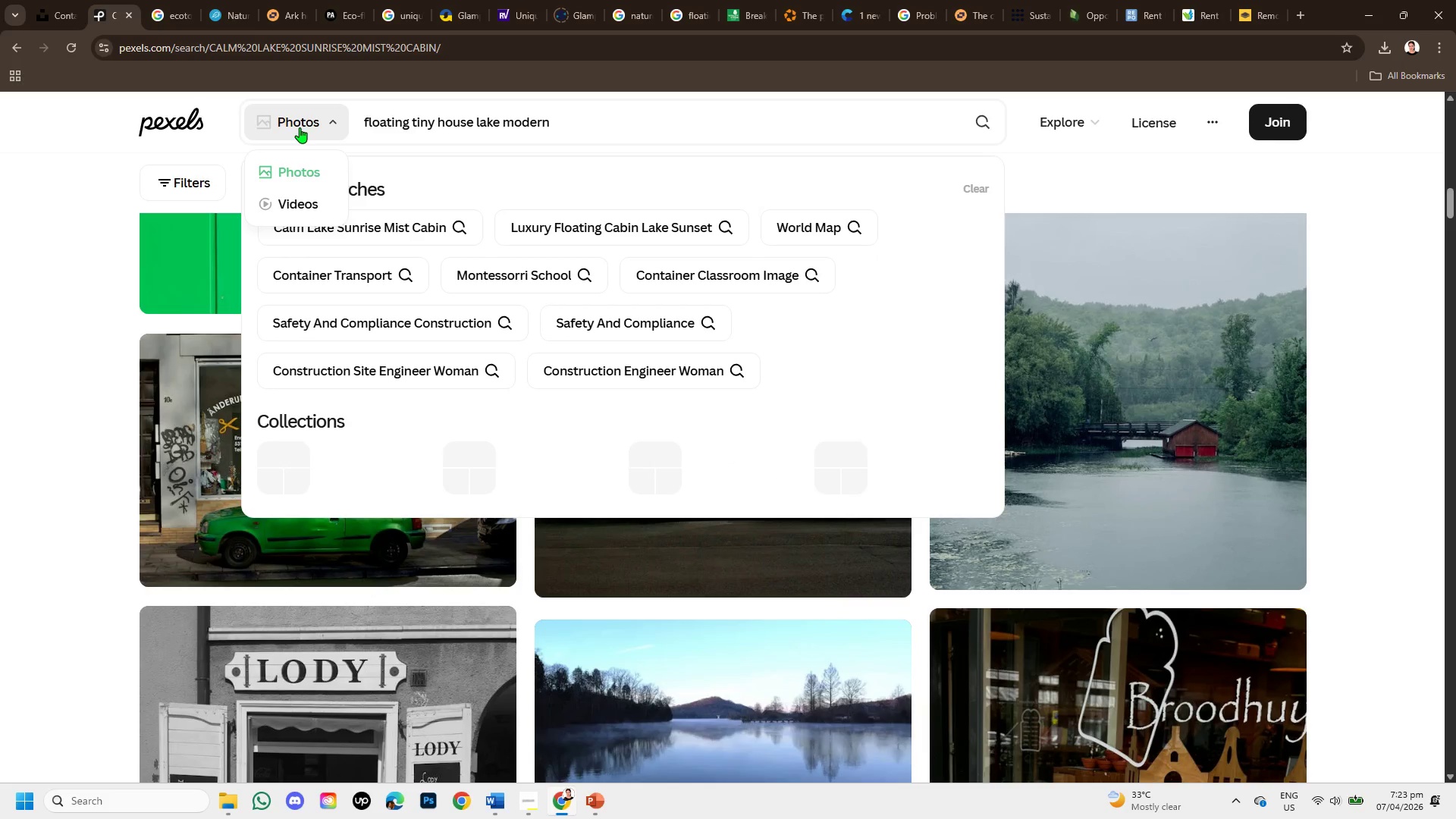 
key(Enter)
 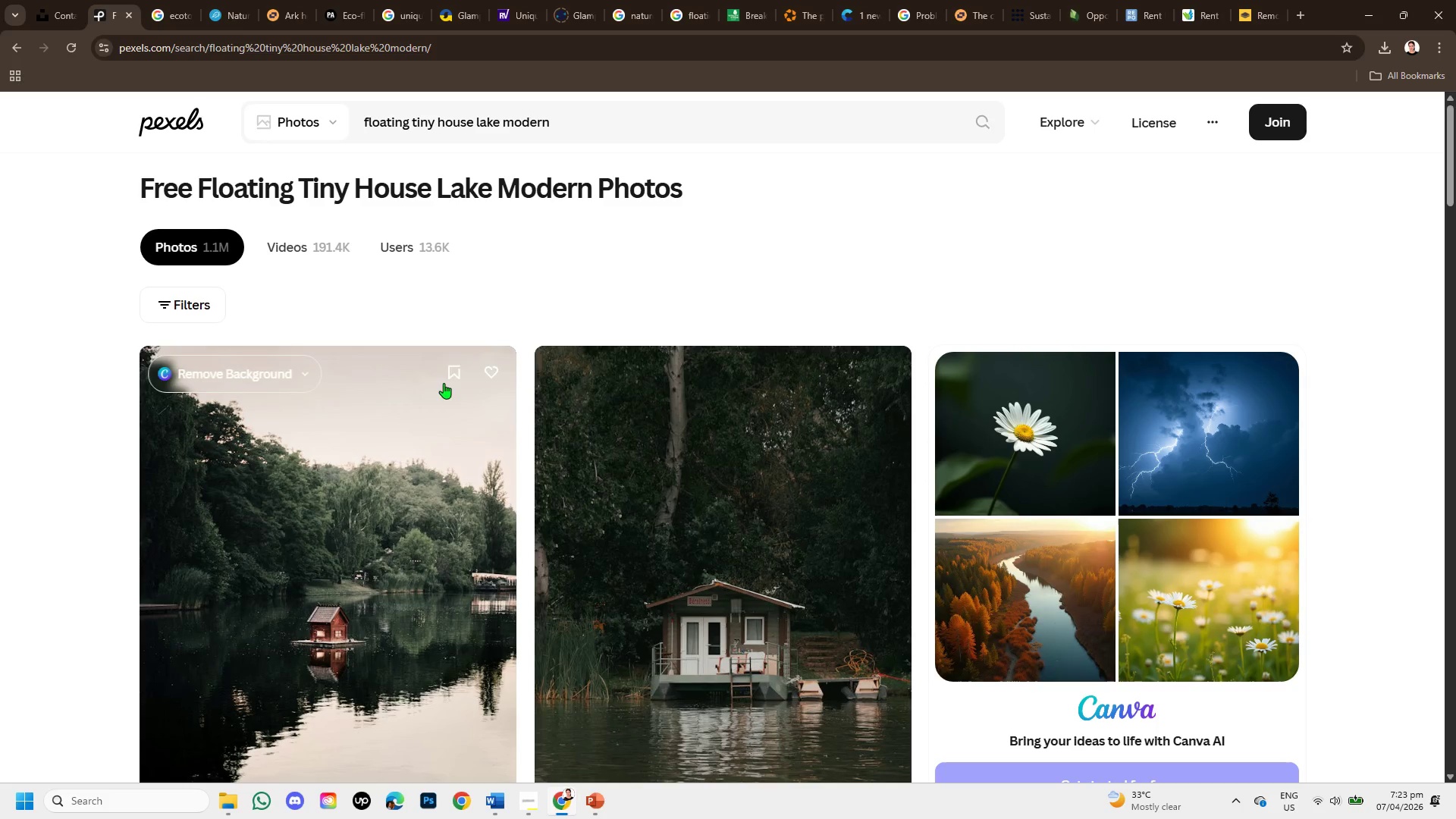 
scroll: coordinate [570, 554], scroll_direction: down, amount: 5.0
 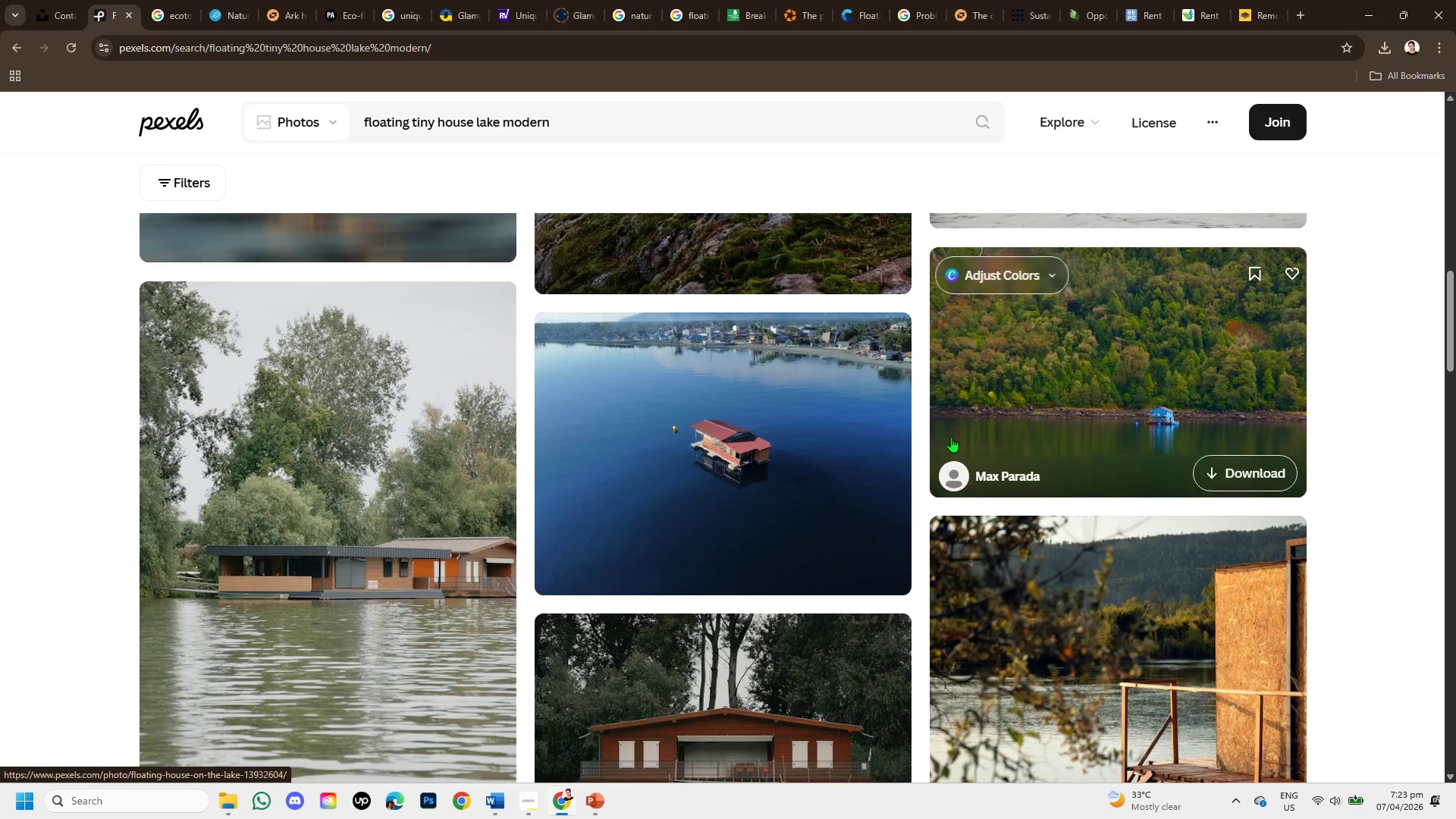 
scroll: coordinate [951, 437], scroll_direction: up, amount: 2.0
 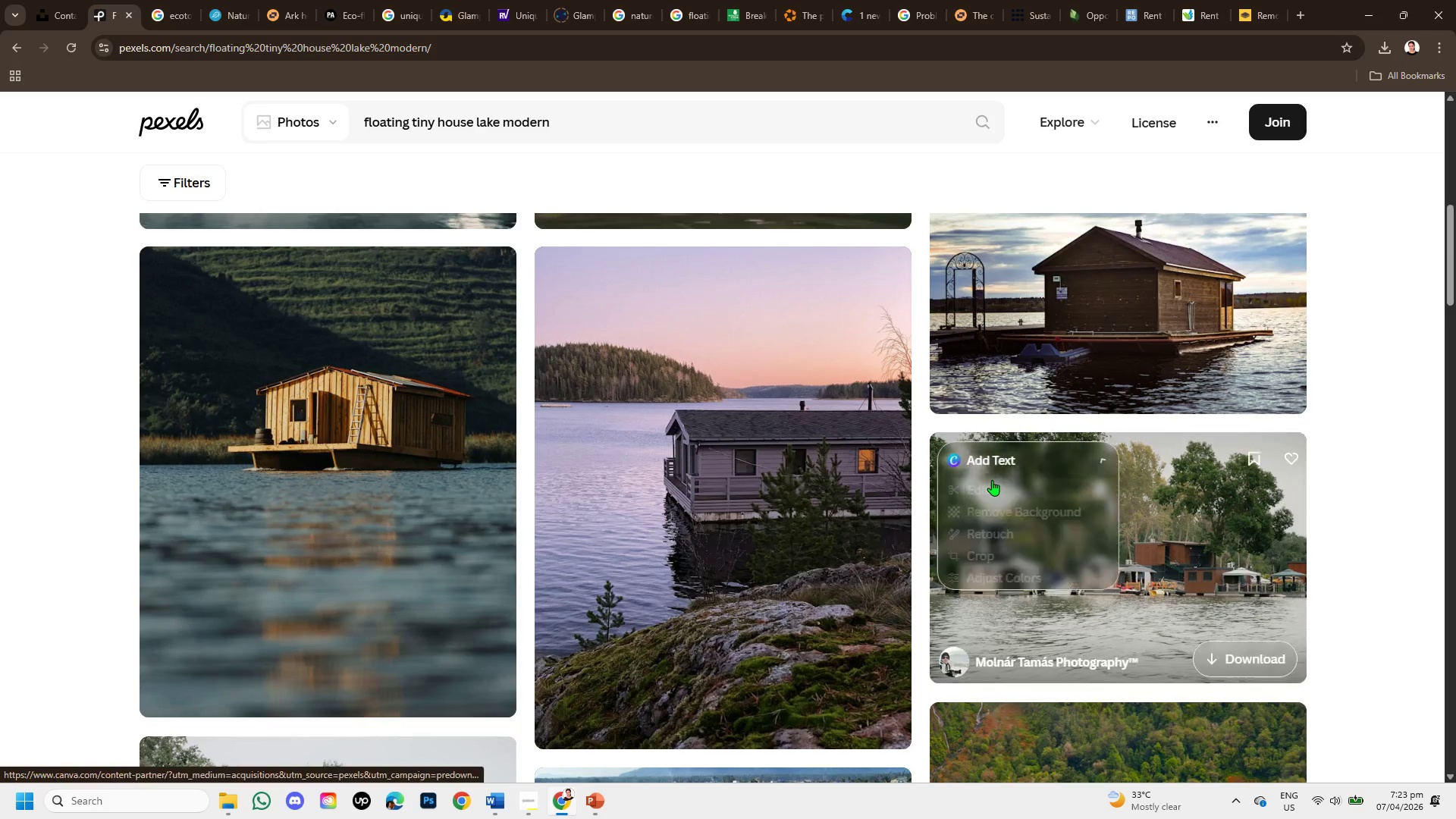 
left_click([992, 480])
 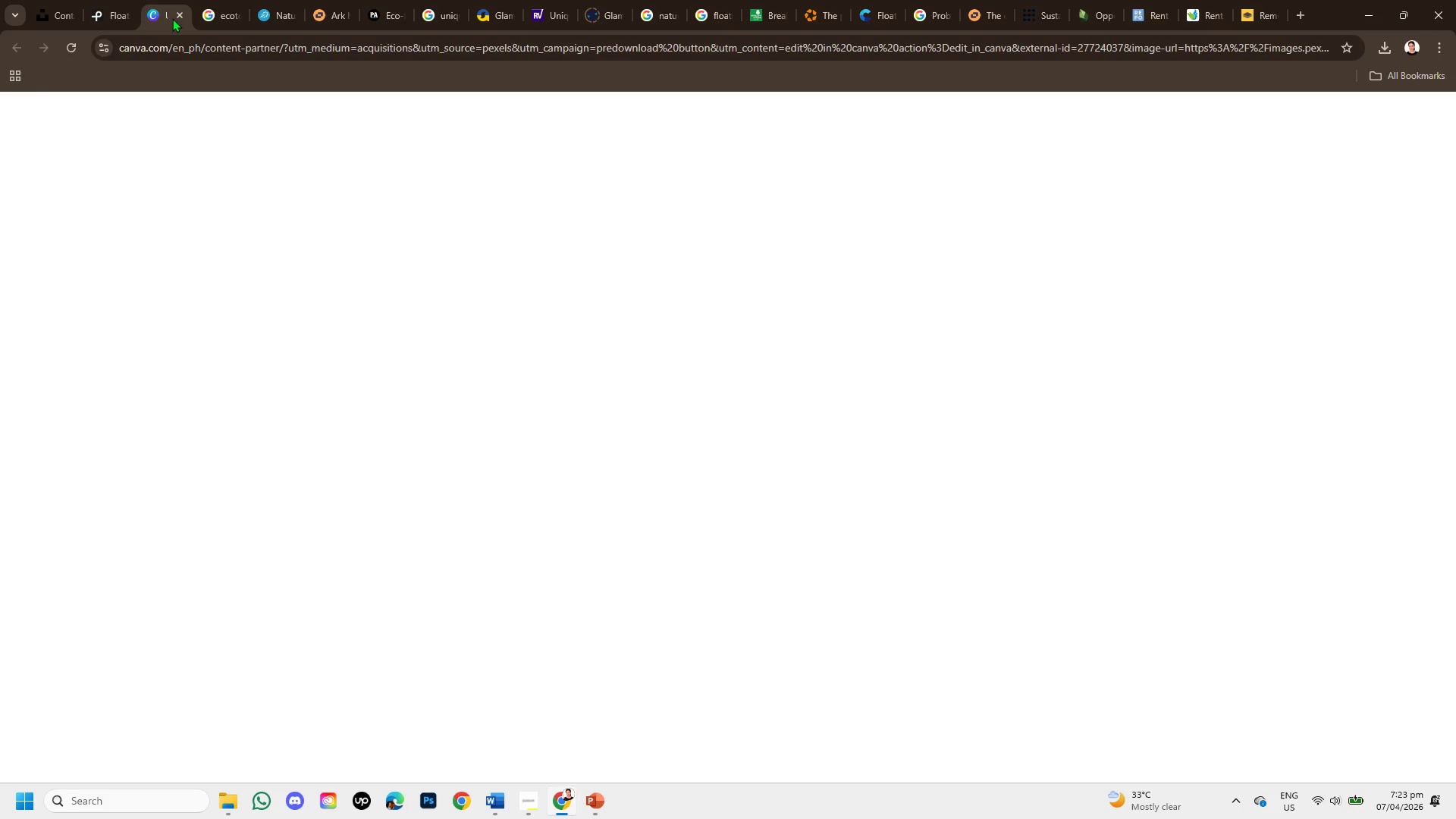 
left_click([177, 13])
 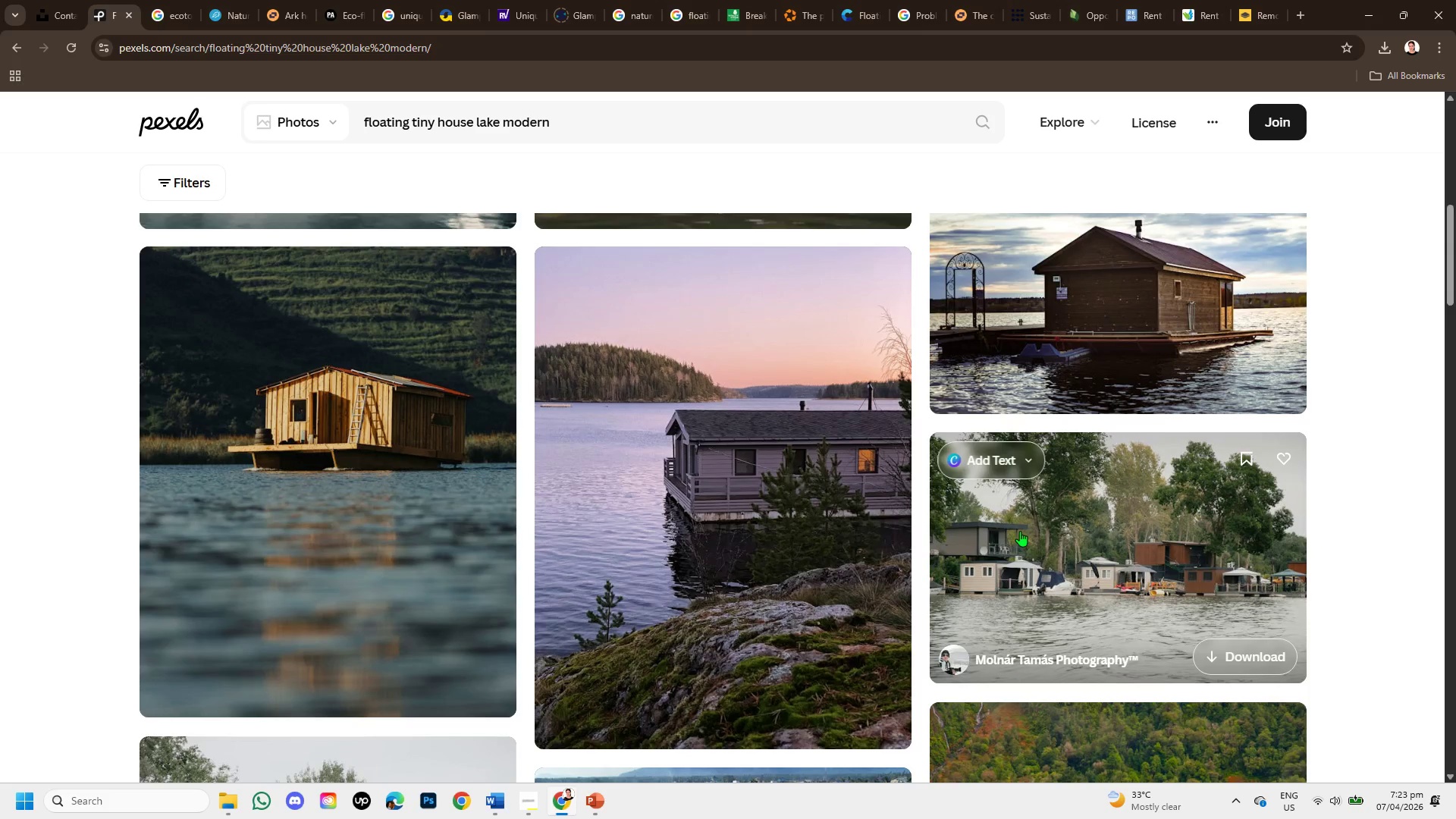 
left_click([1147, 546])
 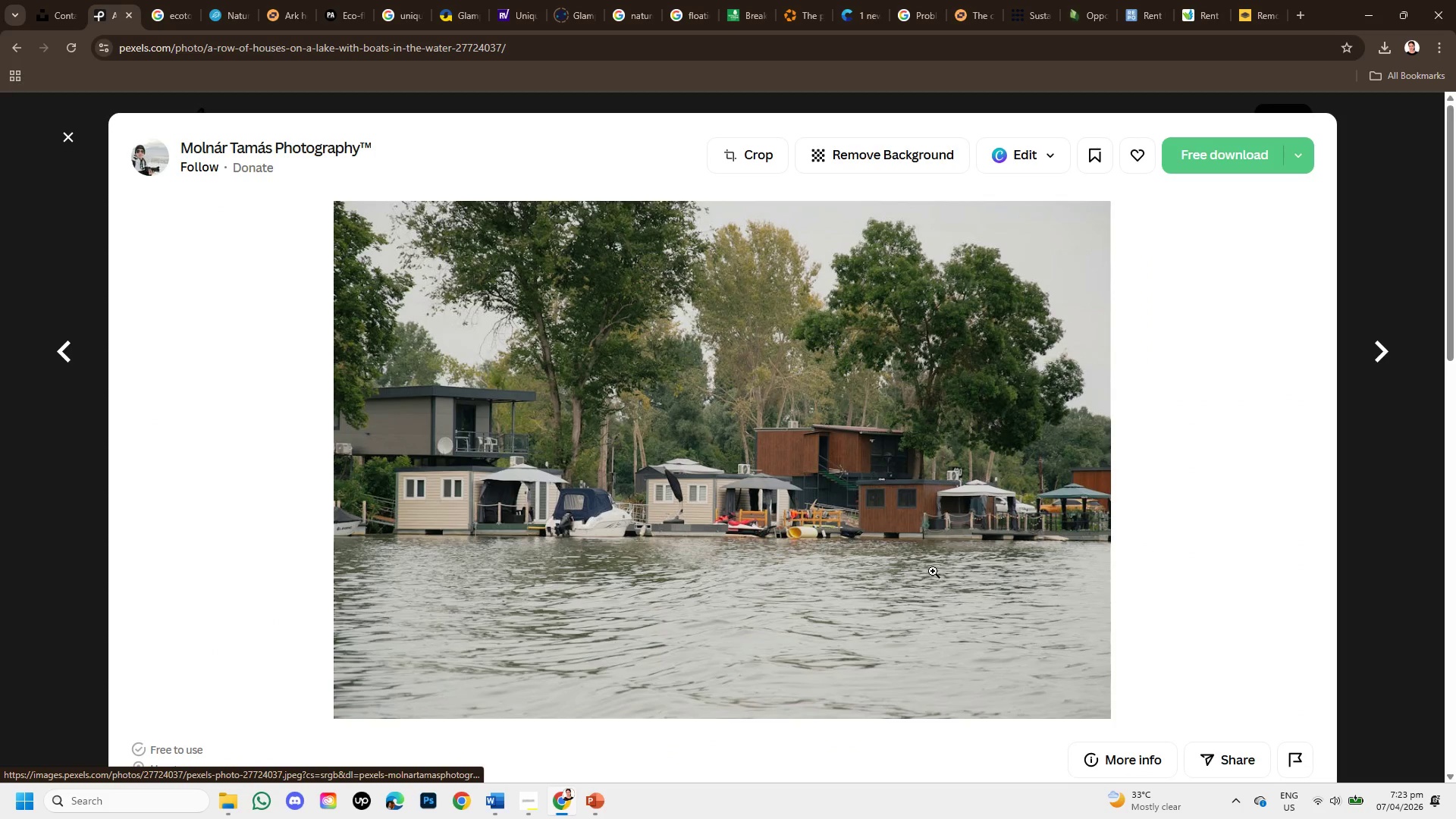 
scroll: coordinate [802, 522], scroll_direction: down, amount: 3.0
 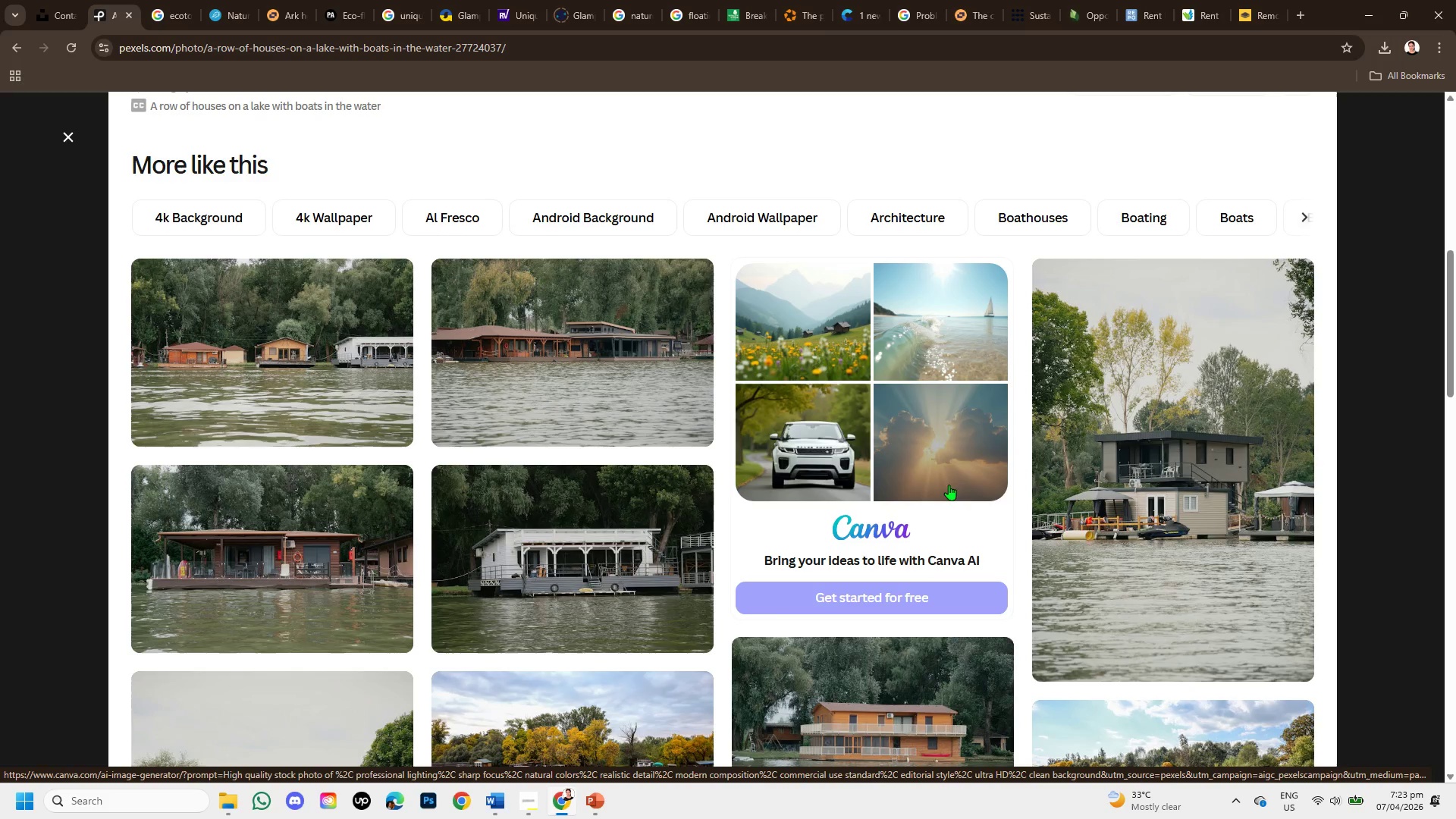 
wait(5.39)
 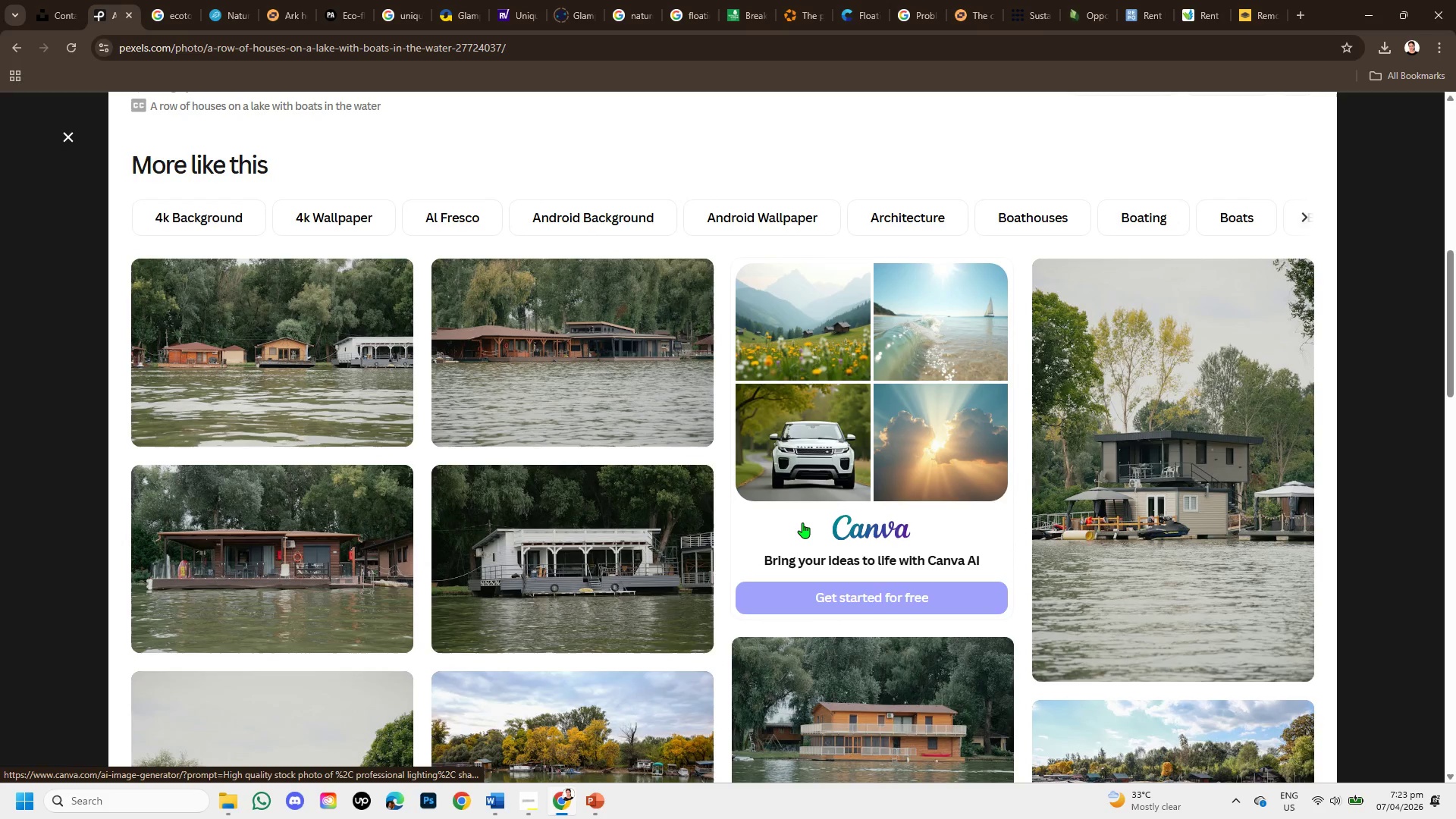 
left_click([1076, 505])
 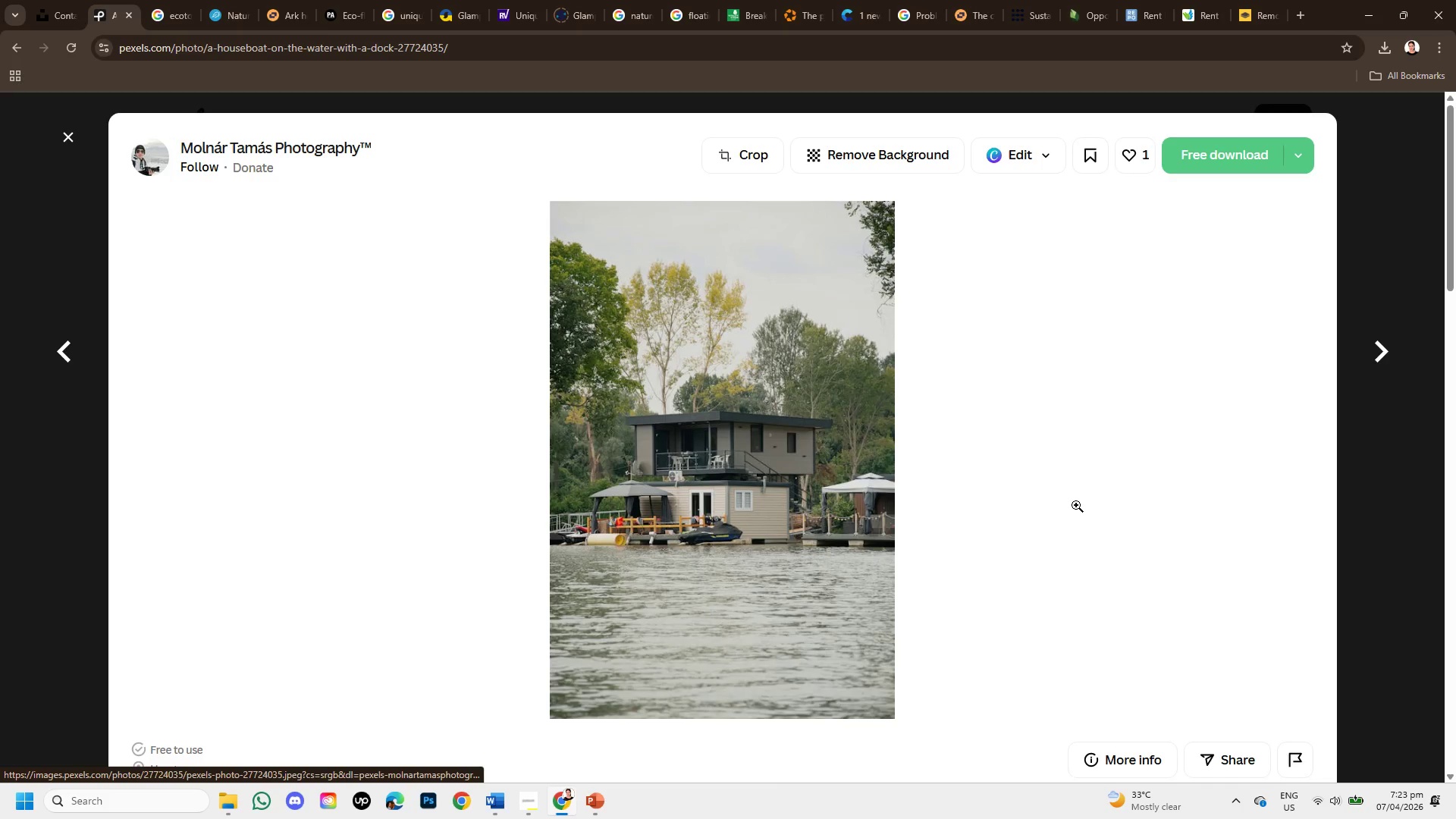 
scroll: coordinate [1036, 523], scroll_direction: down, amount: 5.0
 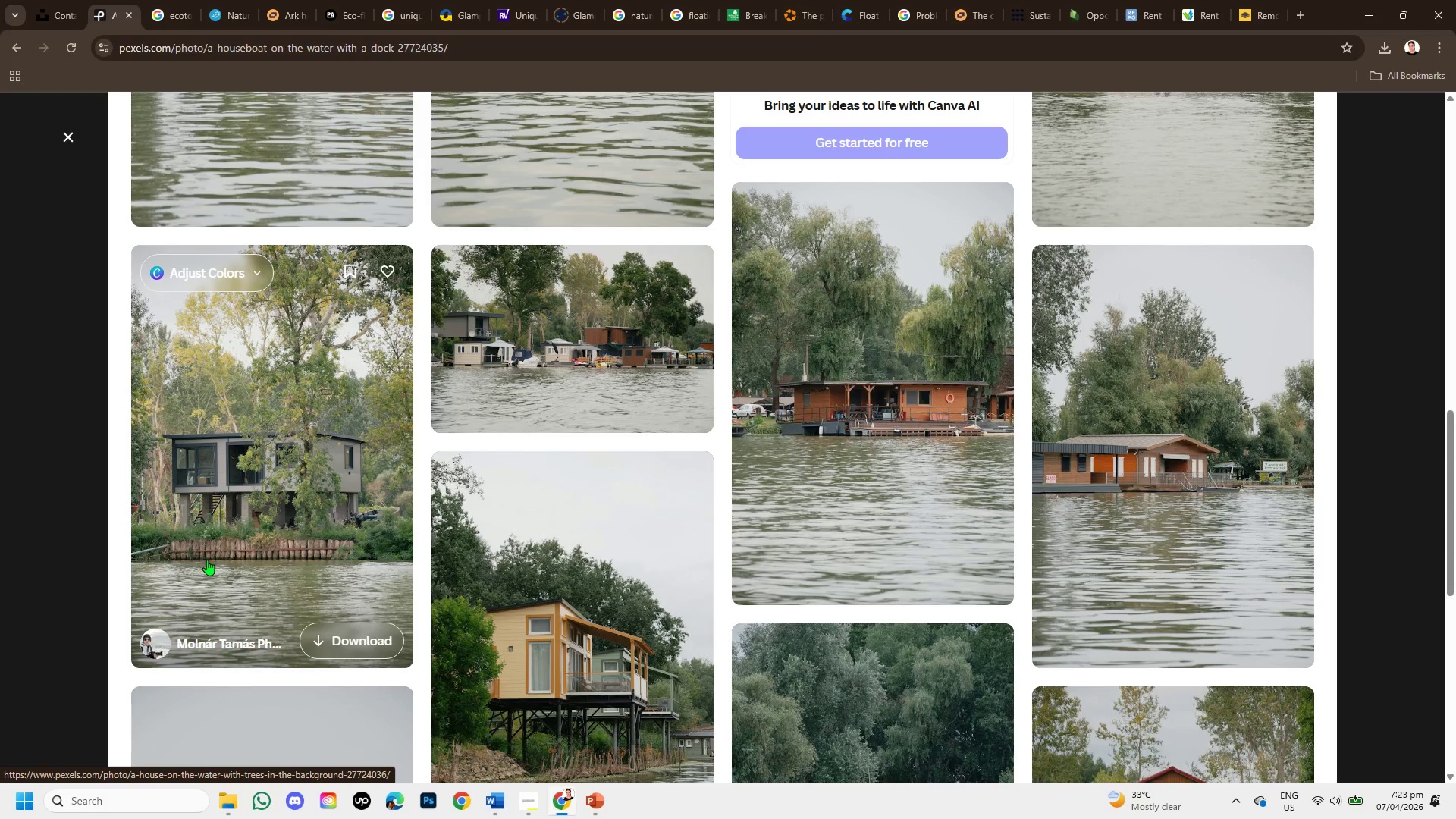 
left_click([207, 560])
 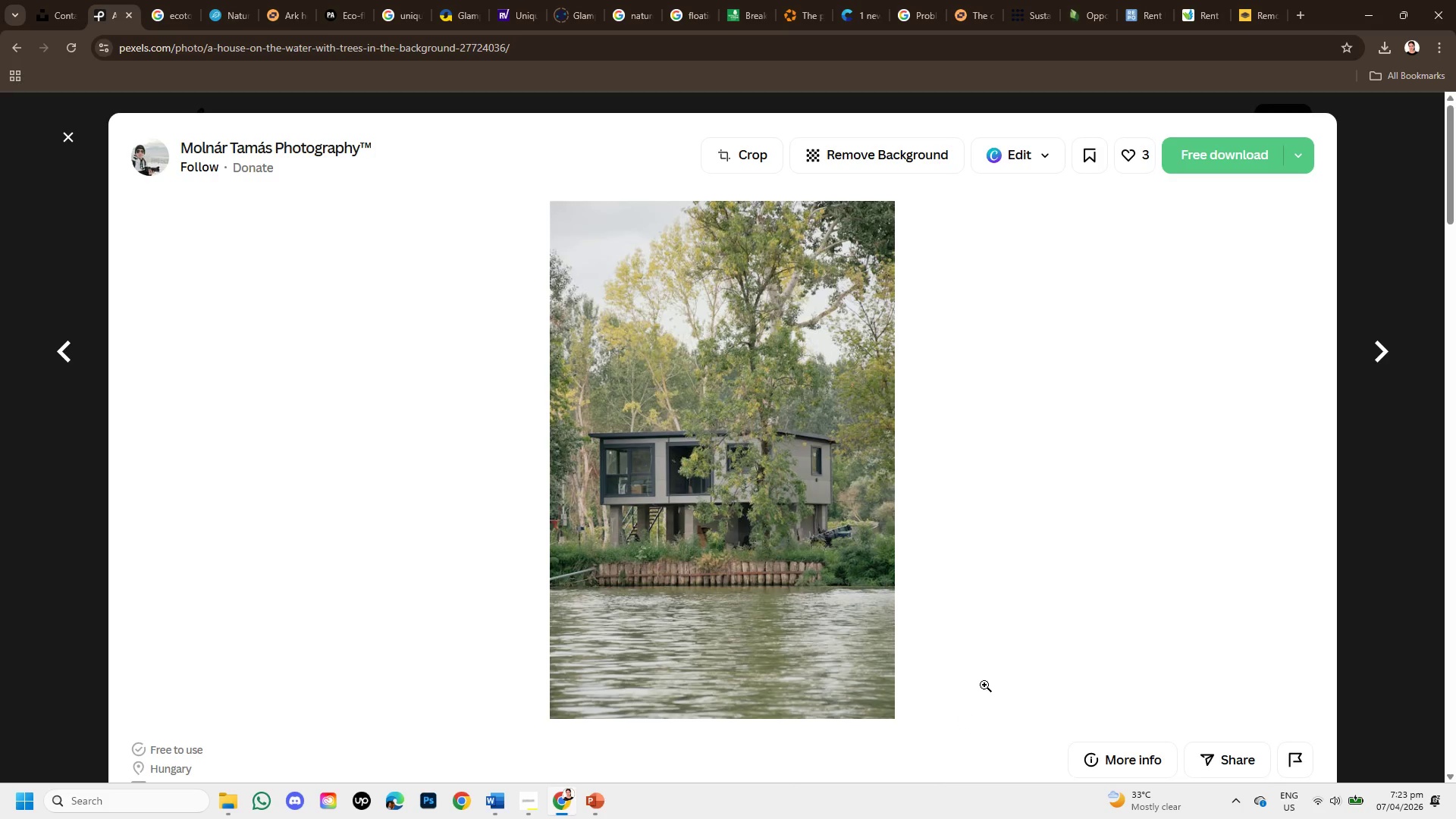 
scroll: coordinate [983, 620], scroll_direction: down, amount: 3.0
 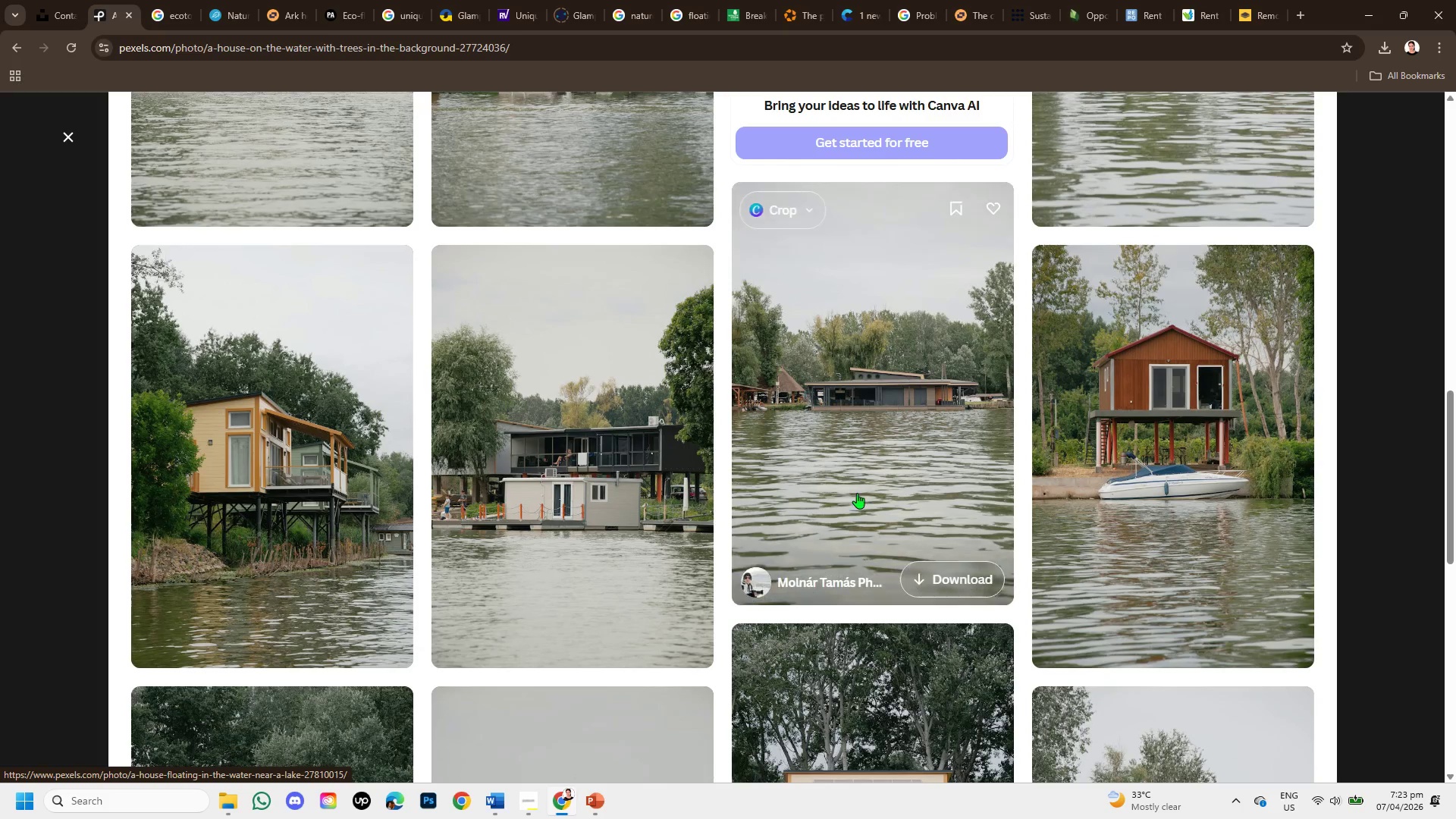 
left_click([857, 492])
 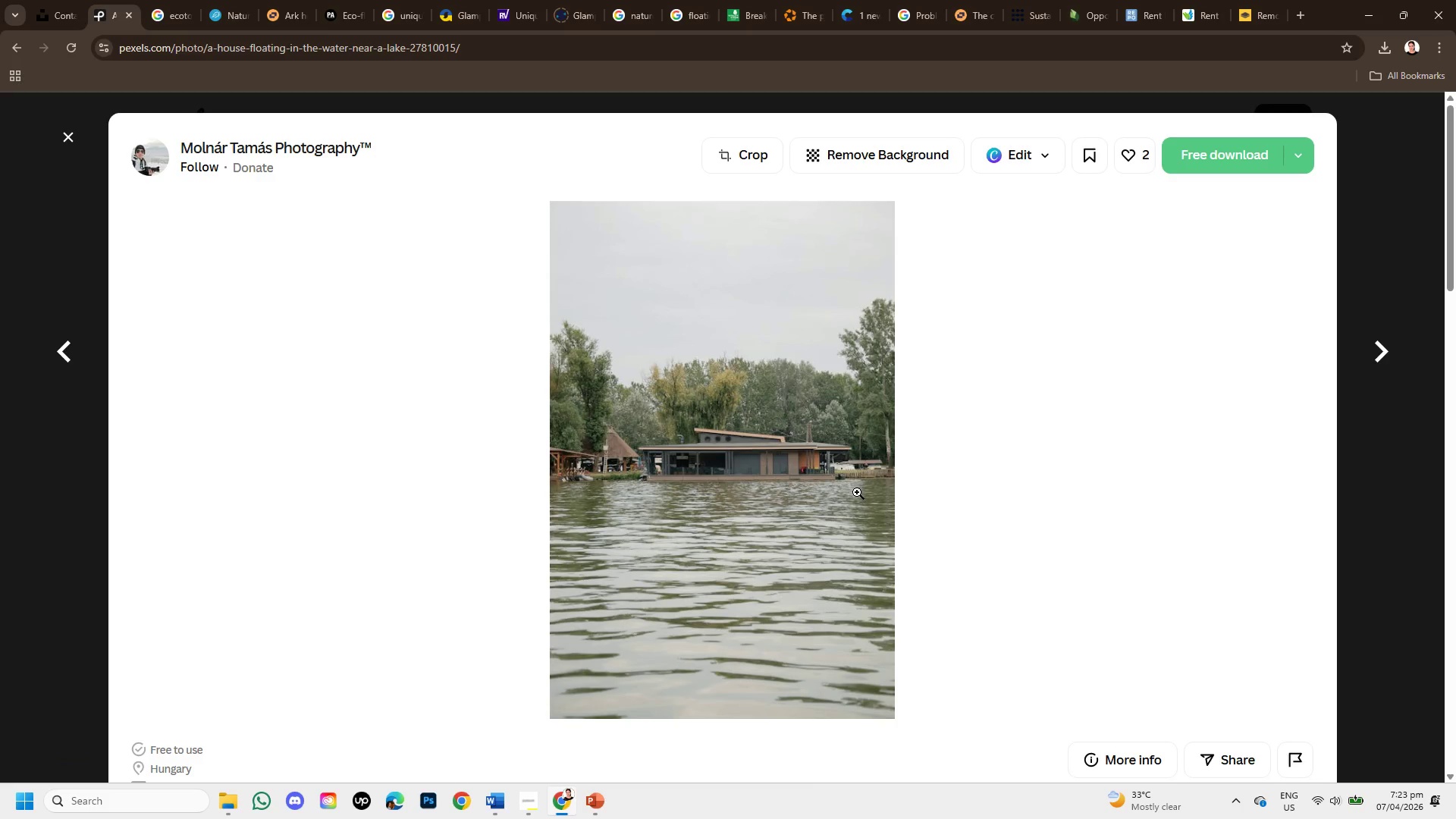 
scroll: coordinate [1053, 558], scroll_direction: down, amount: 10.0
 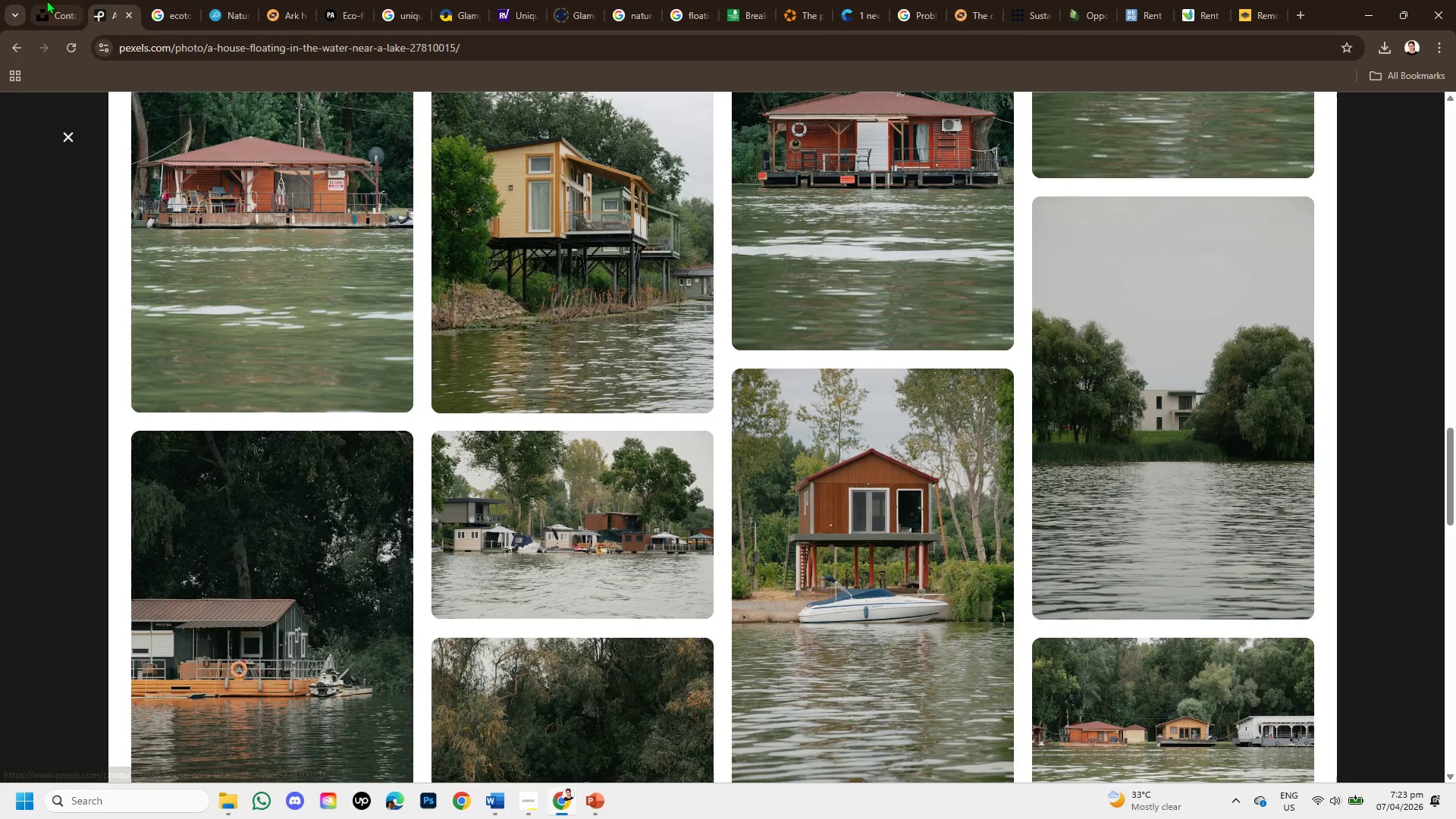 
left_click([46, 0])
 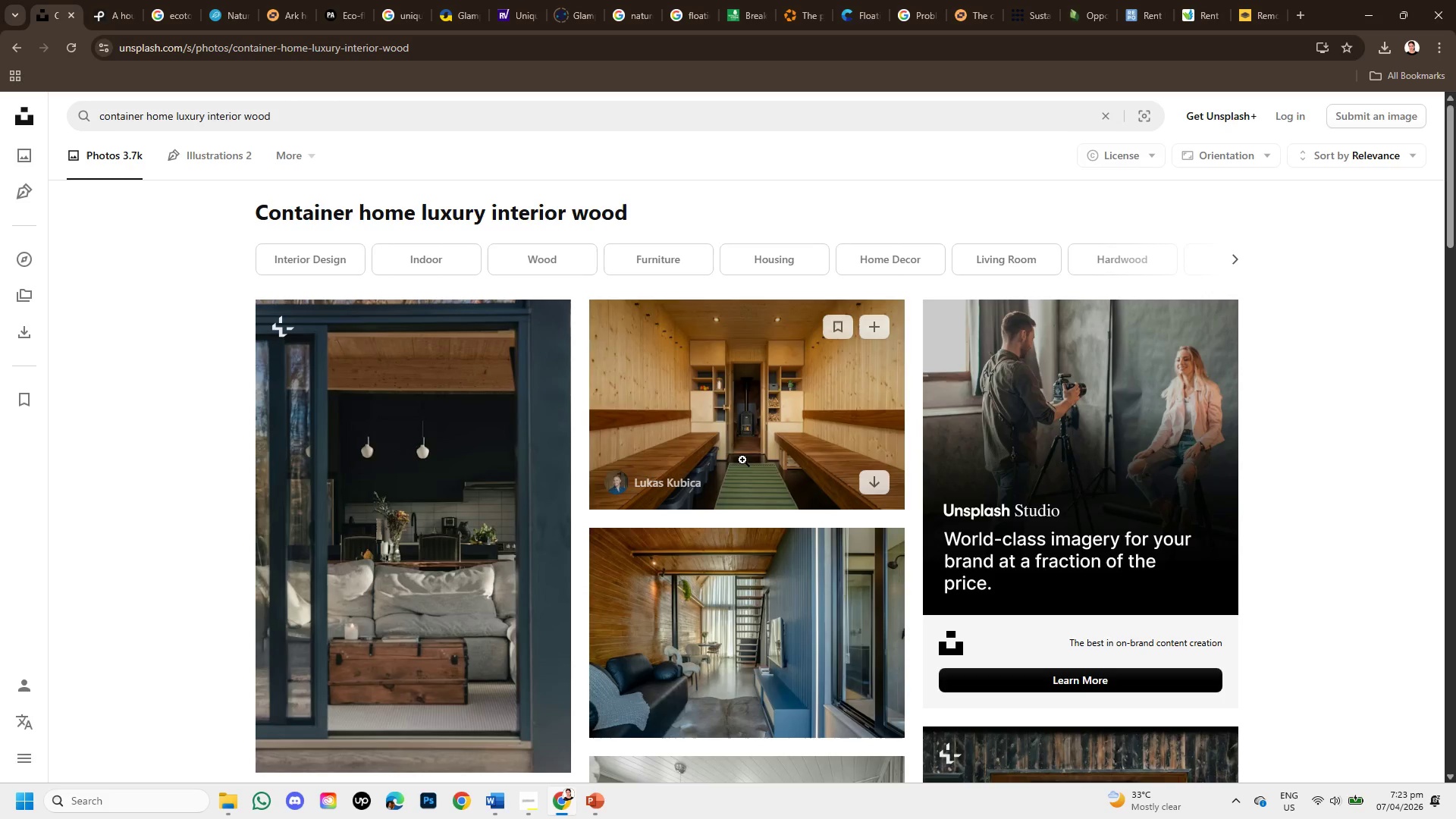 
scroll: coordinate [758, 500], scroll_direction: down, amount: 8.0
 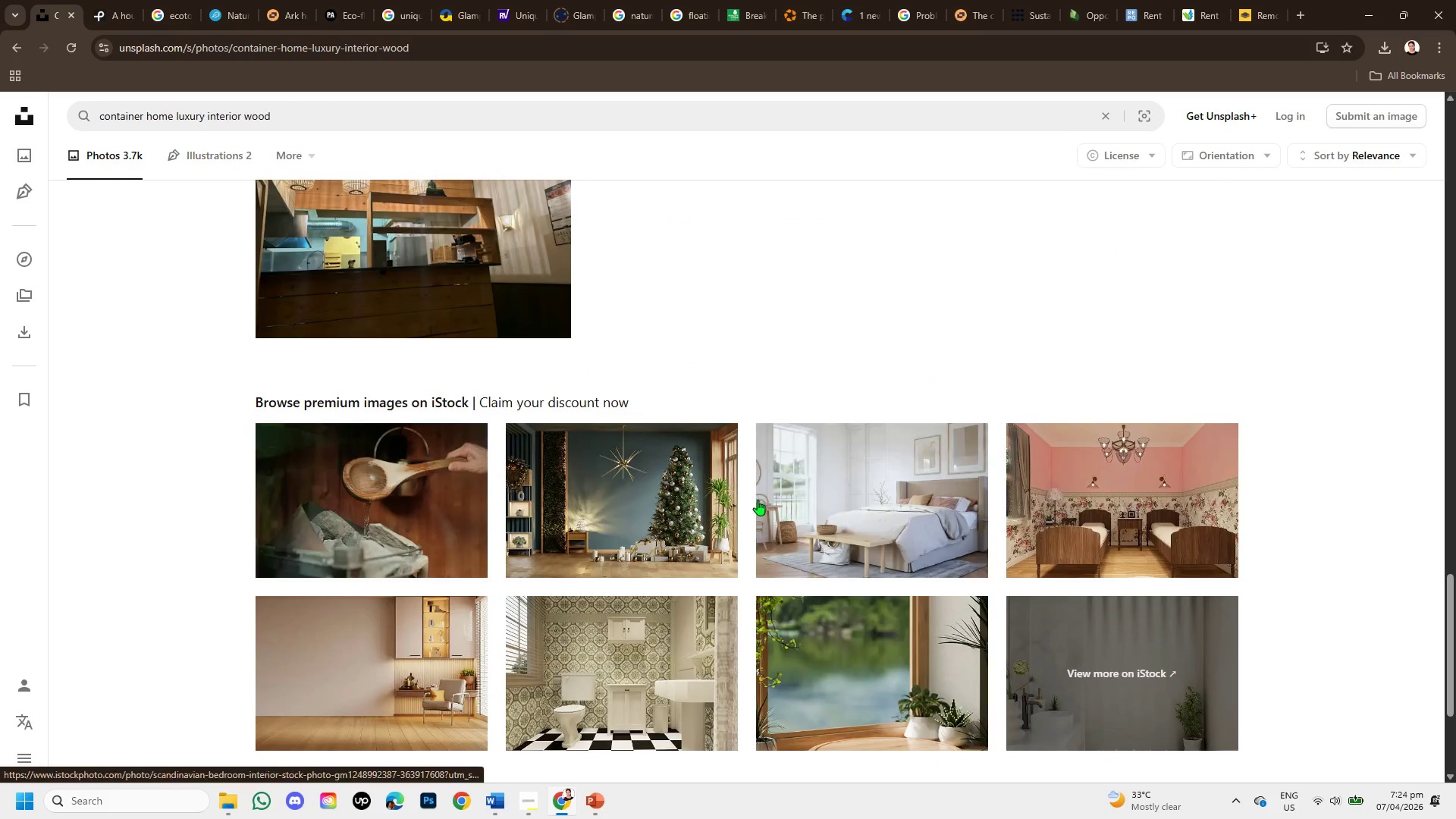 
scroll: coordinate [758, 504], scroll_direction: down, amount: 2.0
 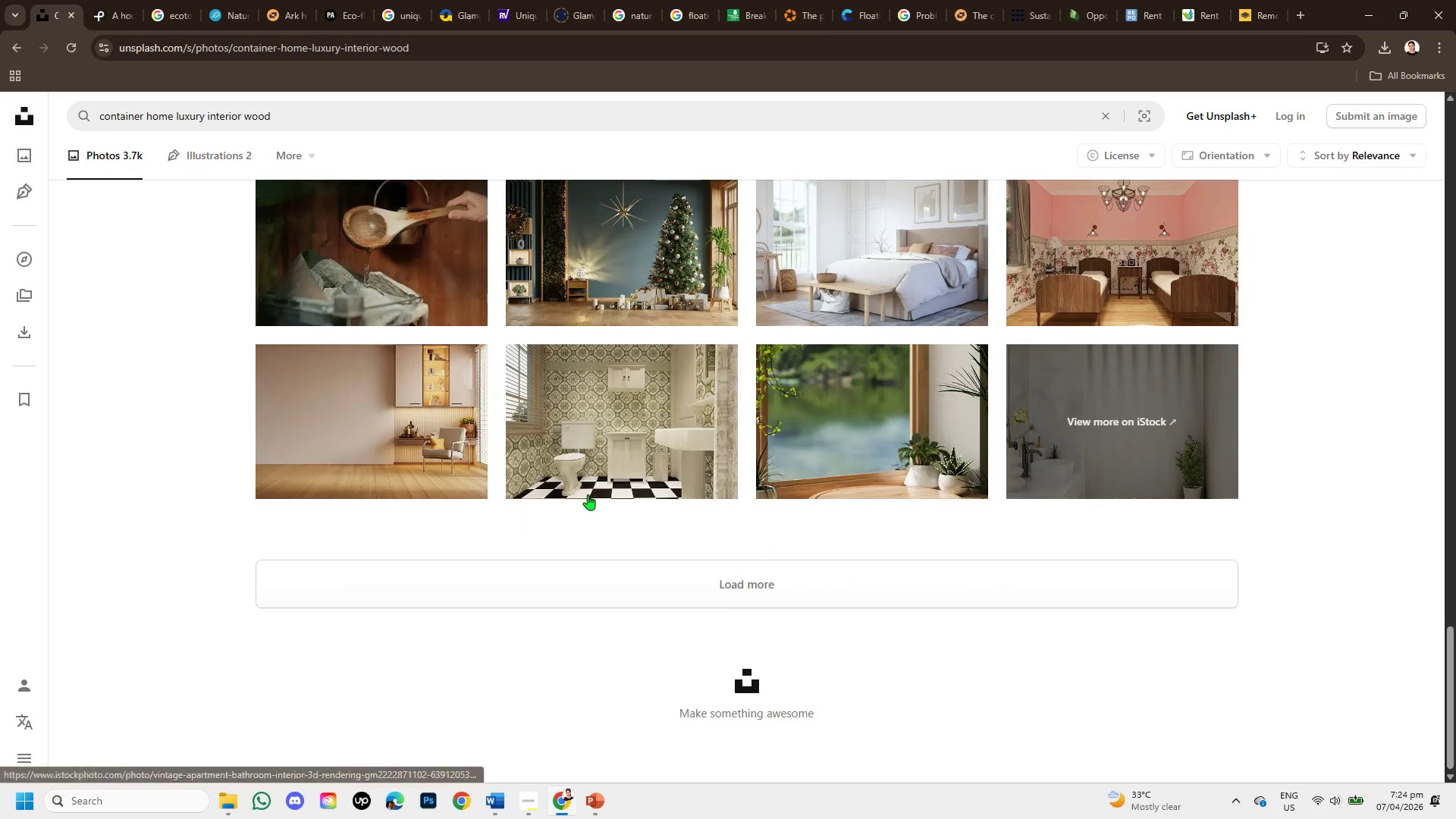 
scroll: coordinate [508, 266], scroll_direction: up, amount: 11.0
 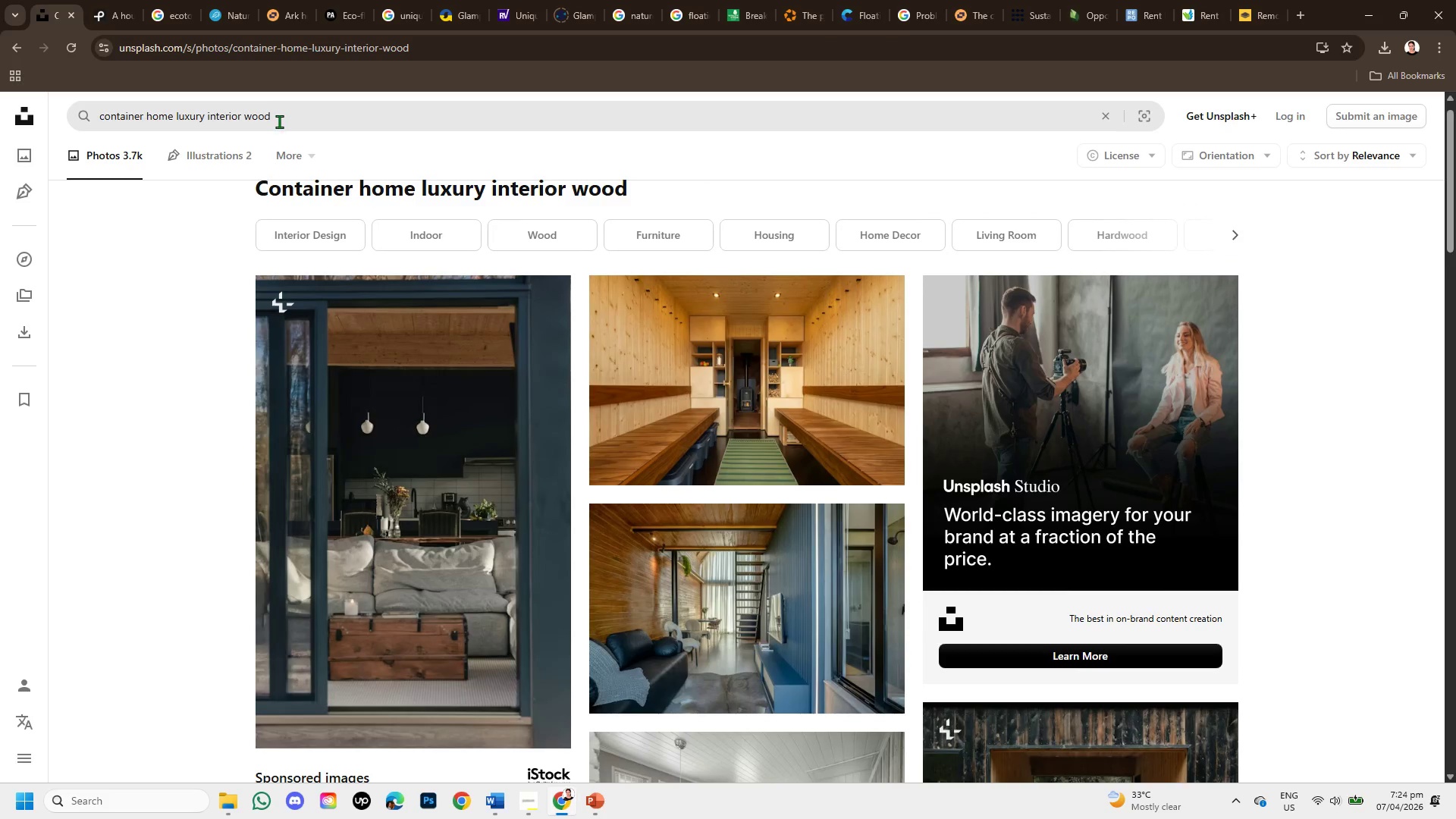 
left_click([278, 119])
 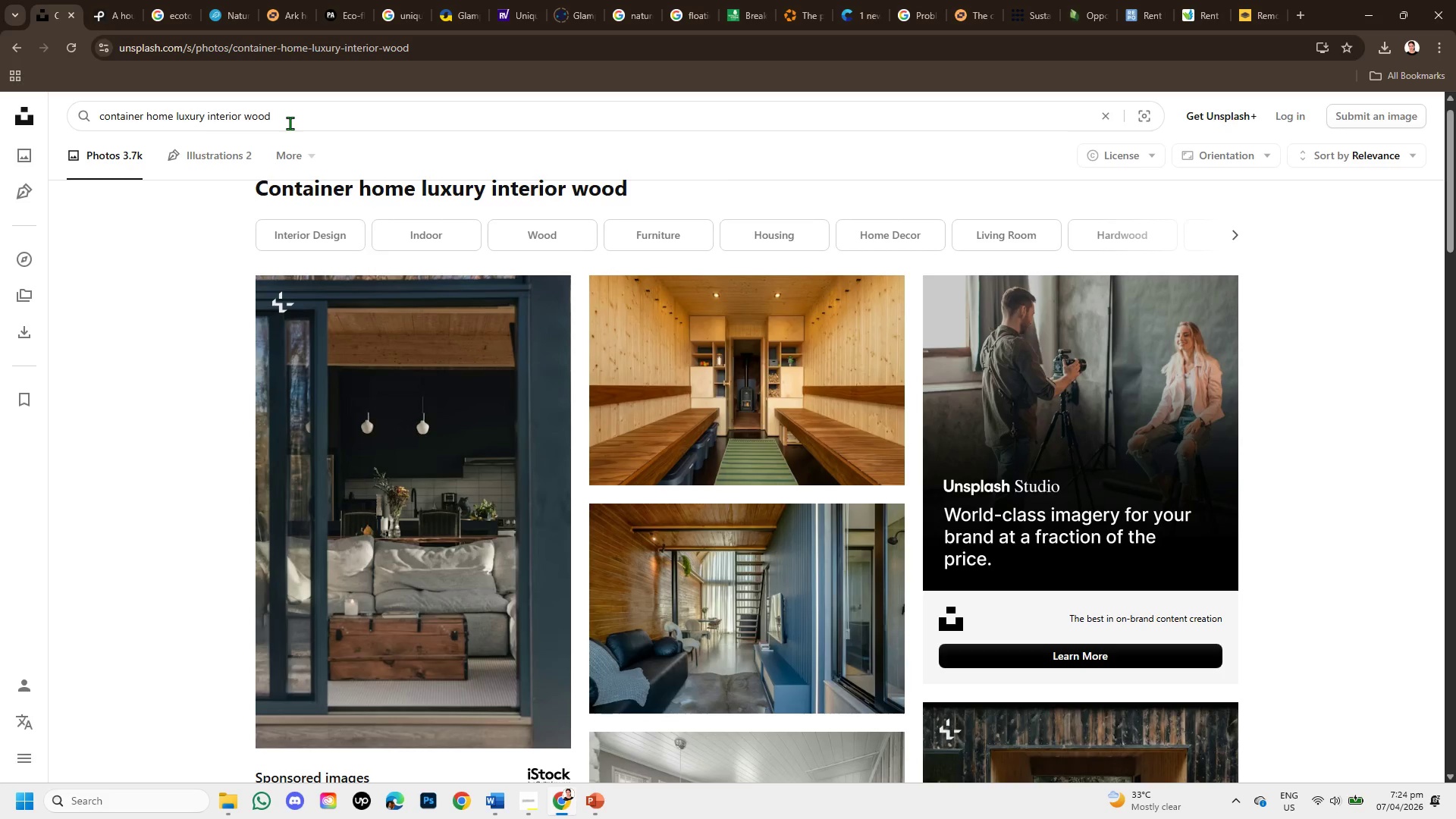 
type( in the lake )
 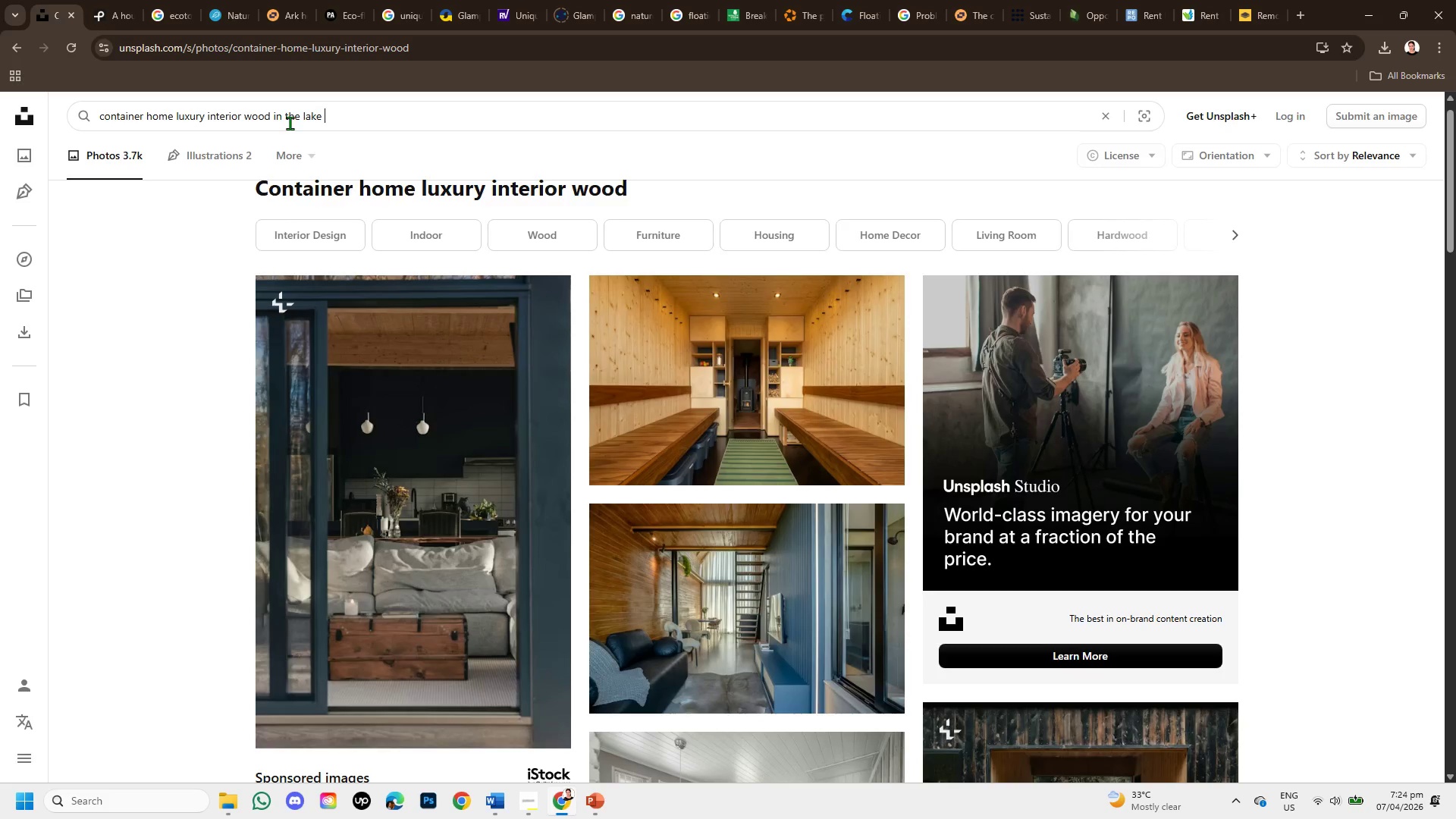 
key(Enter)
 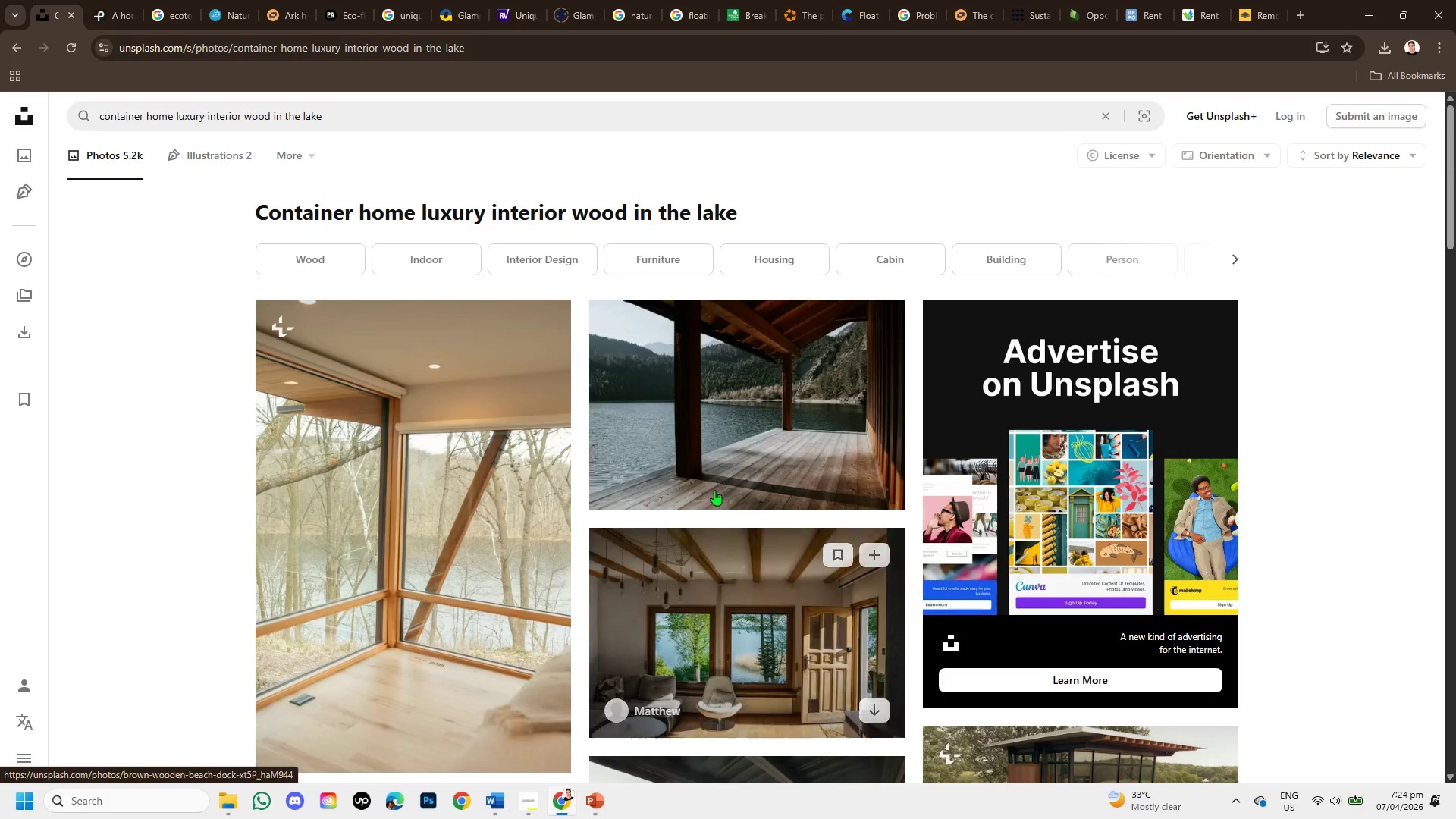 
wait(5.5)
 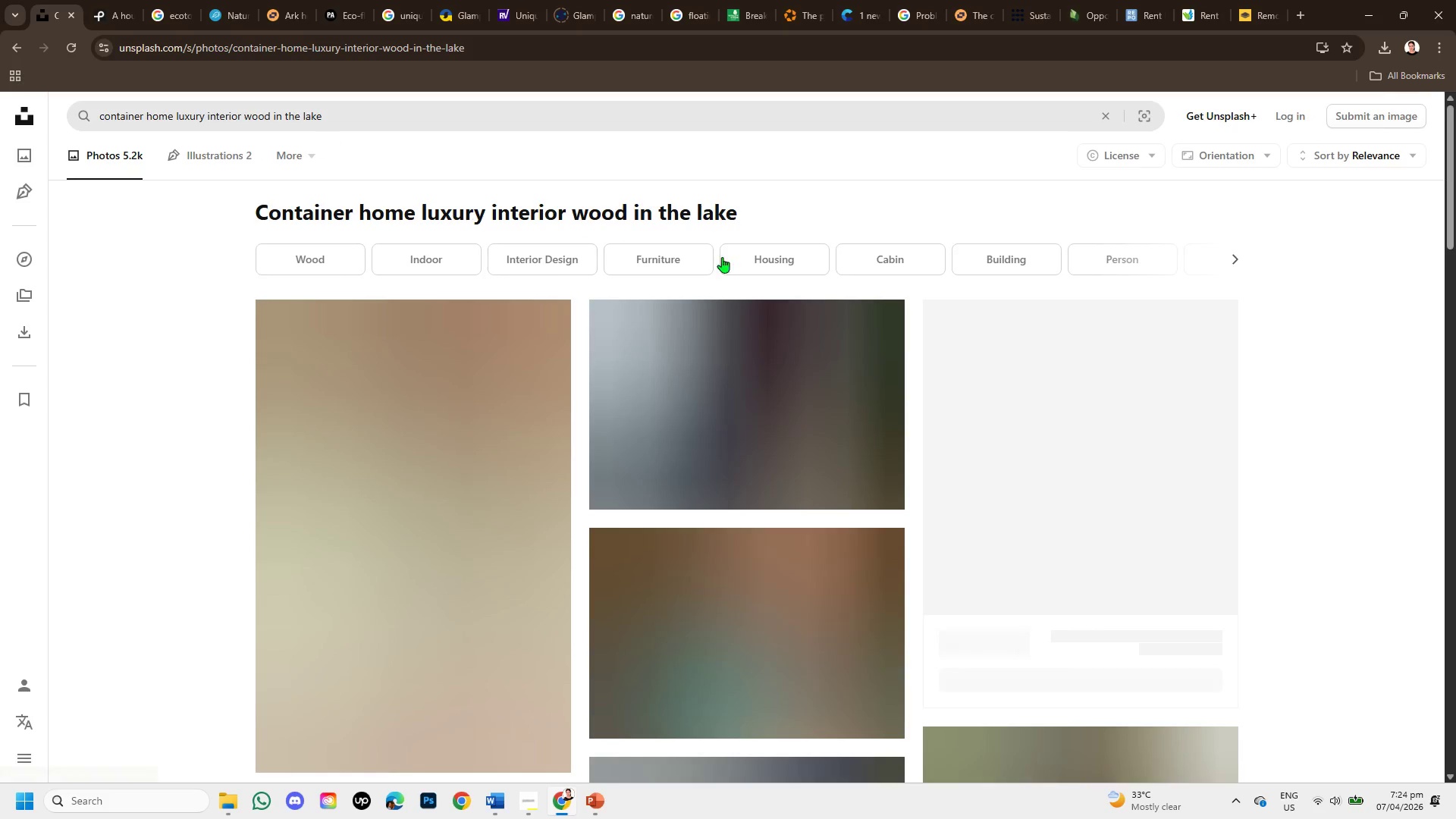 
scroll: coordinate [1069, 596], scroll_direction: down, amount: 2.0
 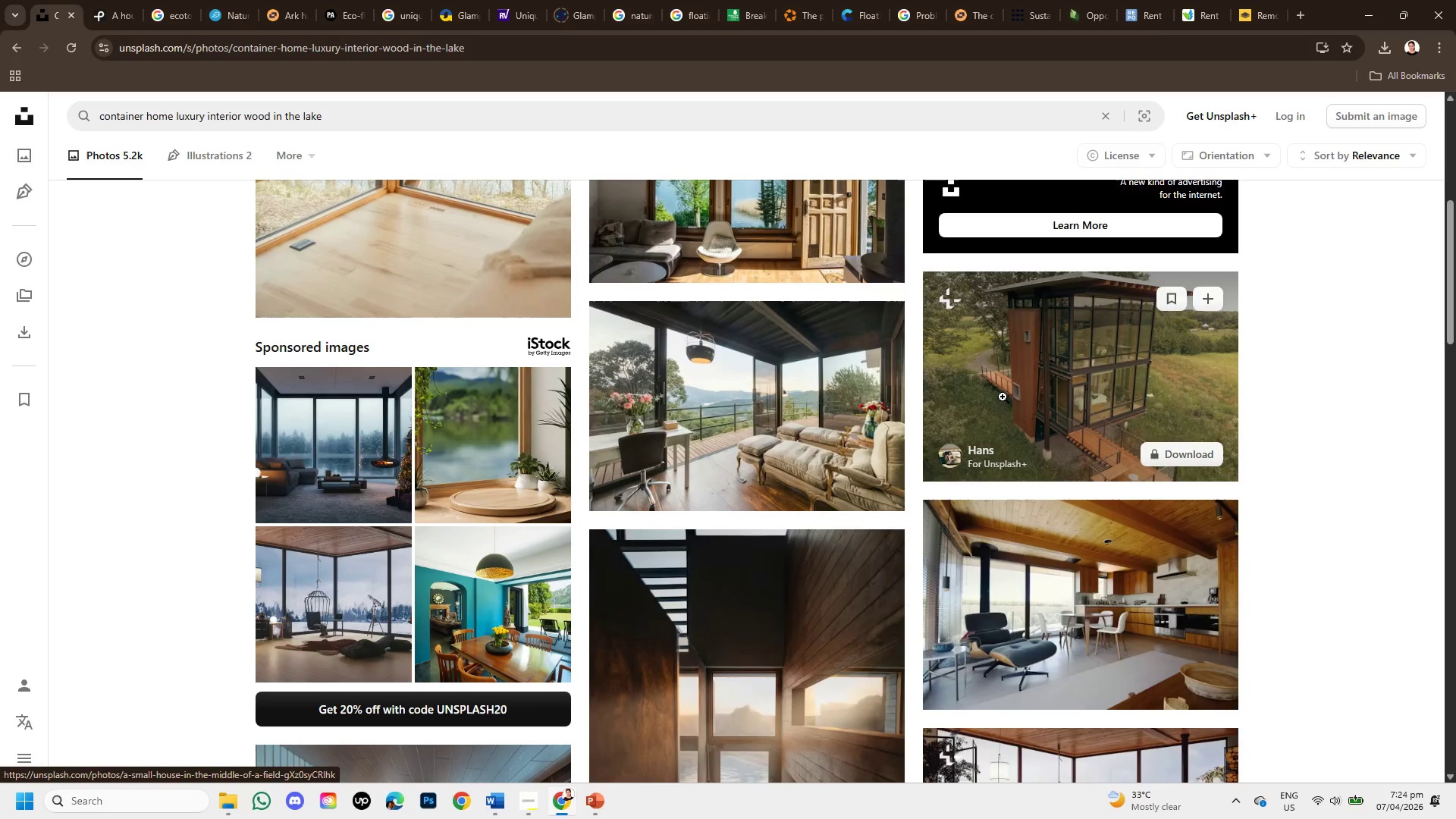 
left_click([1003, 397])
 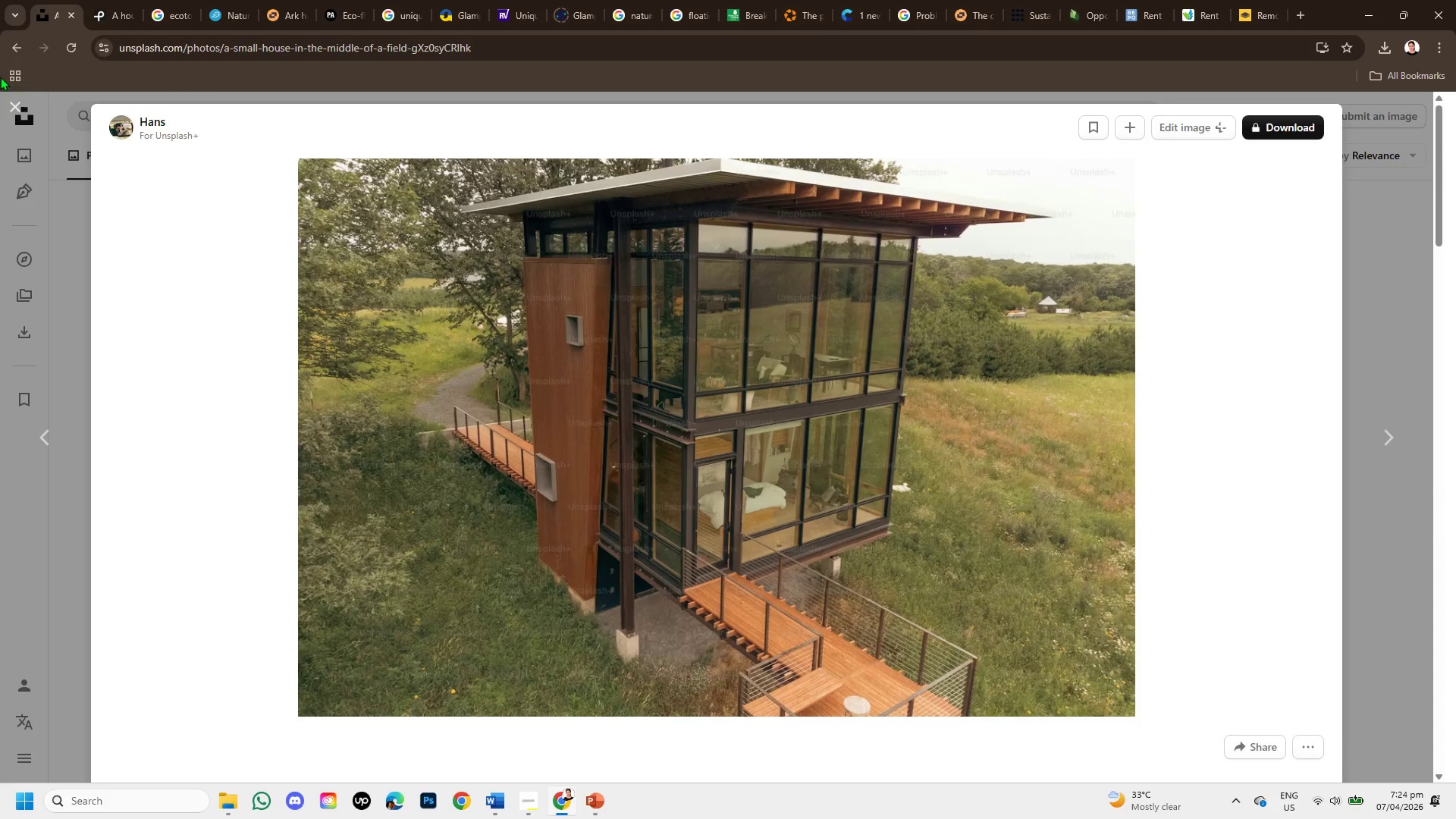 
left_click([7, 107])
 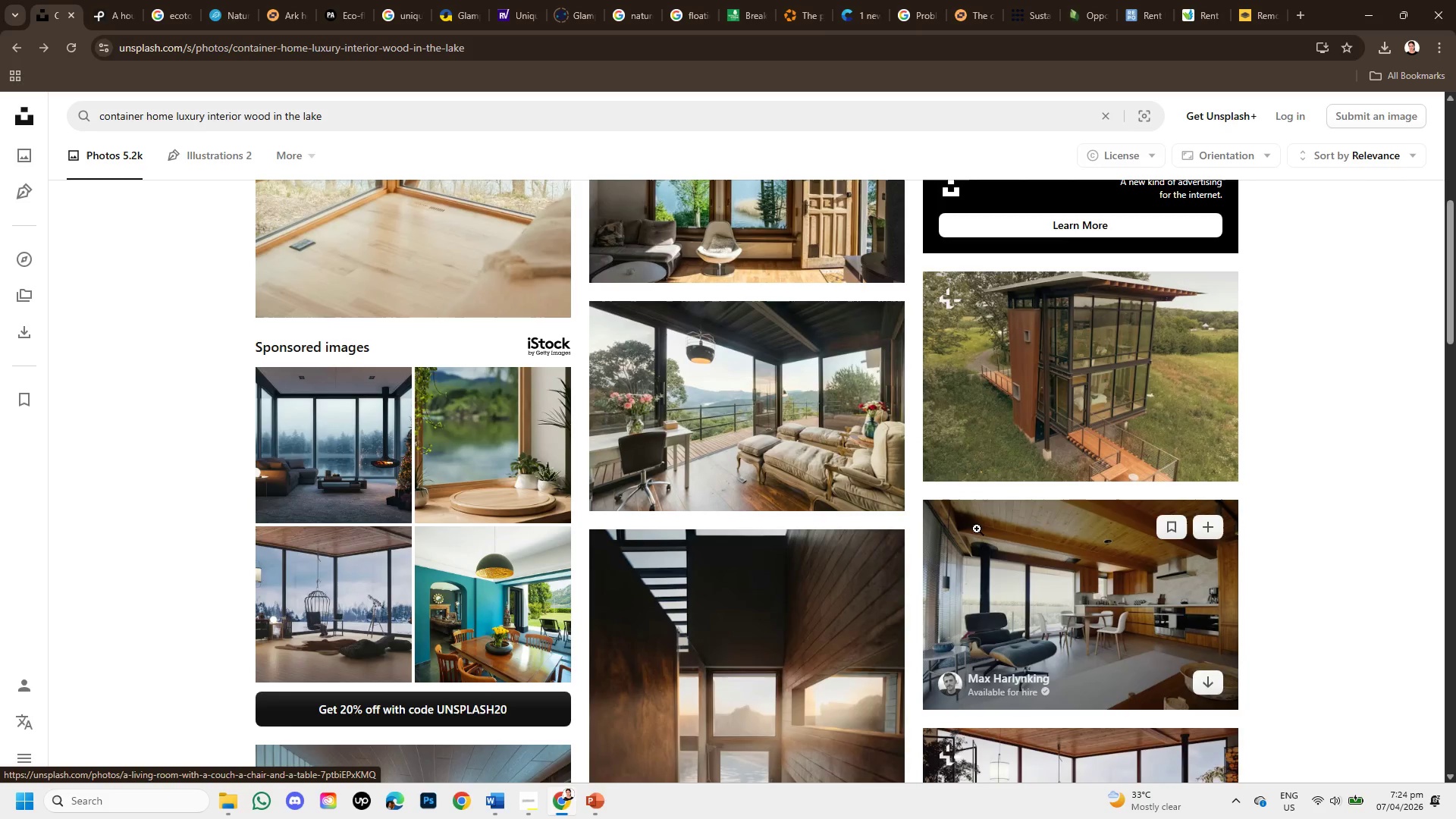 
scroll: coordinate [978, 537], scroll_direction: down, amount: 2.0
 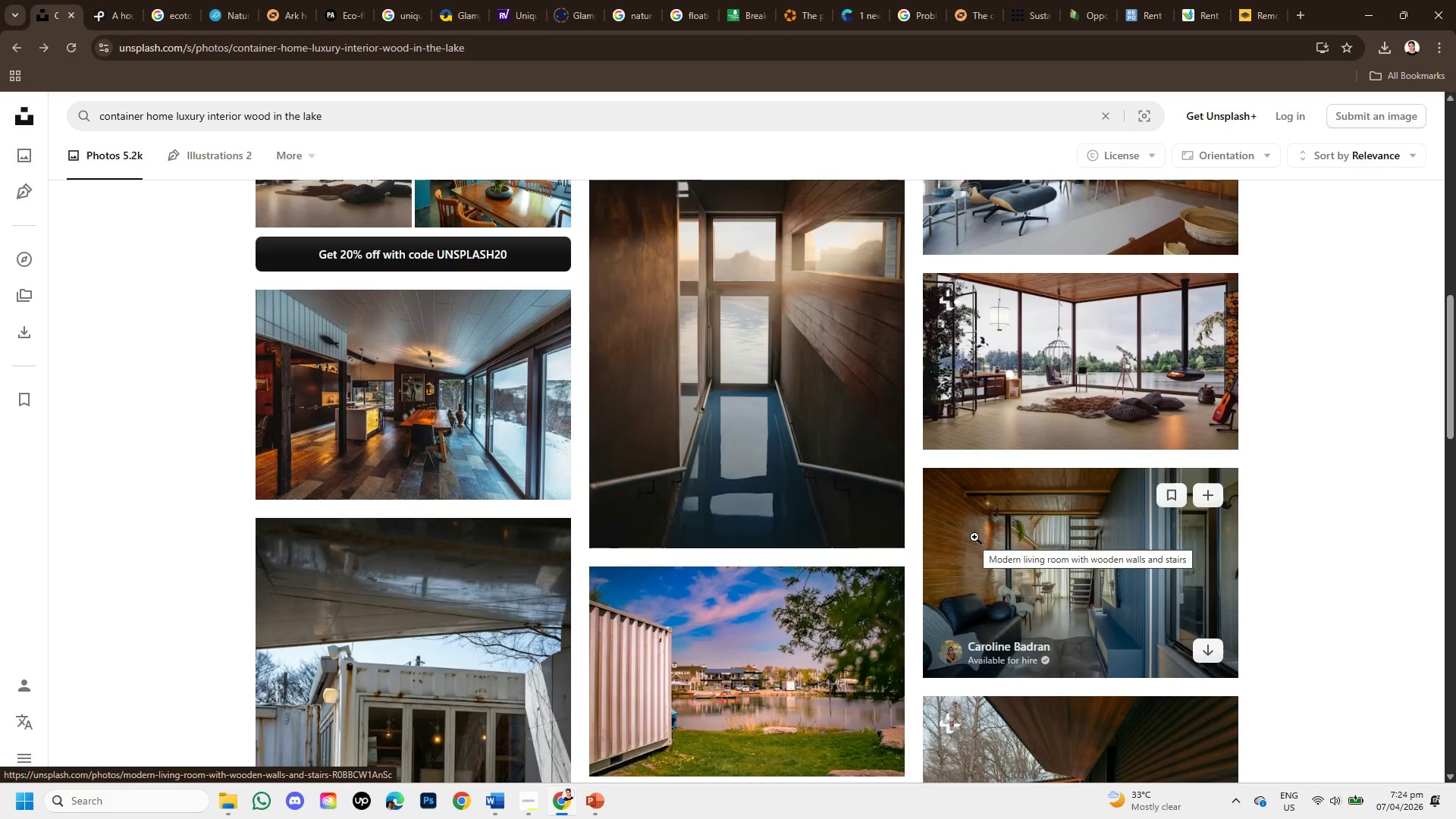 
left_click([1024, 372])
 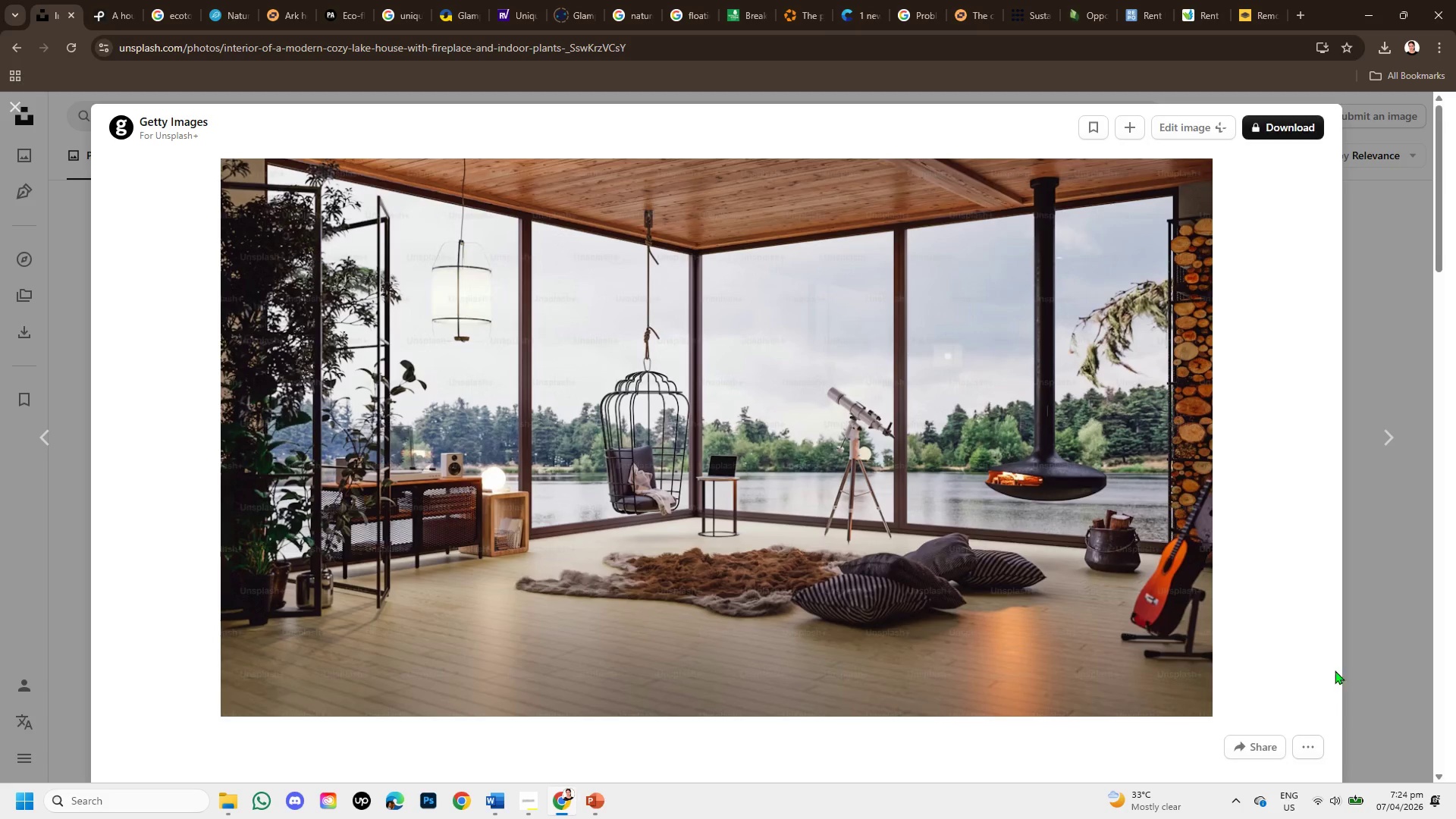 
scroll: coordinate [1045, 612], scroll_direction: down, amount: 2.0
 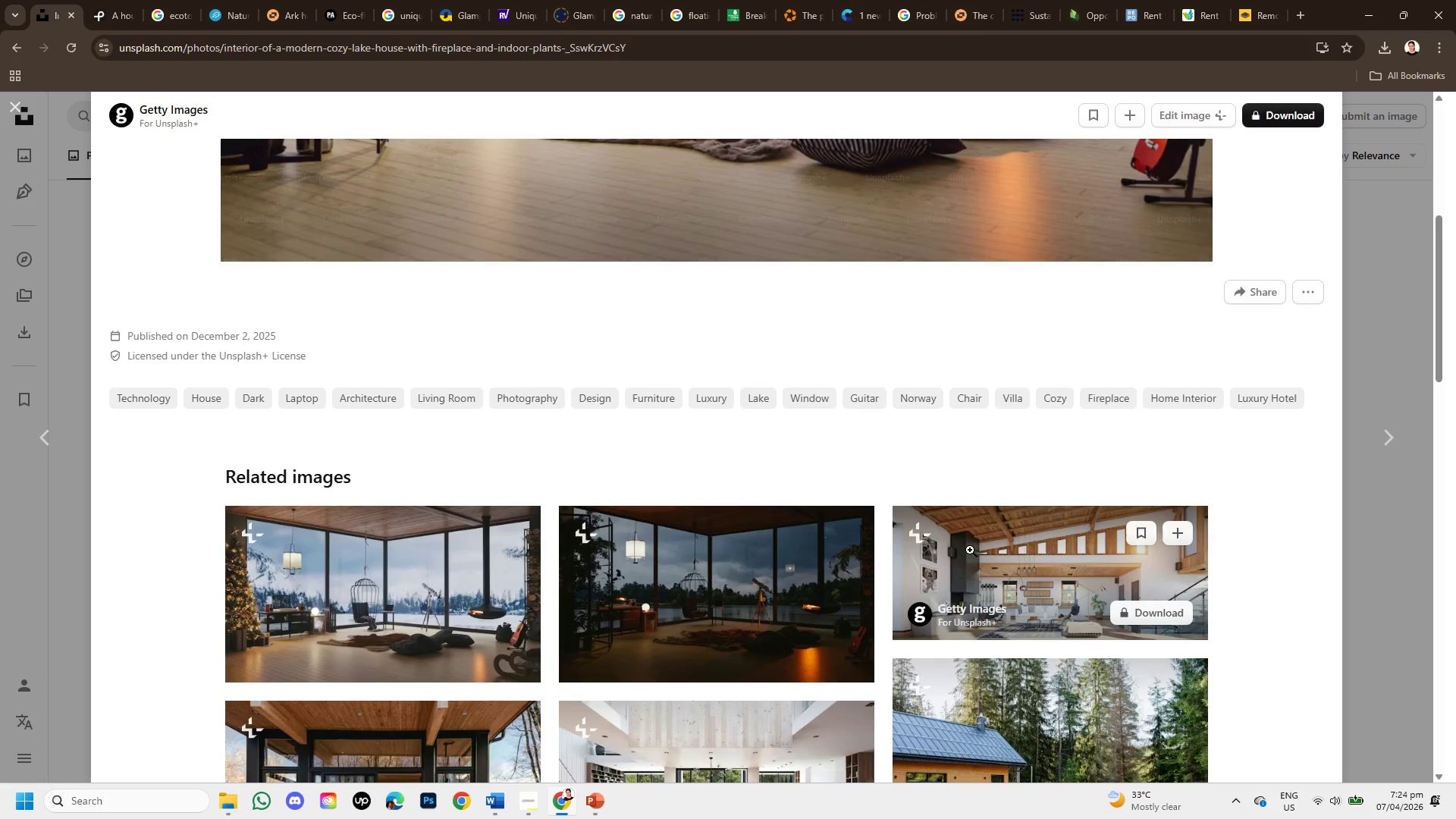 
scroll: coordinate [970, 548], scroll_direction: up, amount: 3.0
 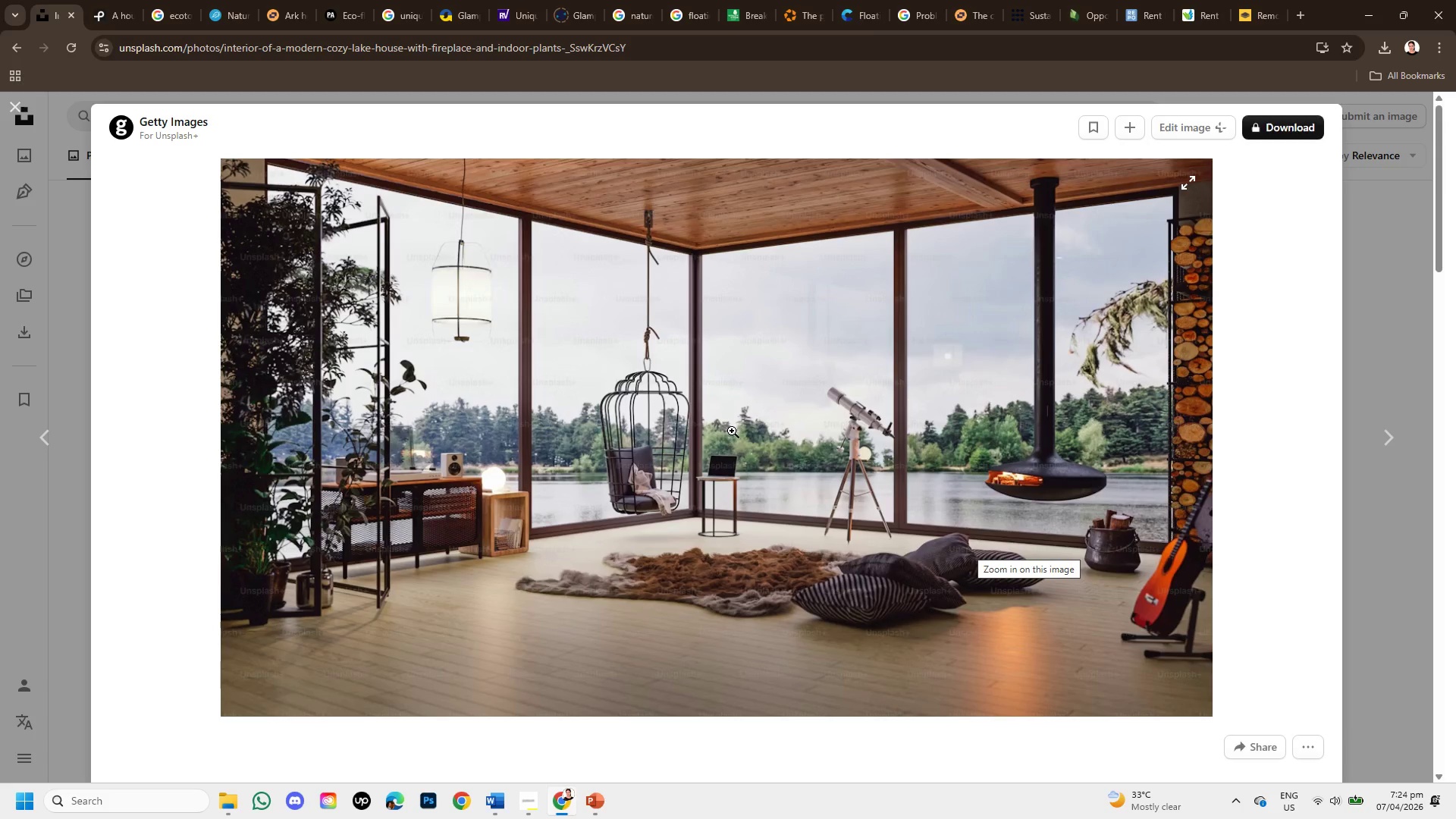 
scroll: coordinate [786, 545], scroll_direction: down, amount: 10.0
 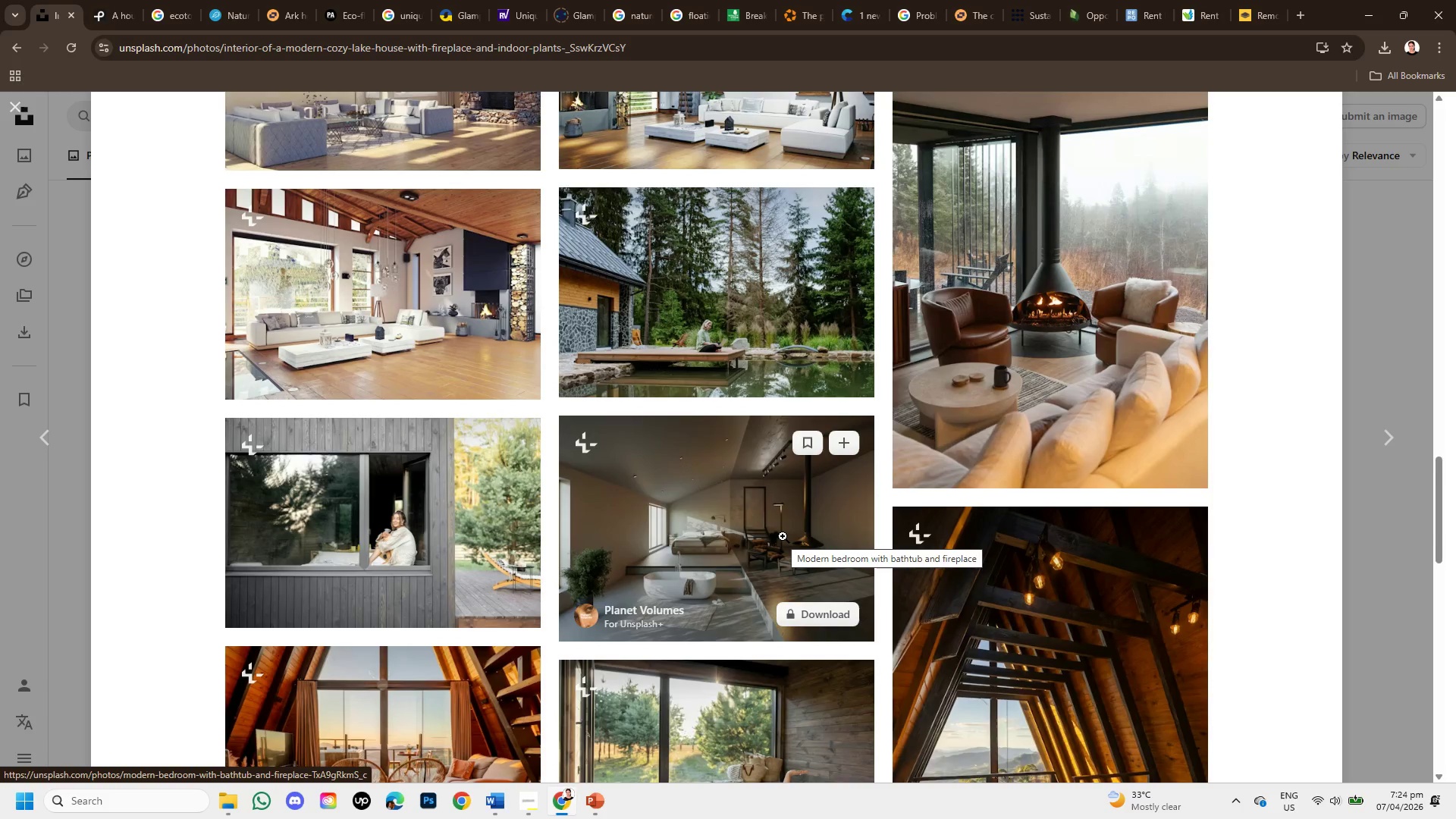 
scroll: coordinate [576, 524], scroll_direction: down, amount: 6.0
 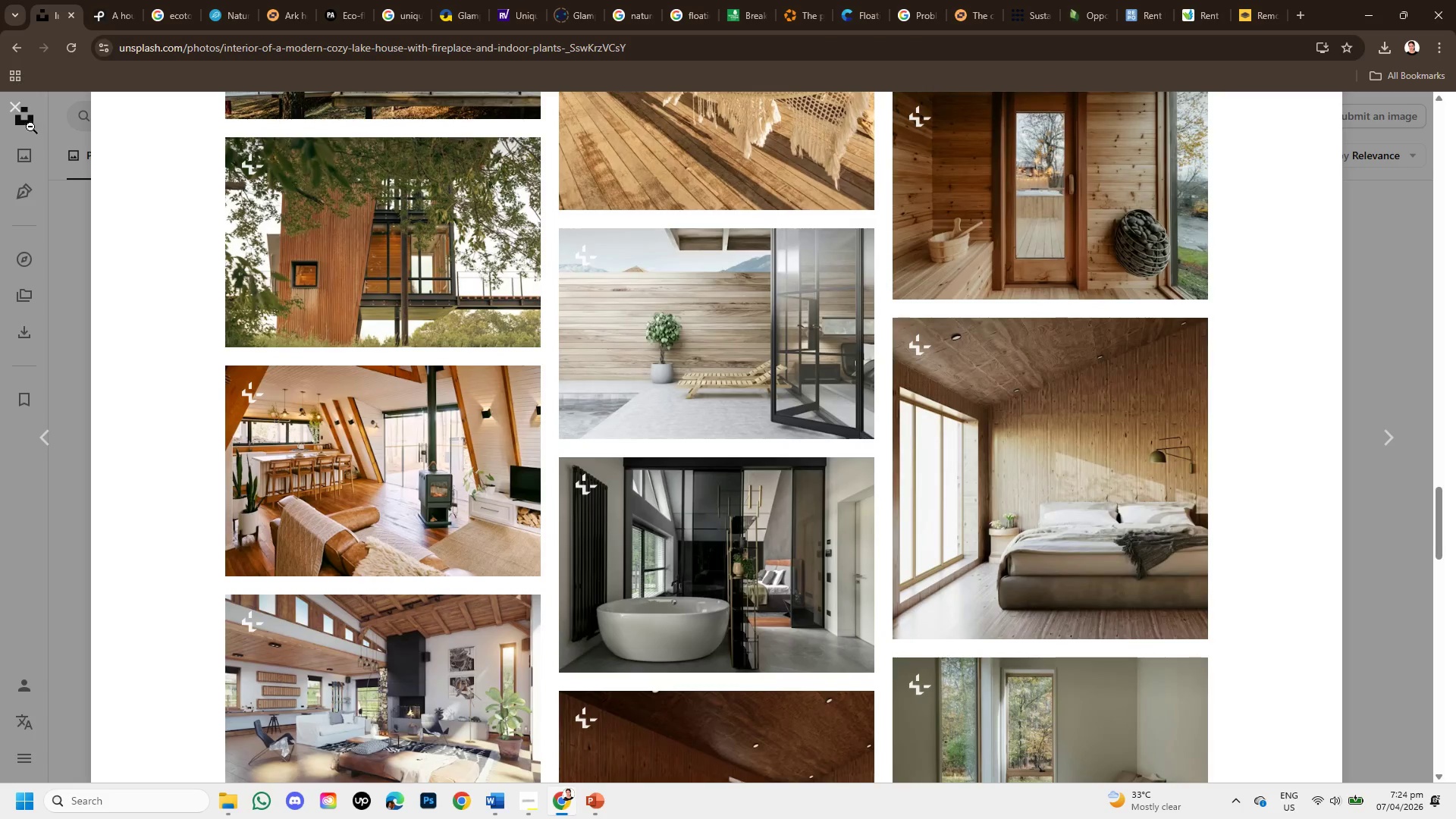 
left_click([20, 105])
 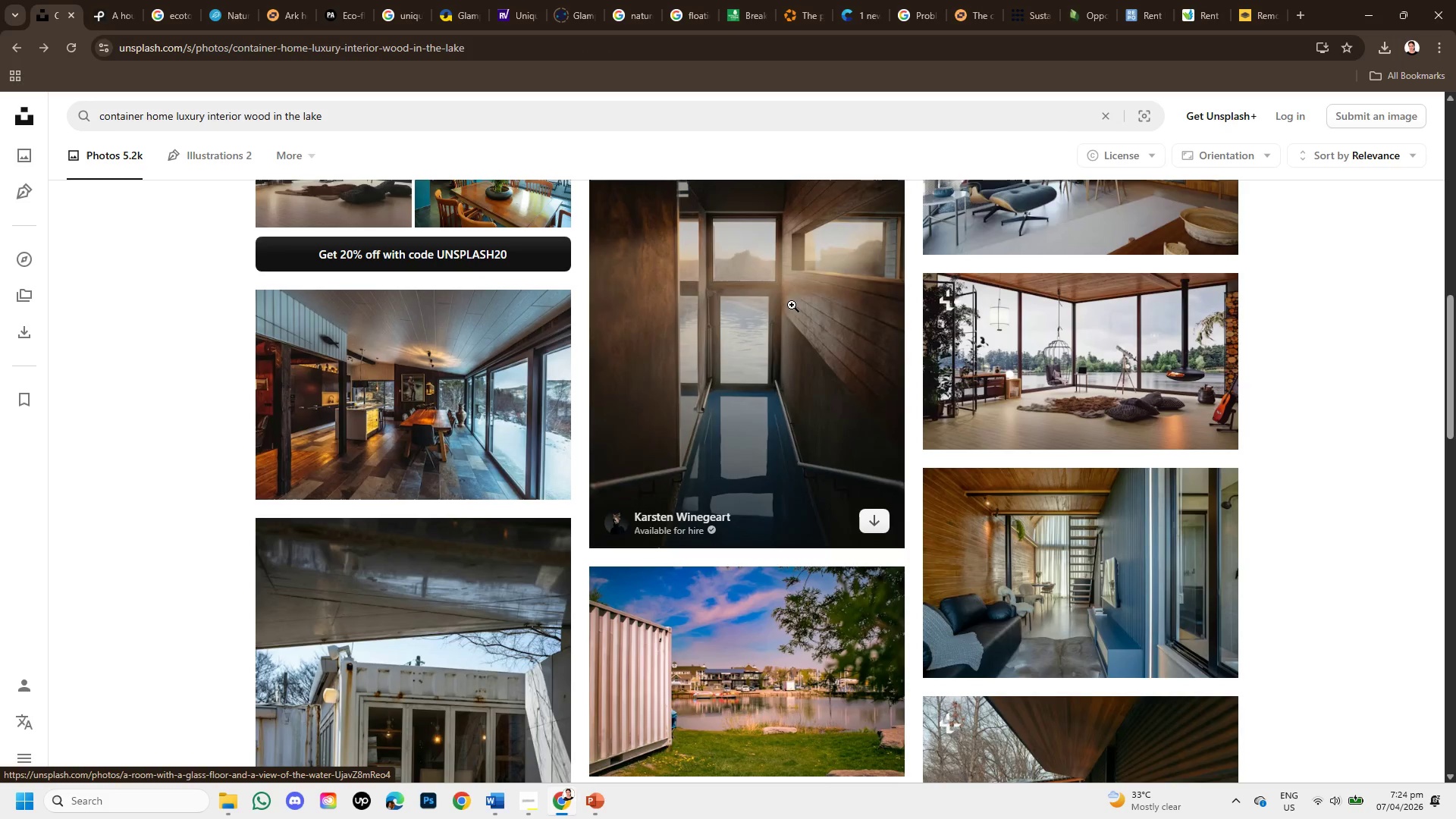 
scroll: coordinate [804, 360], scroll_direction: down, amount: 3.0
 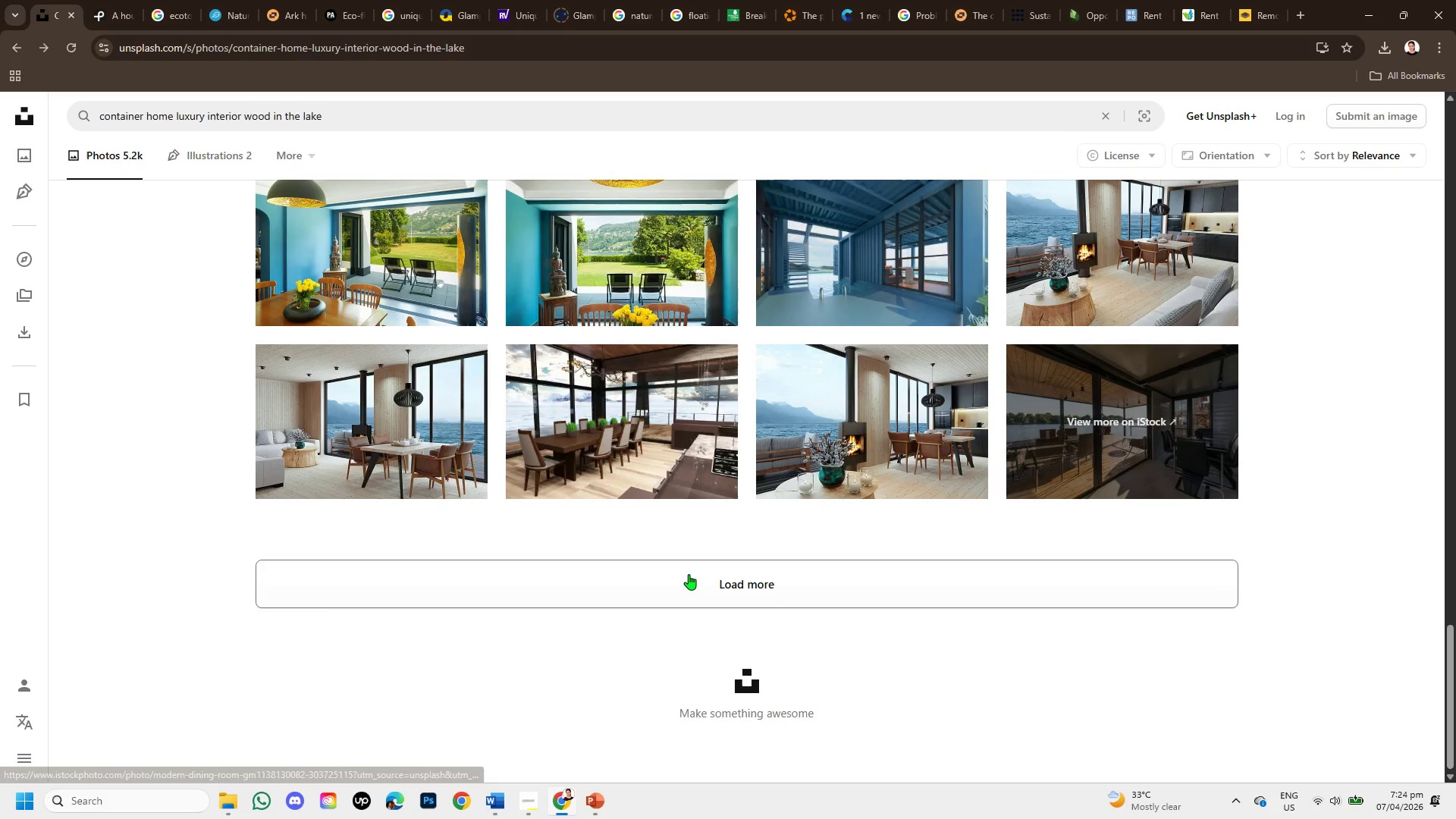 
left_click([689, 574])
 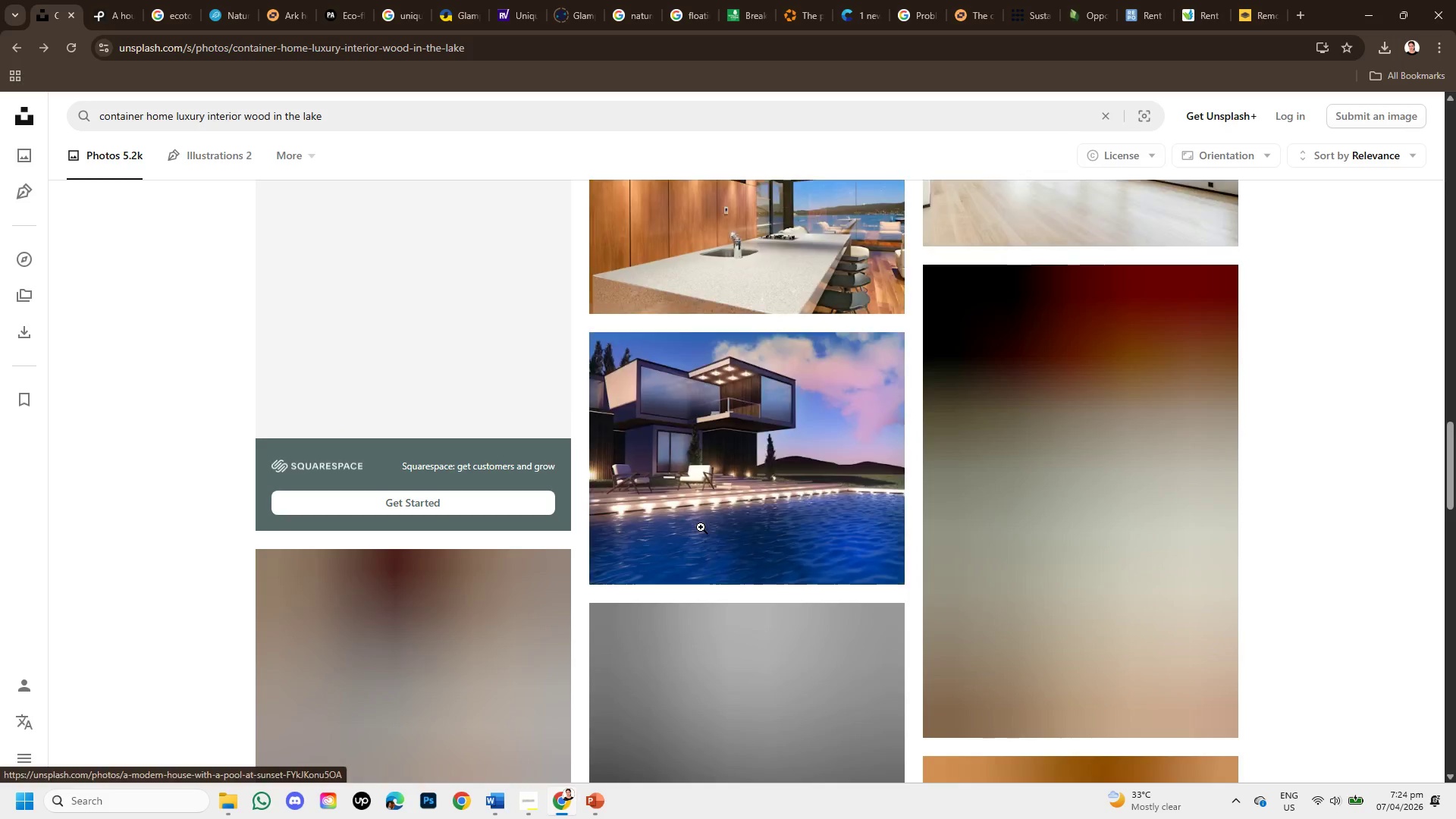 
scroll: coordinate [745, 507], scroll_direction: down, amount: 4.0
 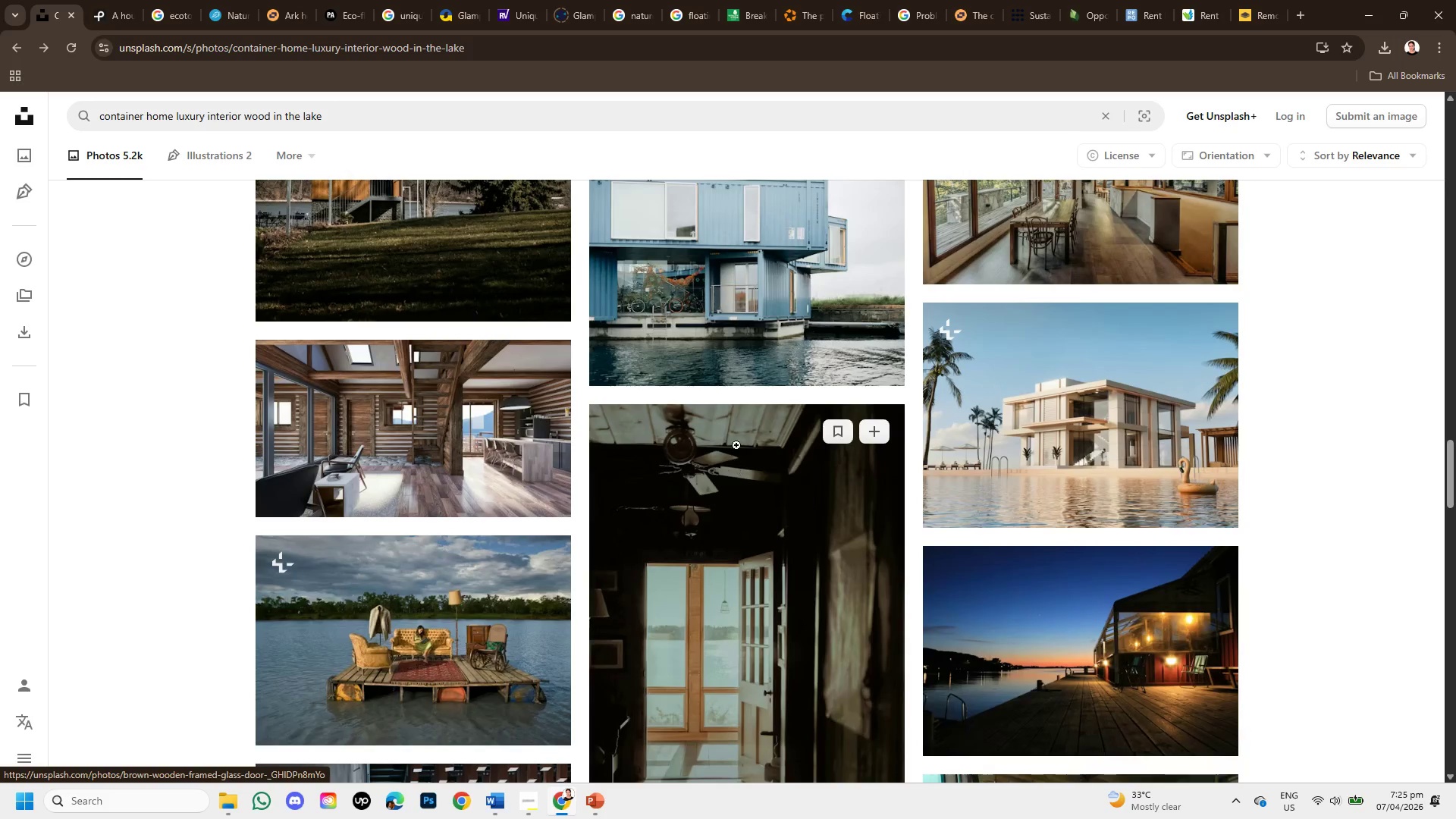 
scroll: coordinate [734, 402], scroll_direction: up, amount: 5.0
 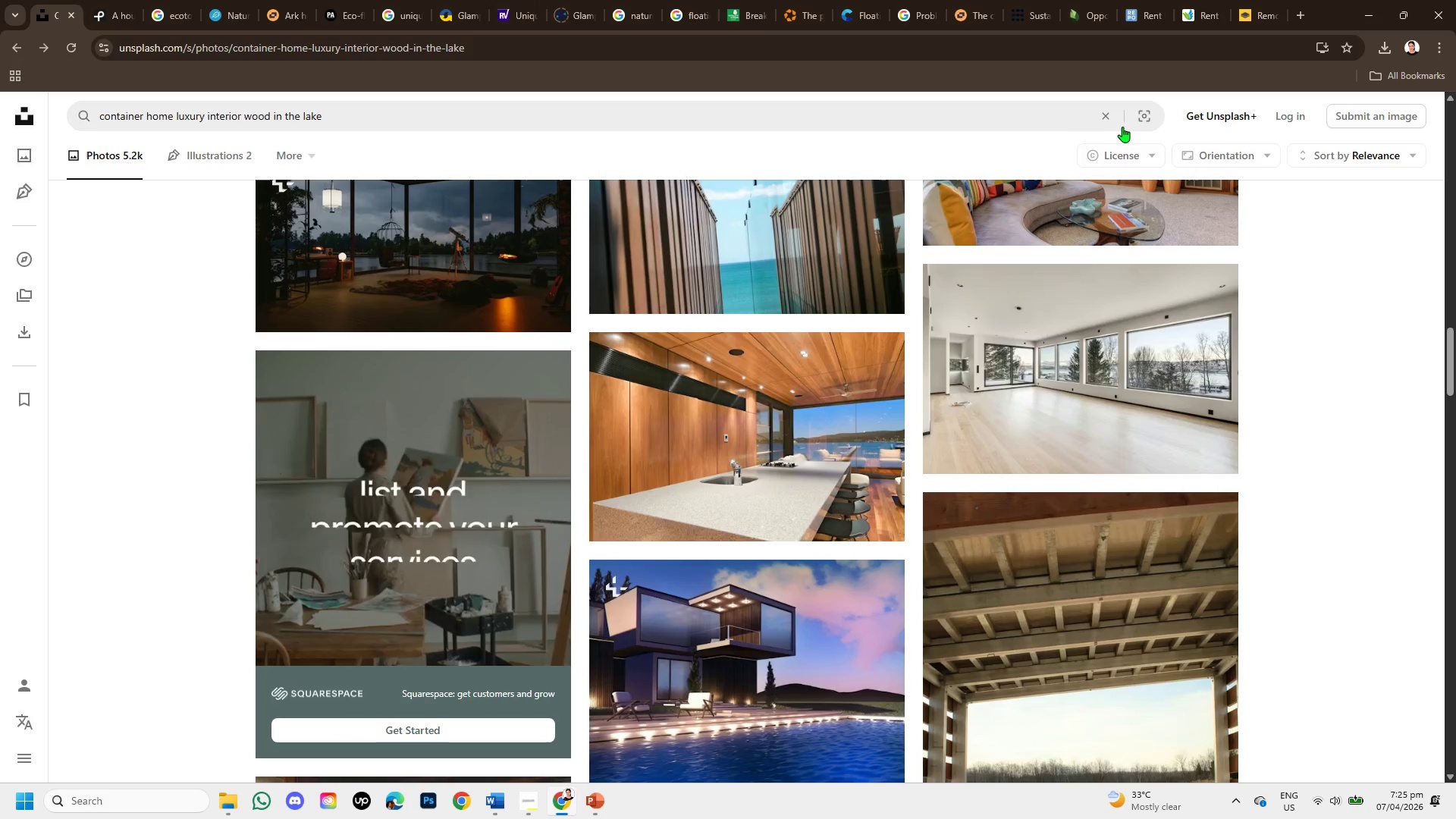 
left_click([1103, 117])
 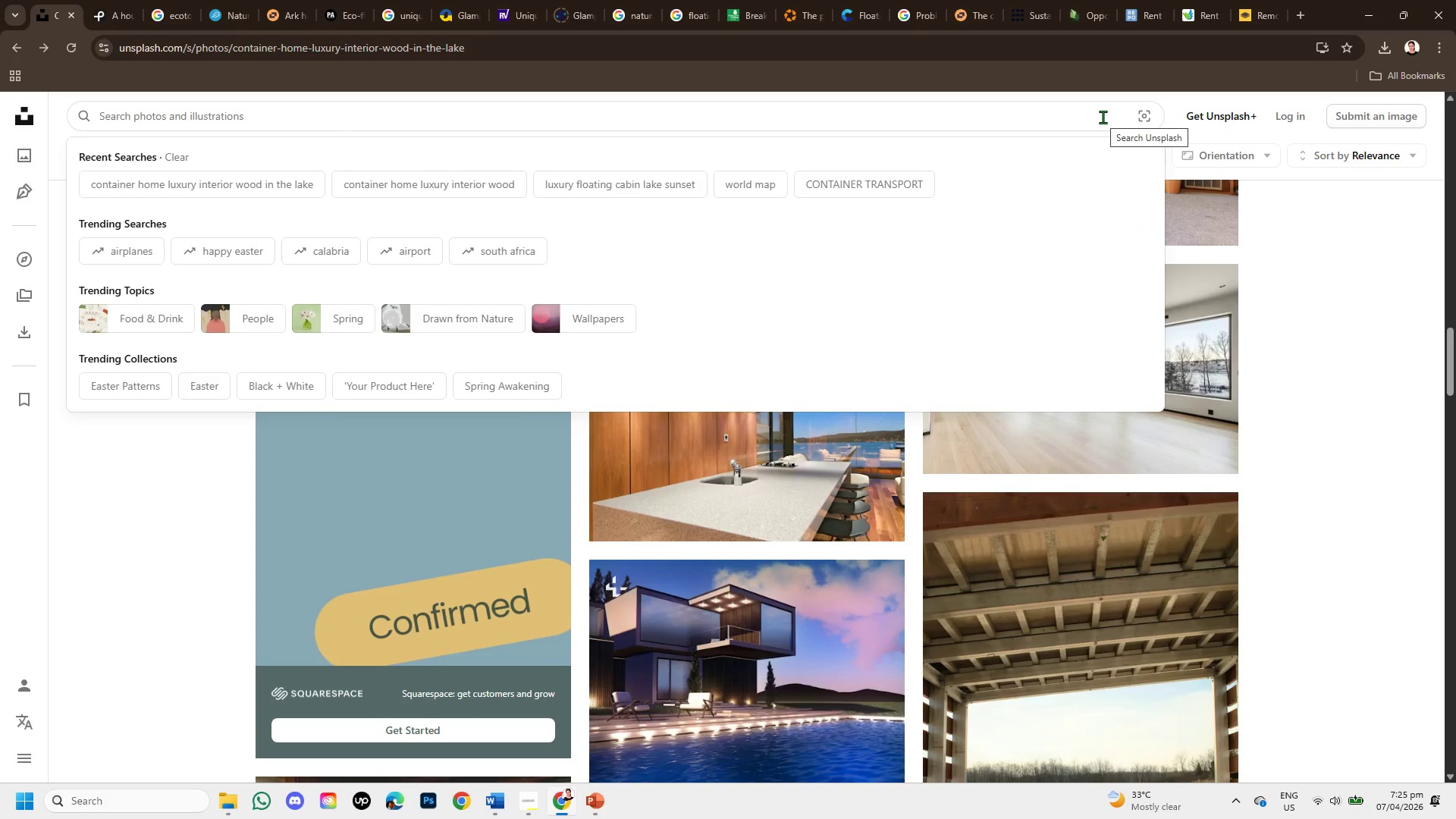 
type(glamping pod interior panoramic window )
 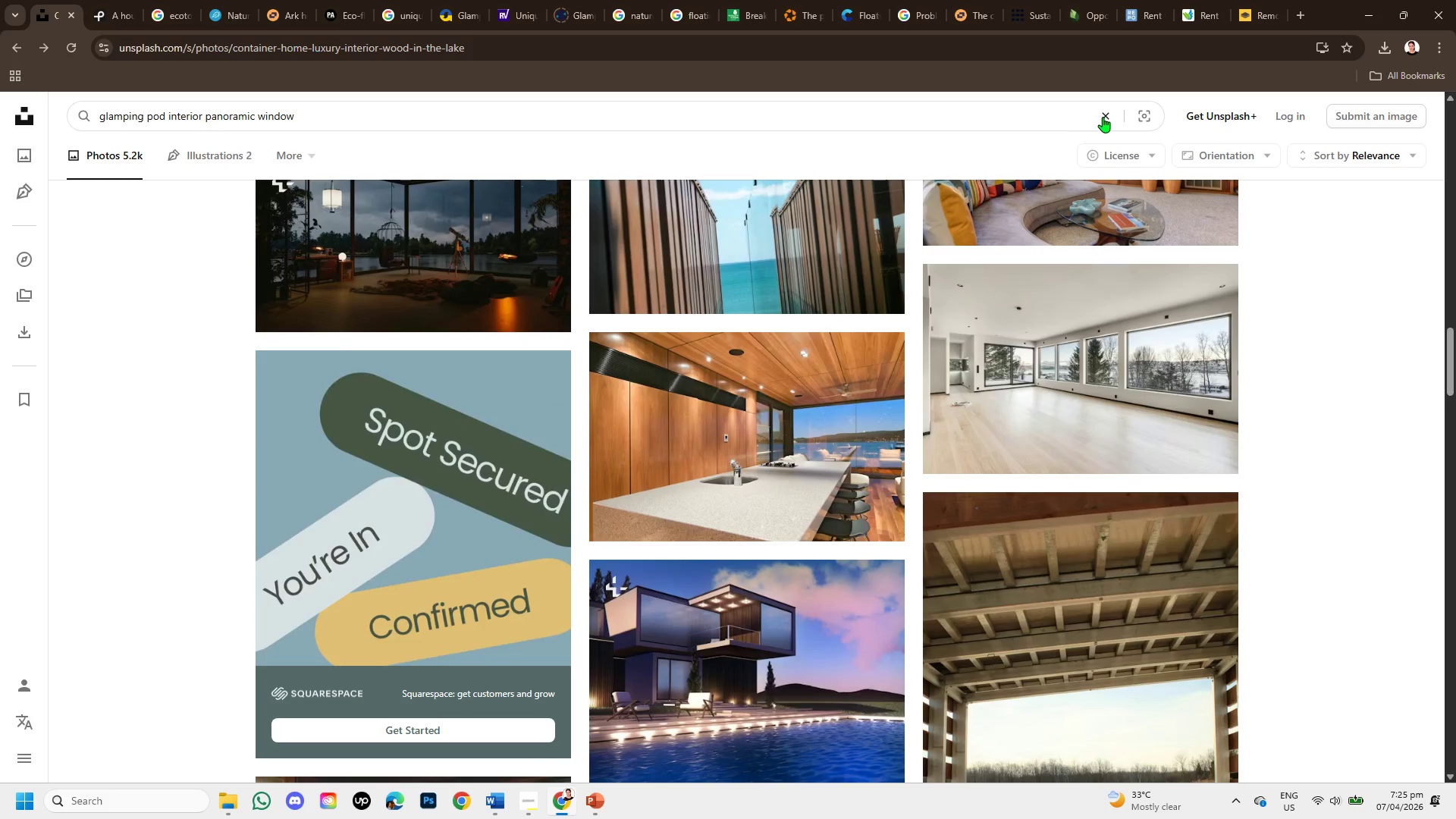 
key(Enter)
 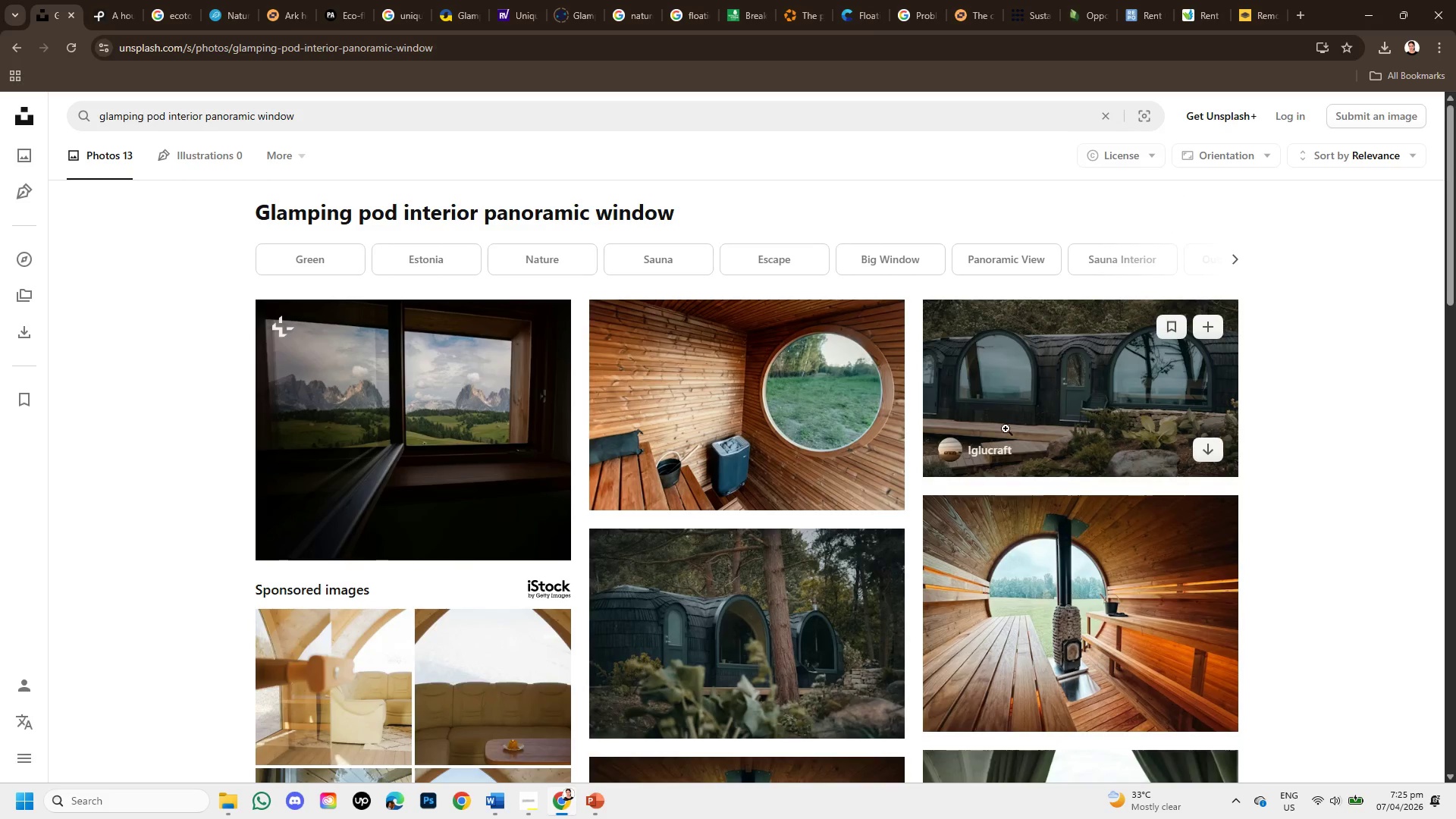 
wait(5.24)
 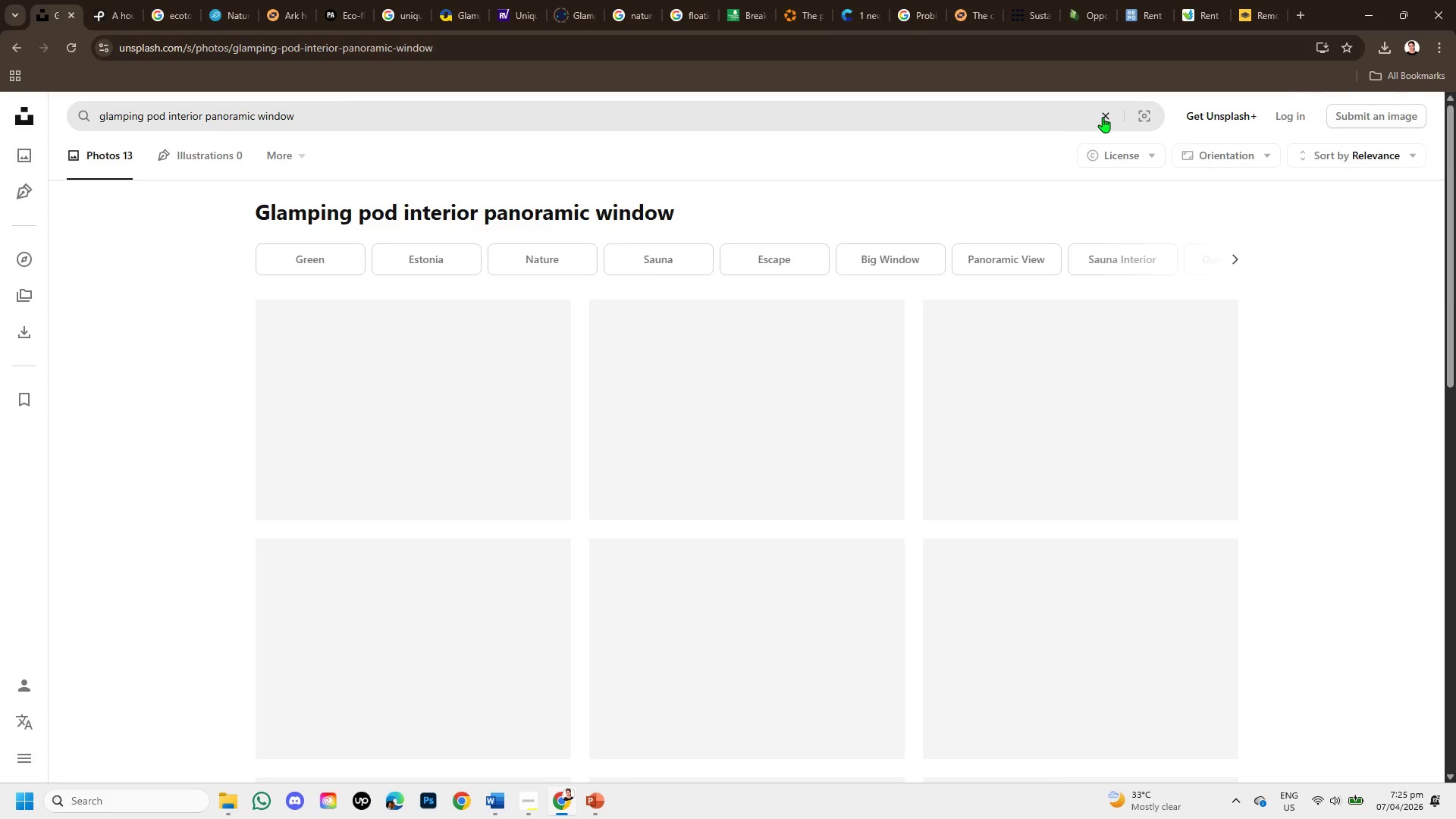 
scroll: coordinate [819, 612], scroll_direction: down, amount: 4.0
 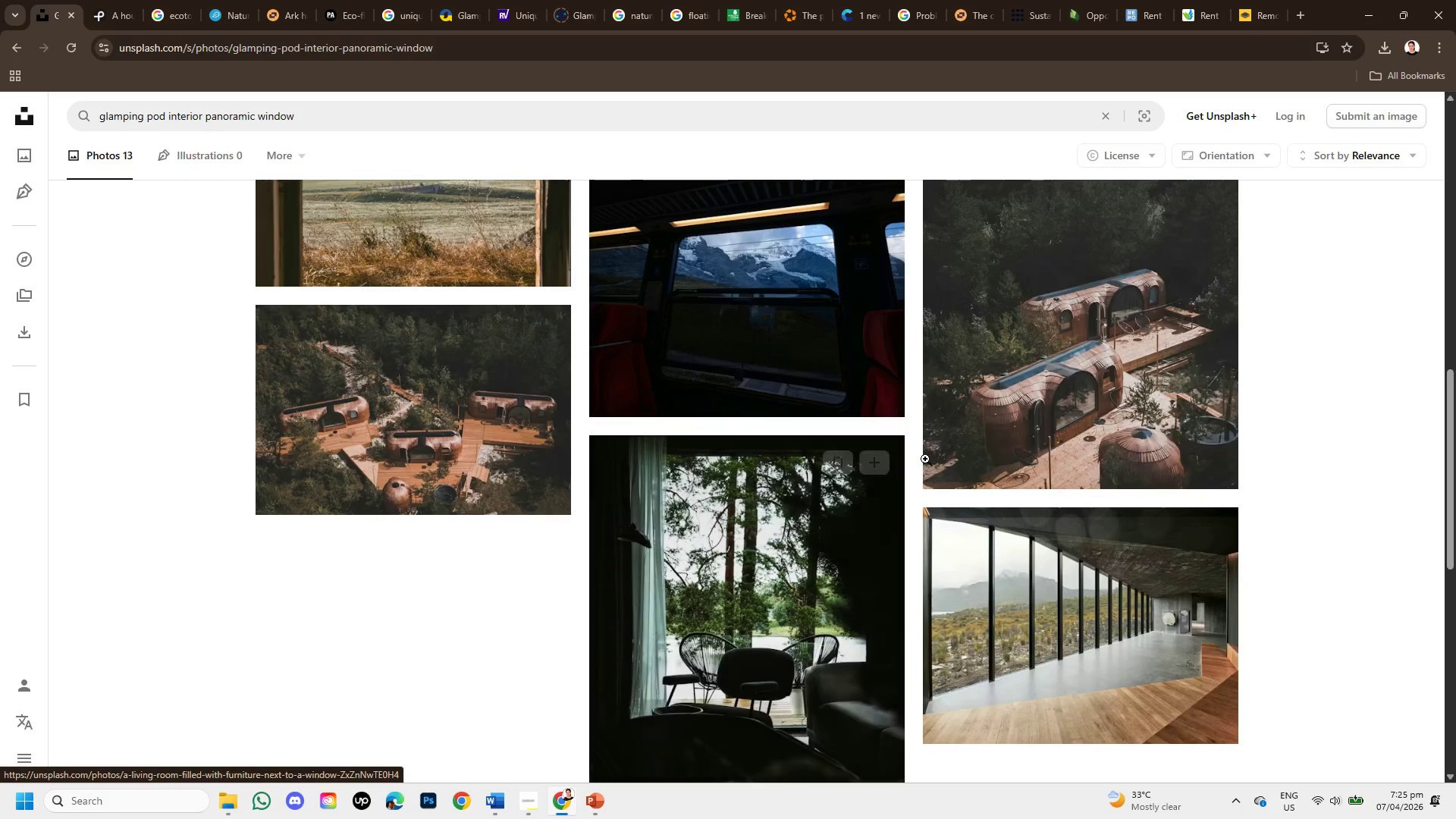 
left_click([966, 401])
 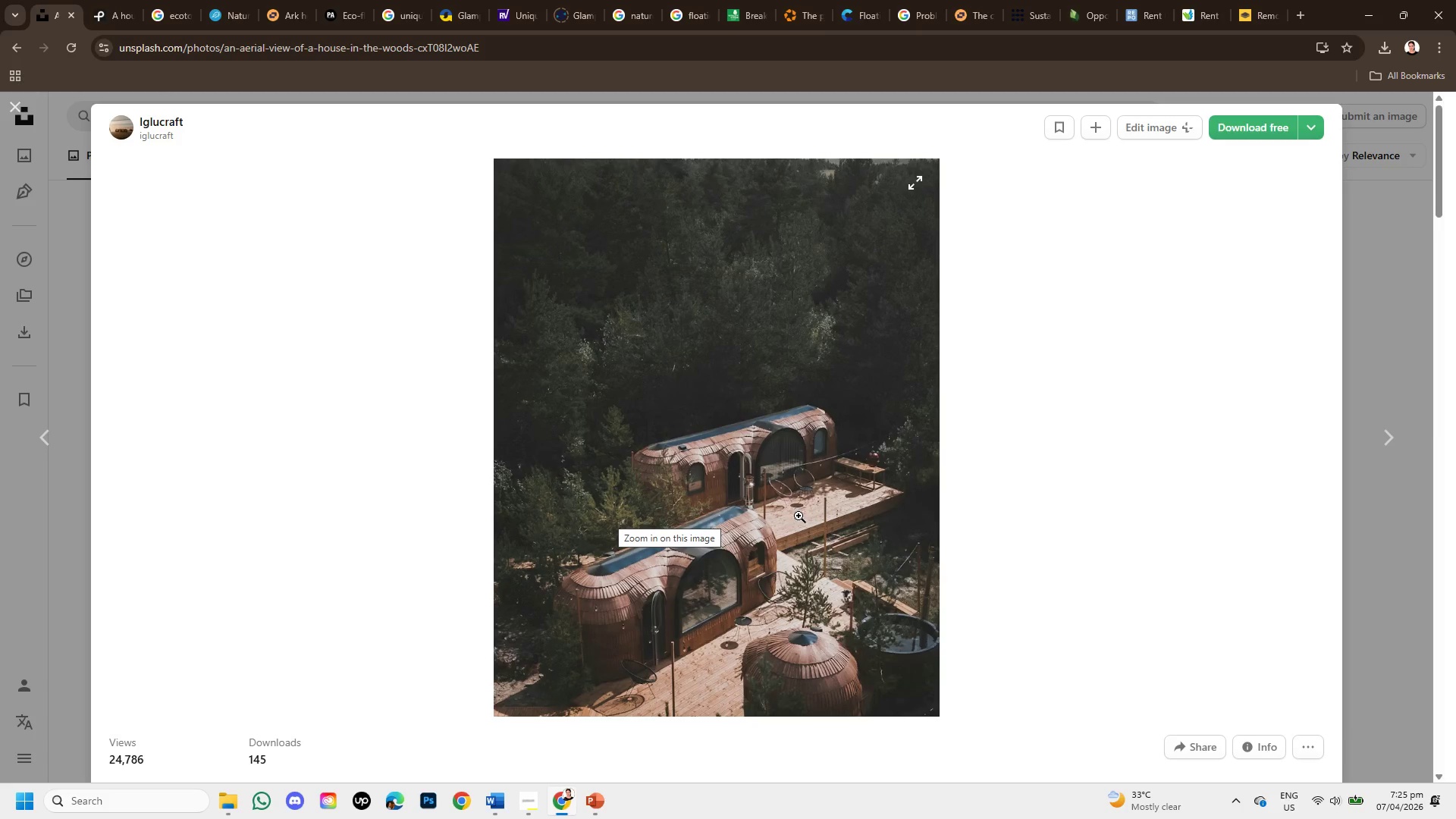 
wait(5.91)
 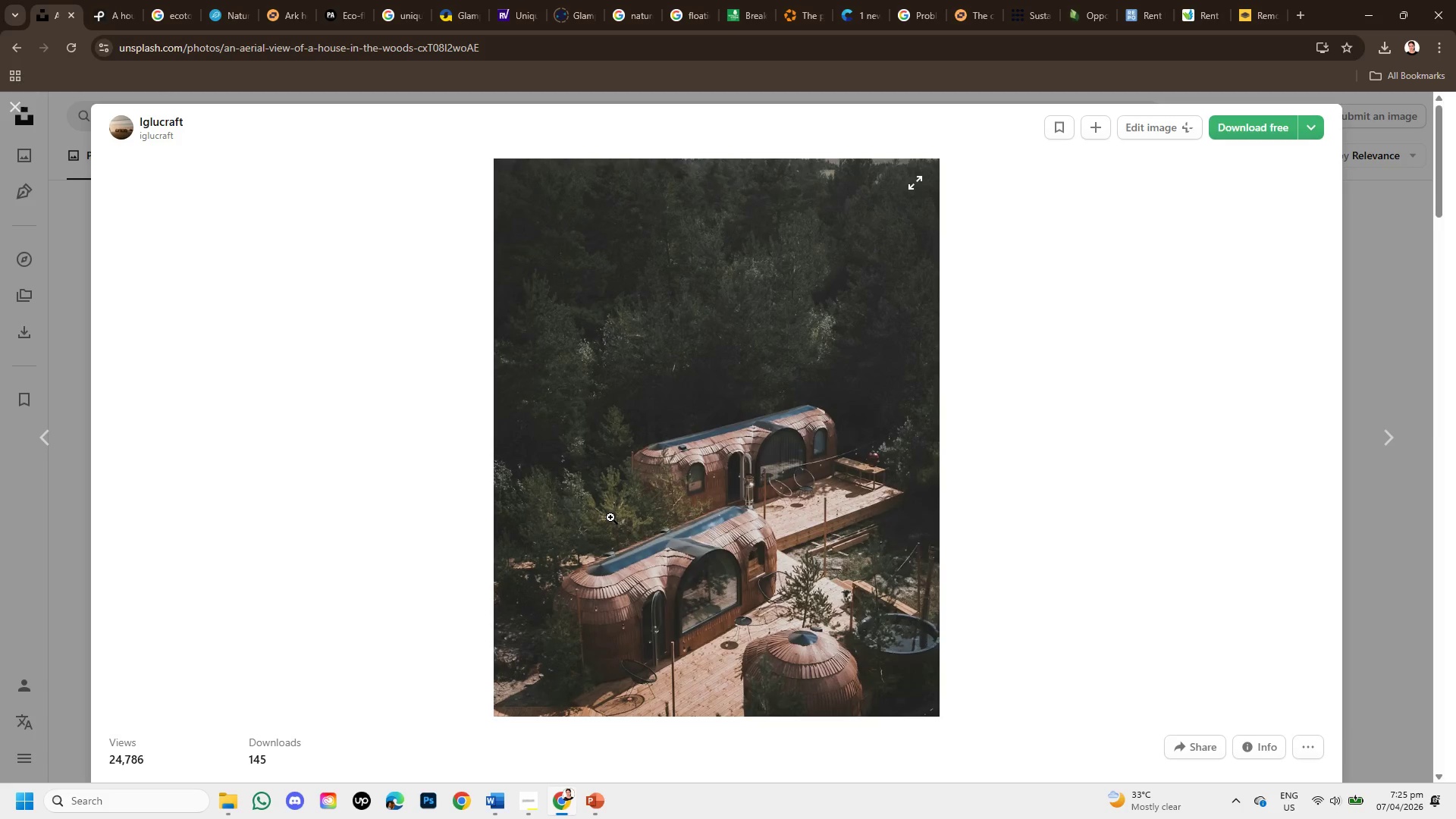 
scroll: coordinate [802, 581], scroll_direction: down, amount: 7.0
 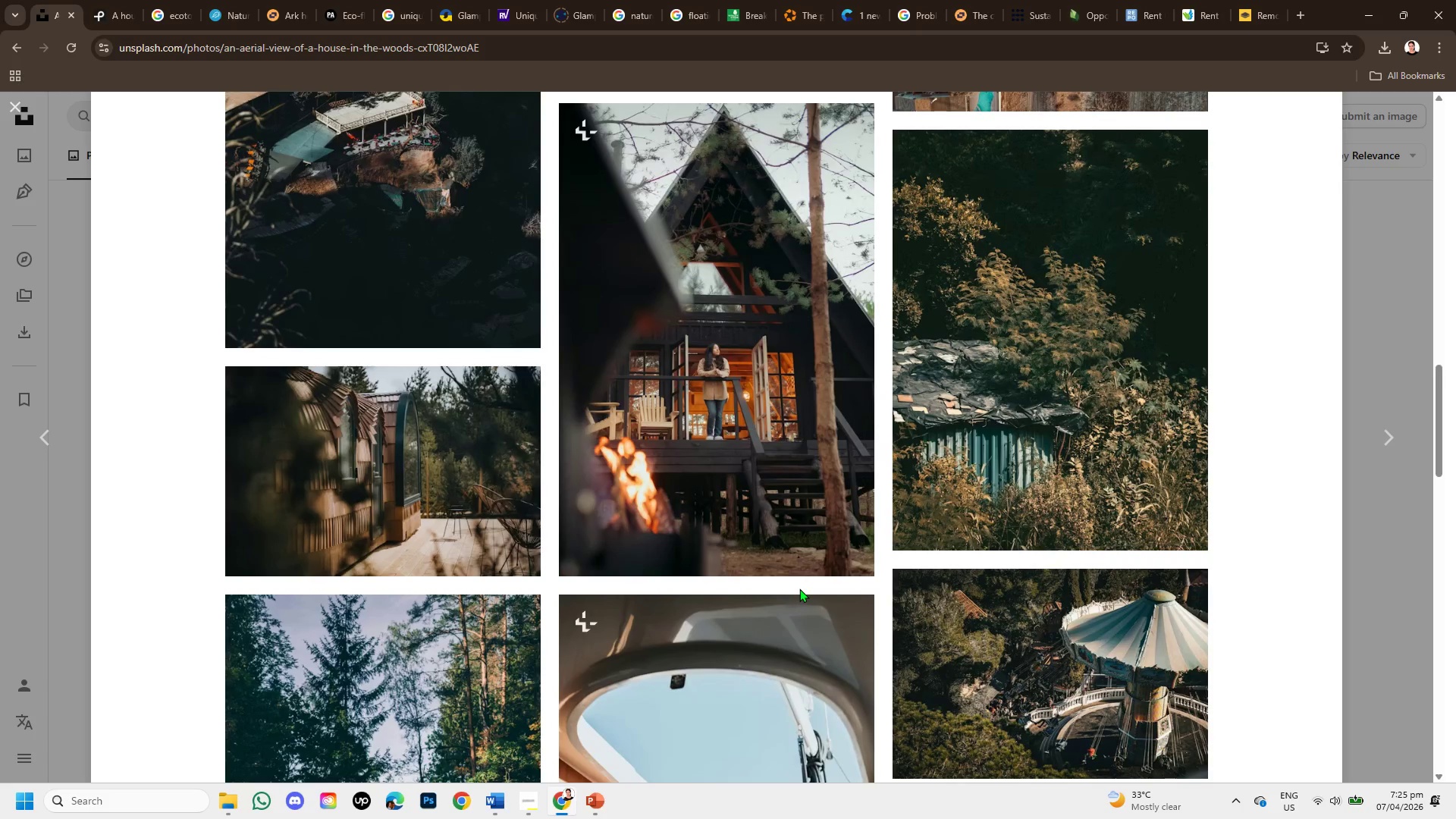 
scroll: coordinate [931, 619], scroll_direction: down, amount: 4.0
 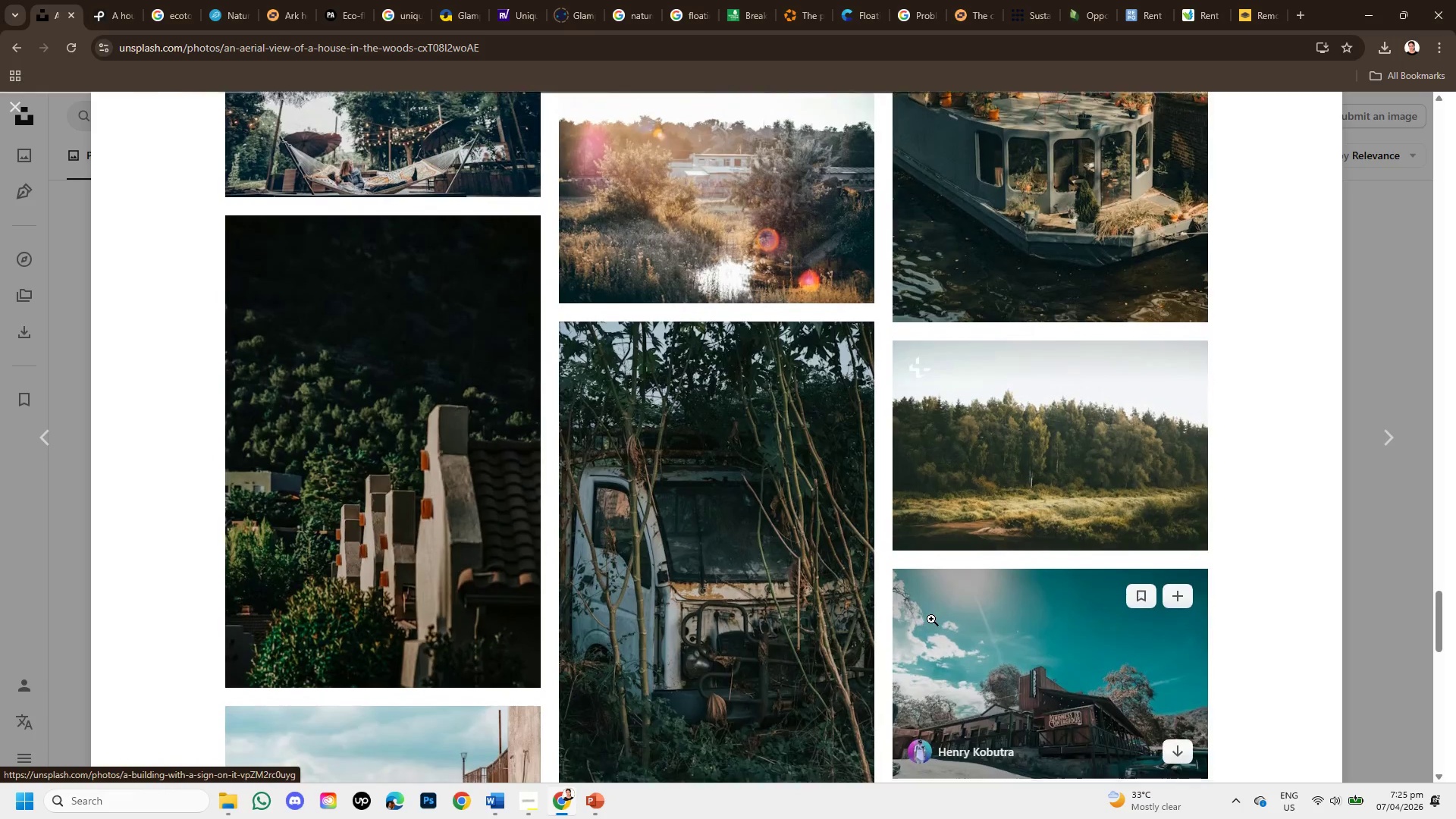 
left_click([124, 0])
 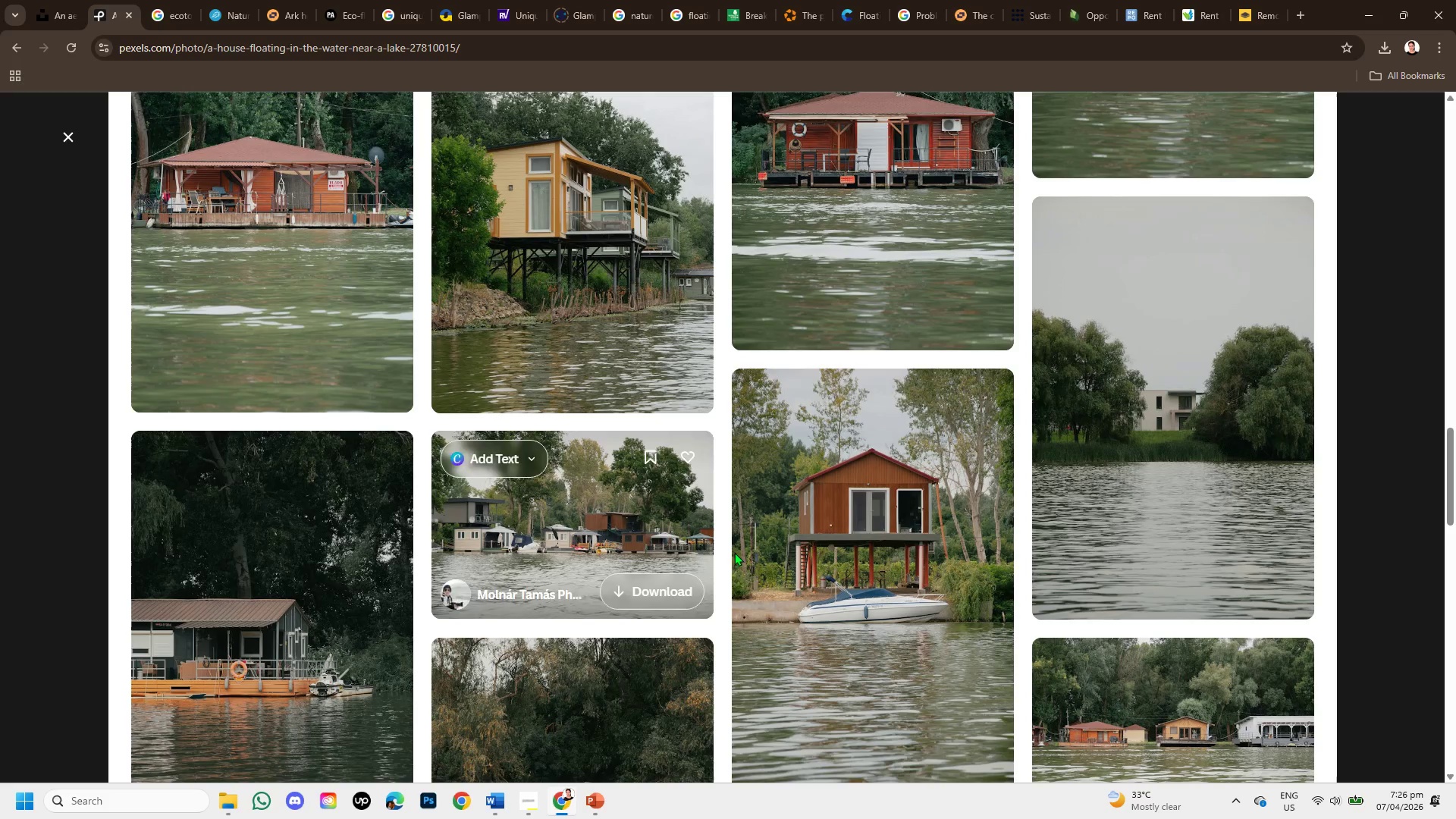 
scroll: coordinate [588, 539], scroll_direction: down, amount: 9.0
 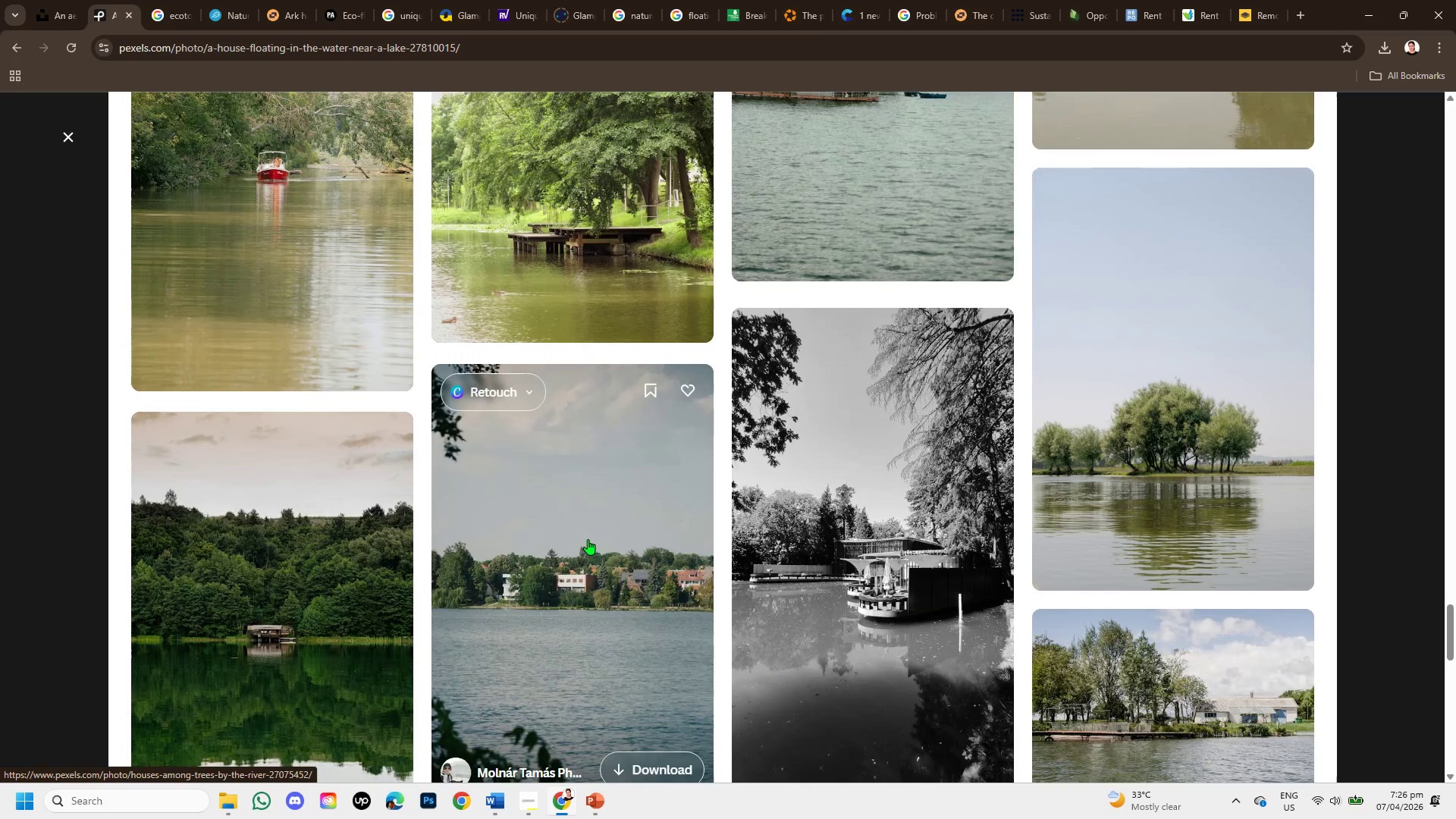 
scroll: coordinate [667, 566], scroll_direction: down, amount: 4.0
 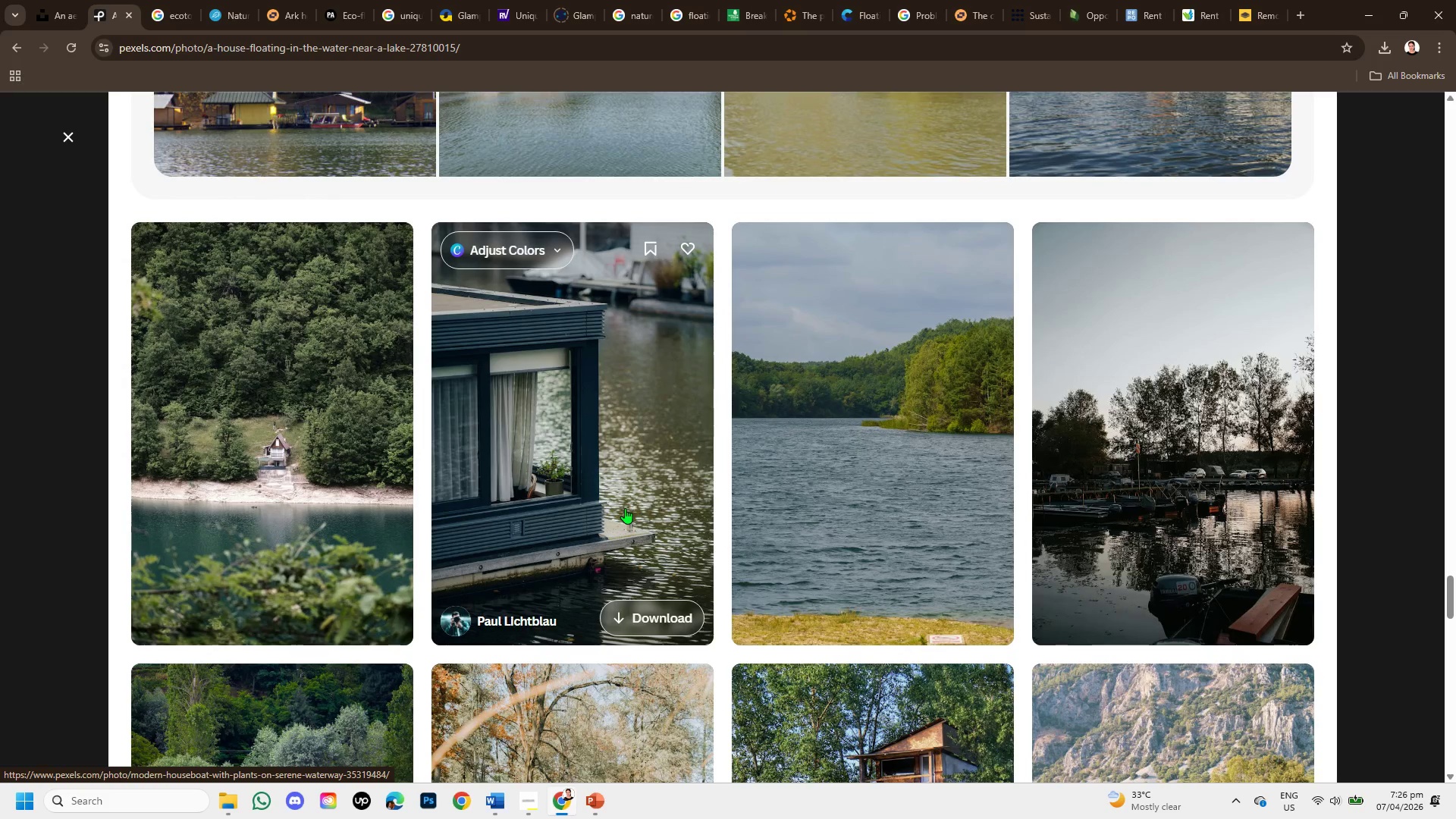 
left_click([625, 508])
 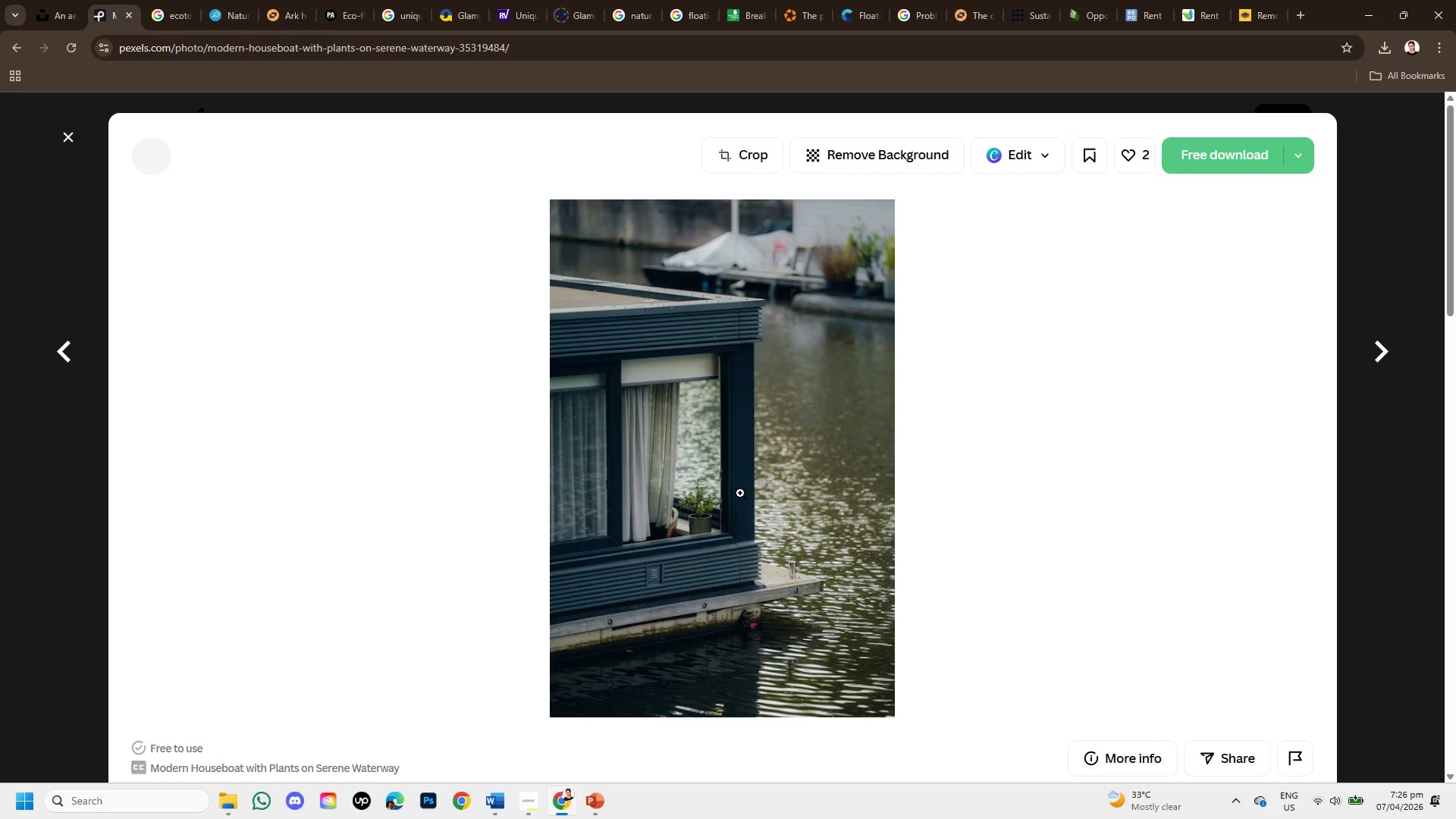 
scroll: coordinate [744, 513], scroll_direction: down, amount: 4.0
 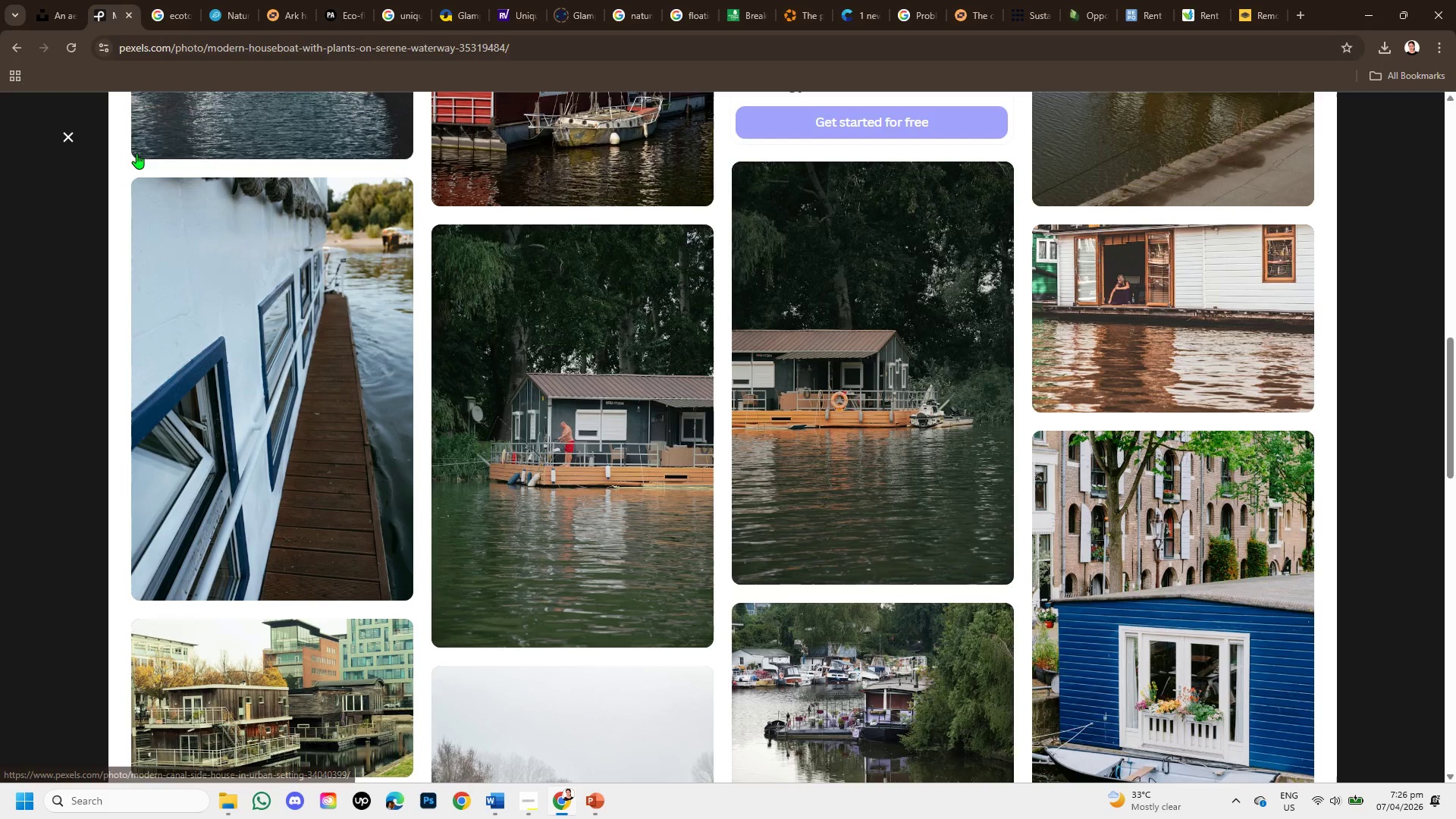 
left_click([59, 132])
 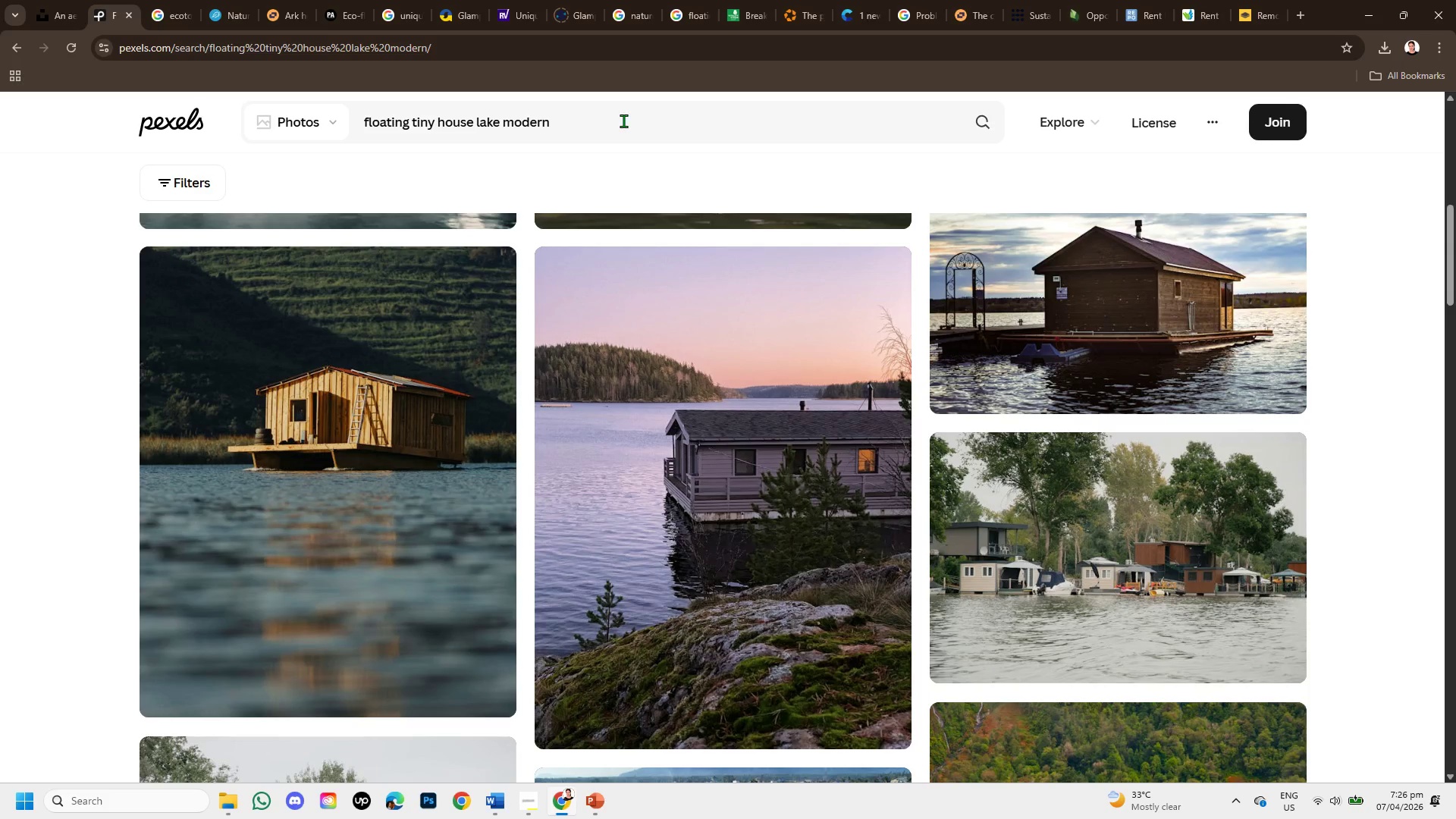 
left_click_drag(start_coordinate=[601, 122], to_coordinate=[315, 108])
 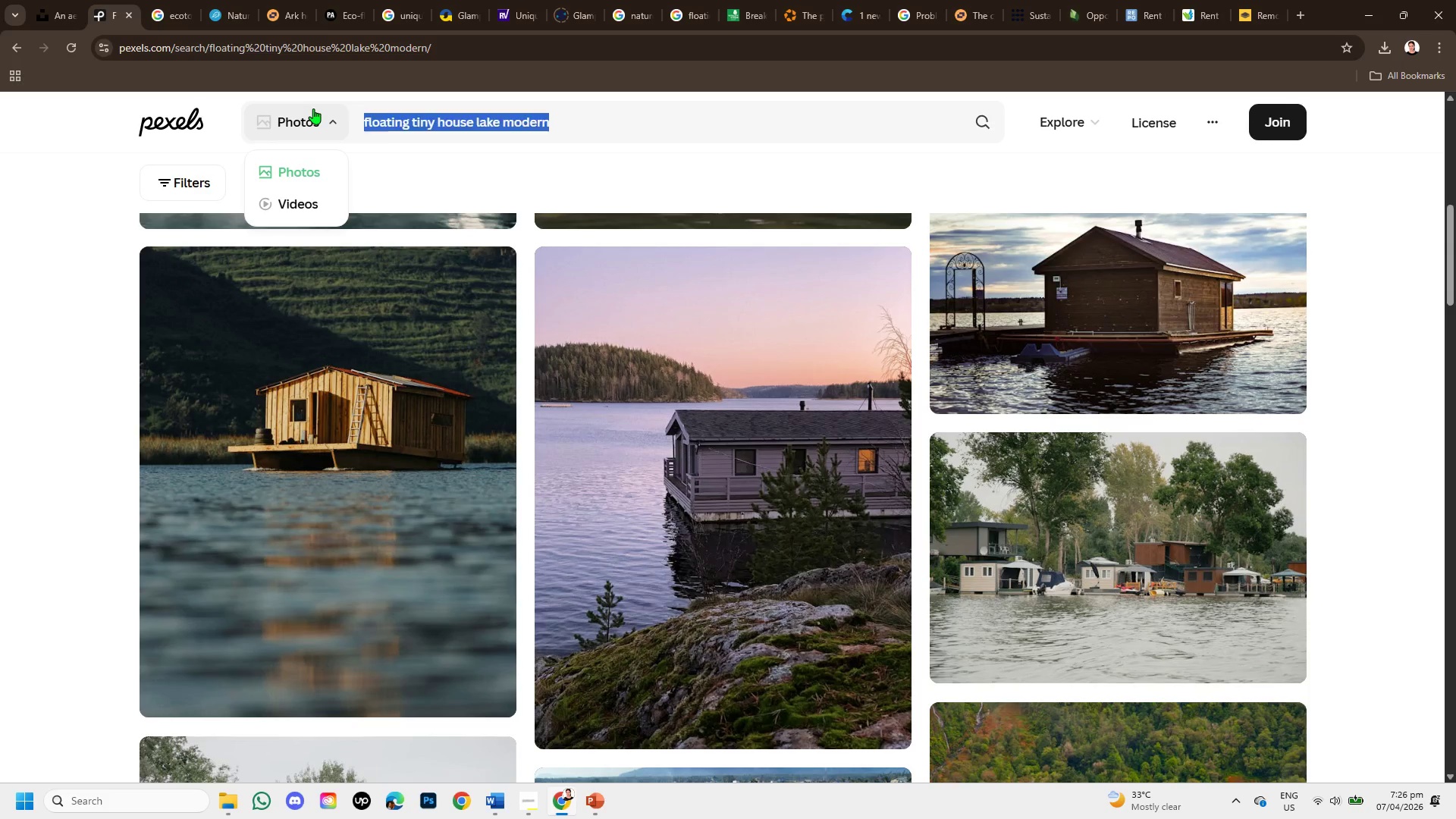 
key(Backspace)
type(l)
key(Backspace)
type(modern luxury lake house )
 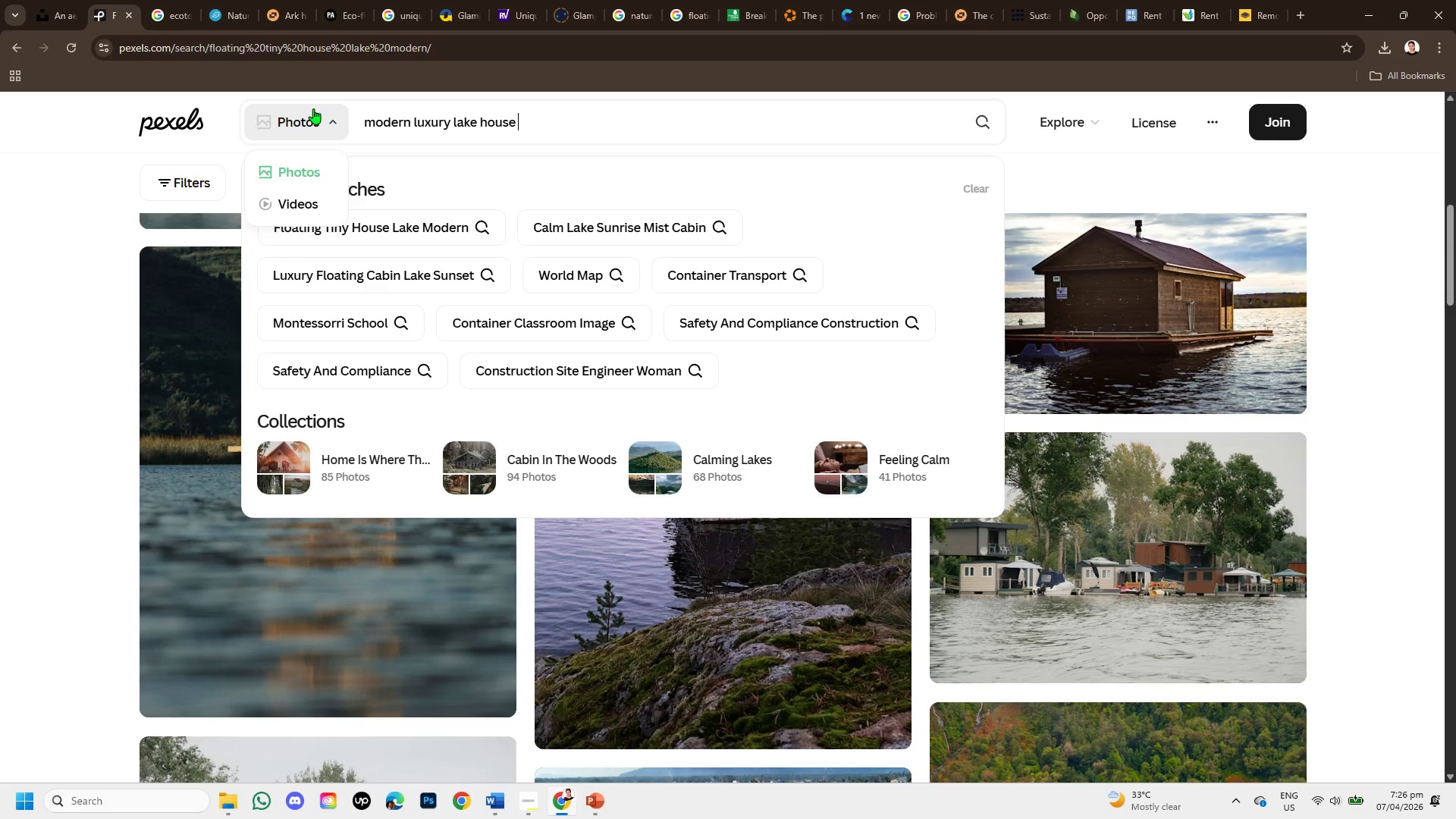 
key(Enter)
 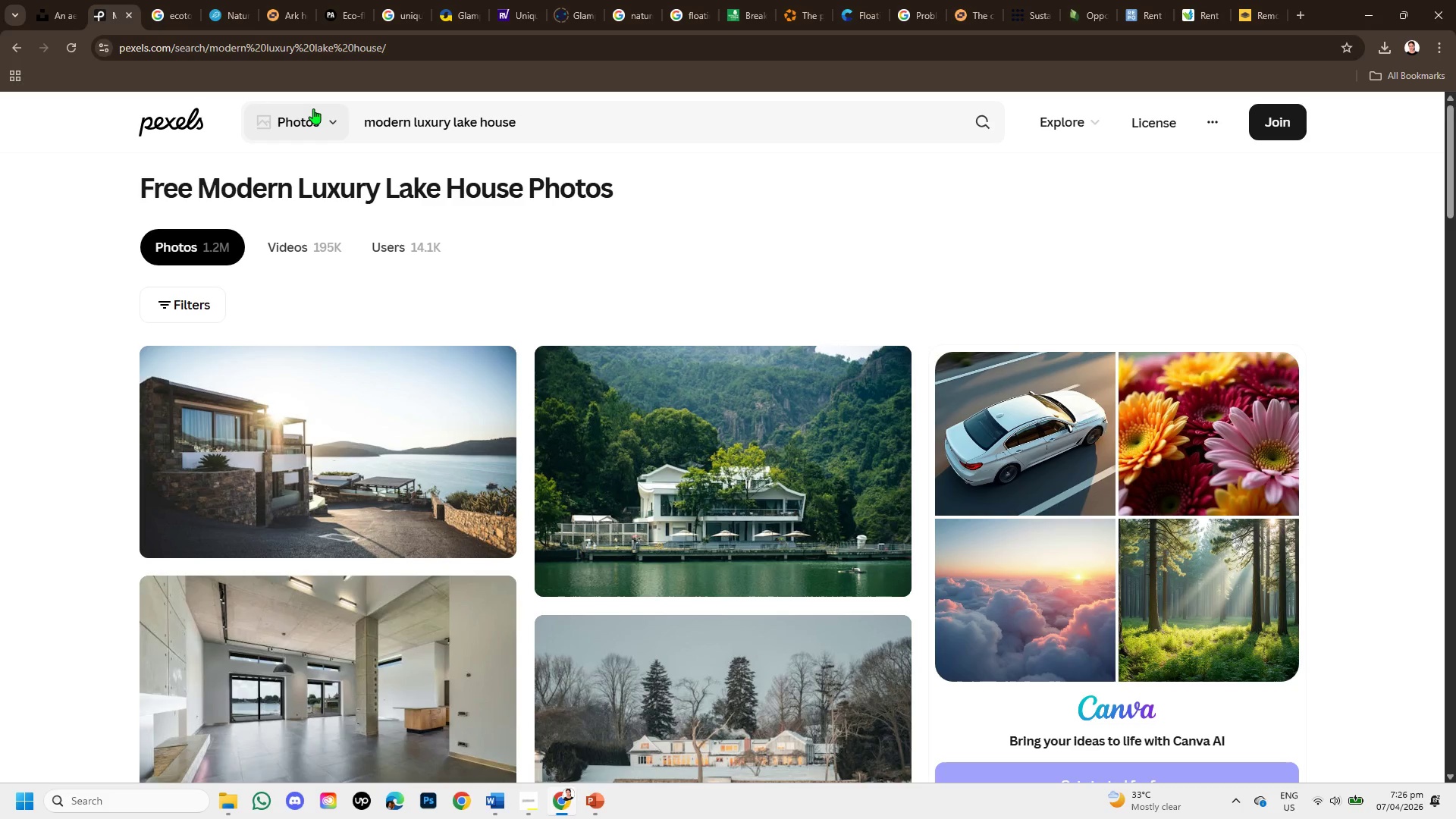 
wait(10.55)
 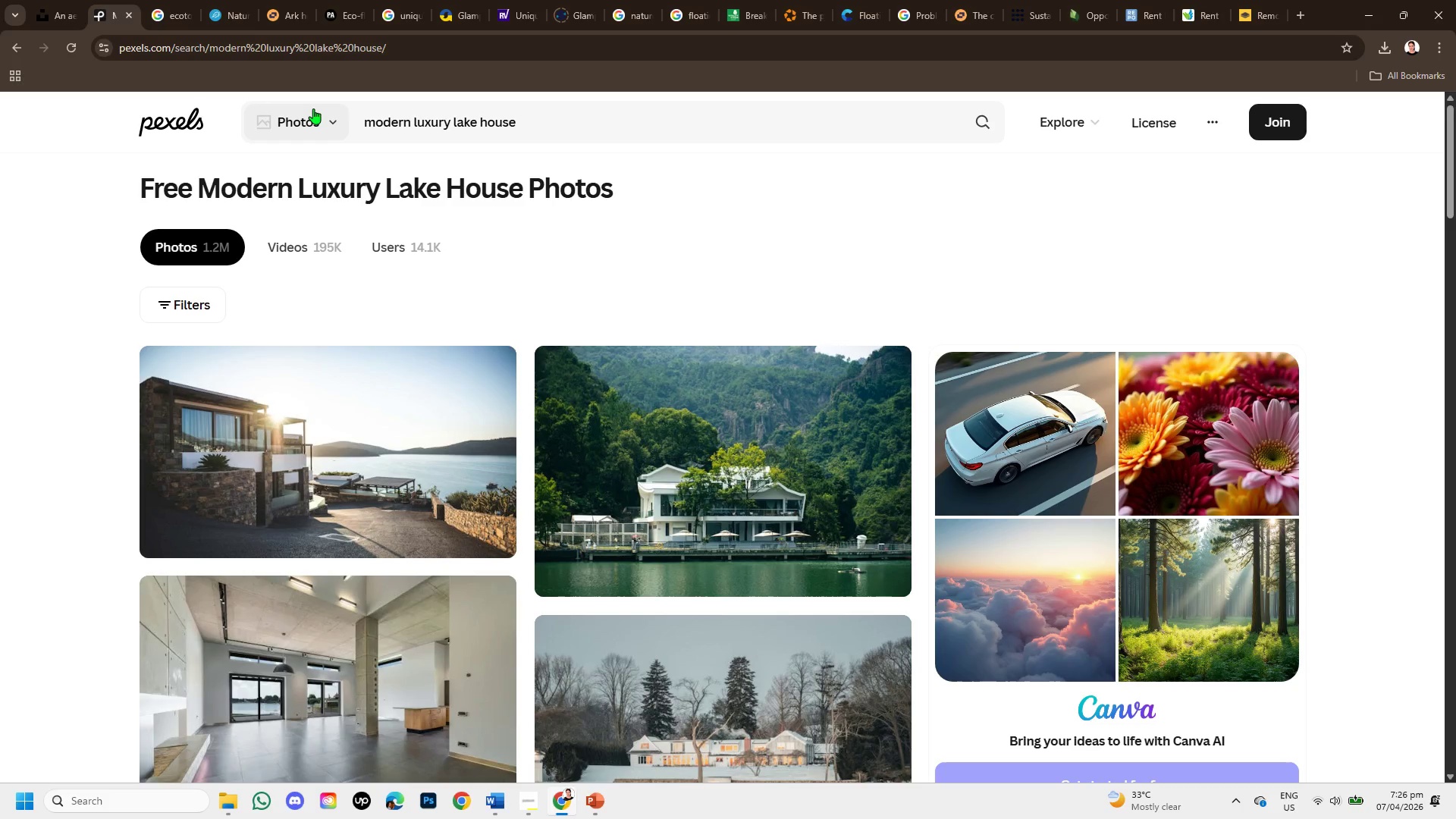 
scroll: coordinate [876, 576], scroll_direction: down, amount: 4.0